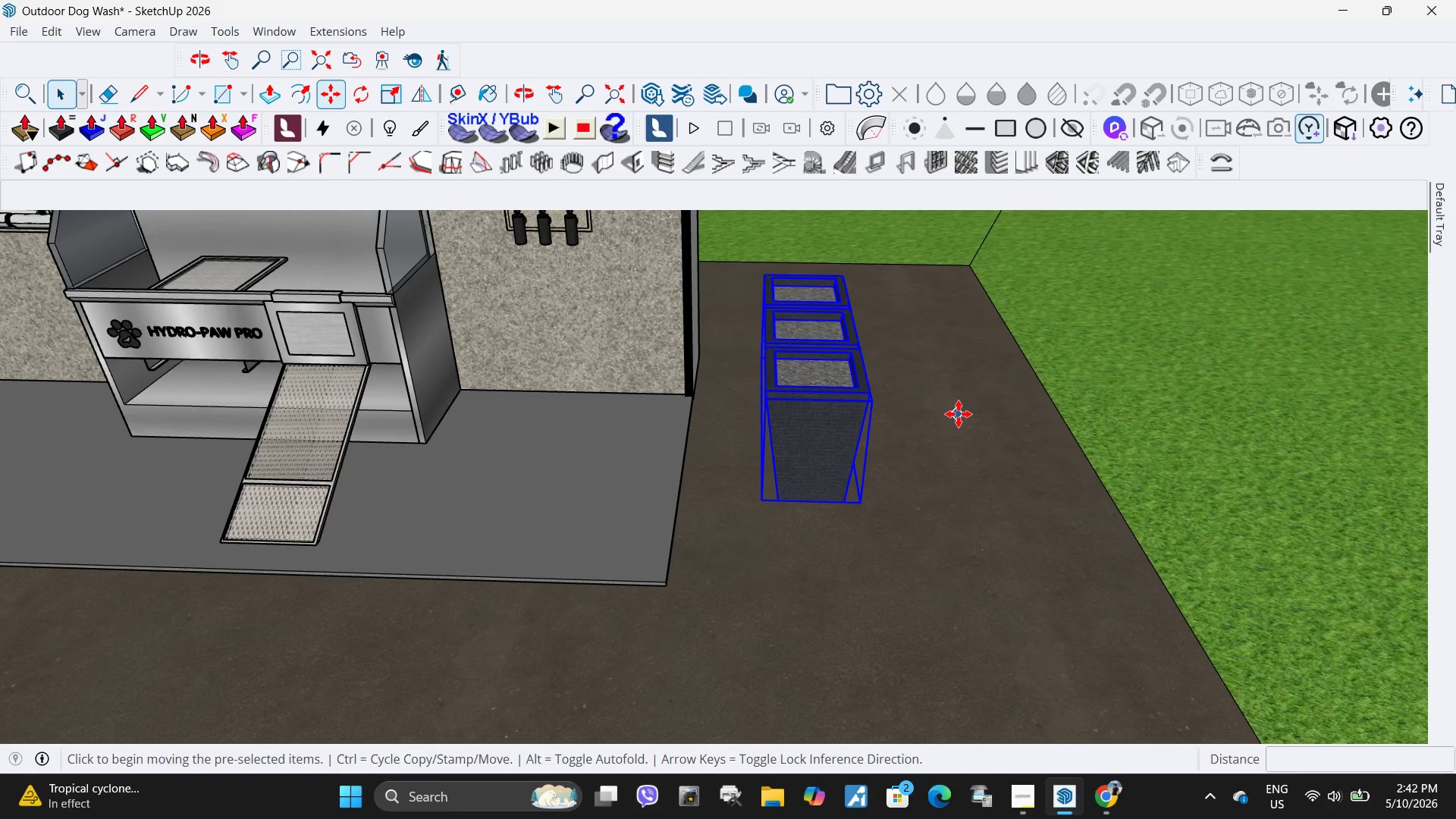 
left_click([937, 409])
 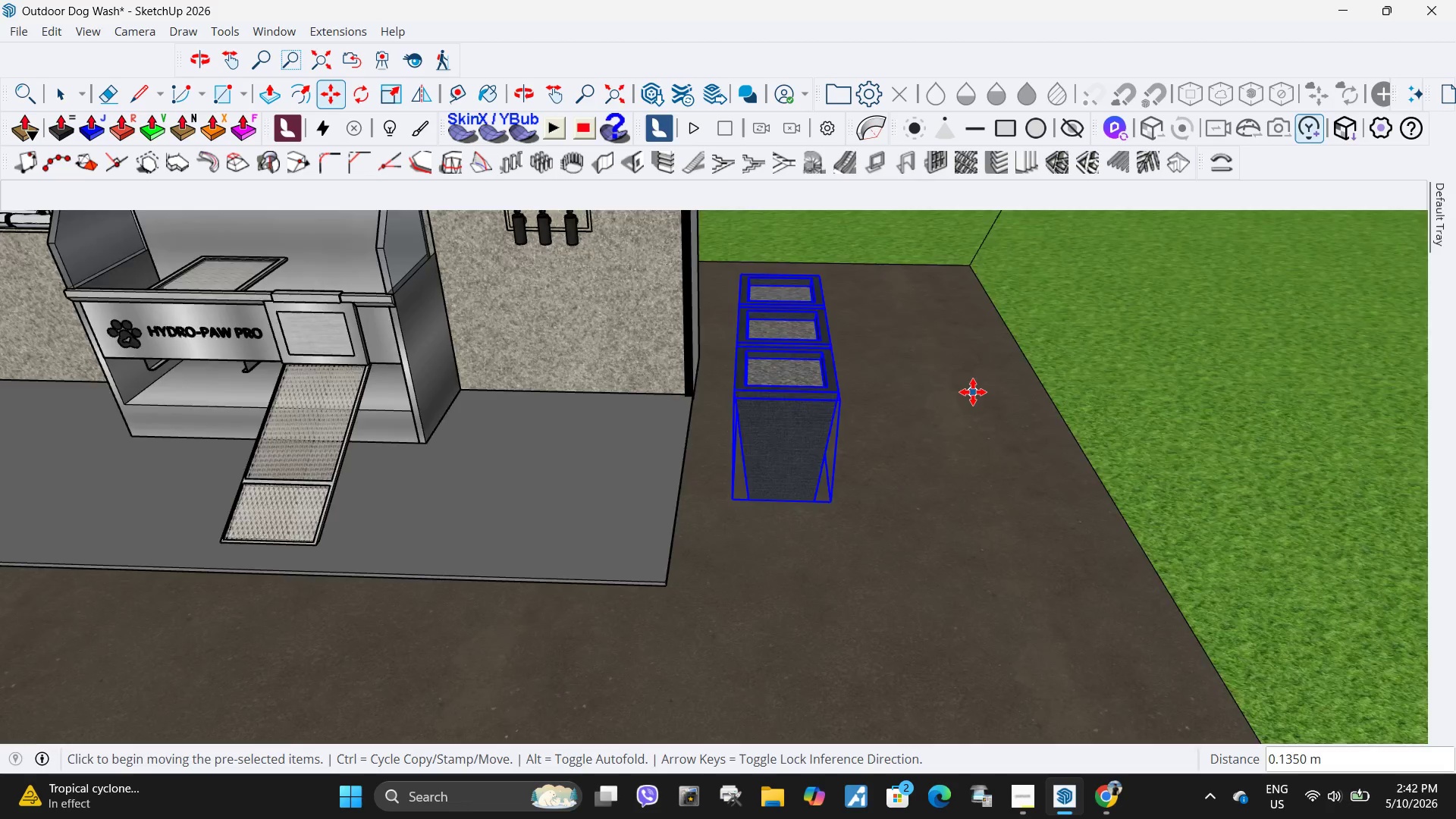 
key(Space)
 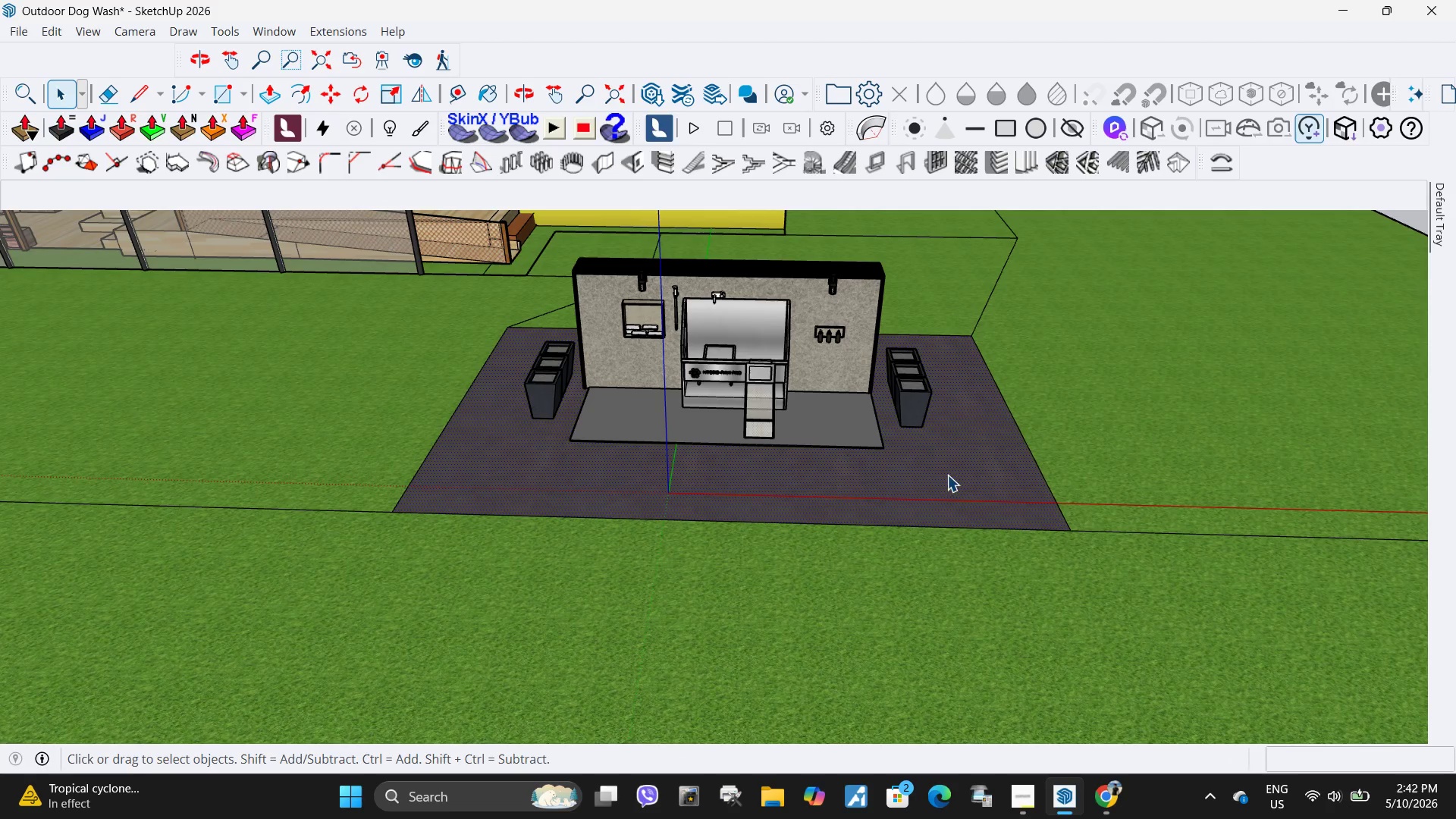 
left_click([947, 475])
 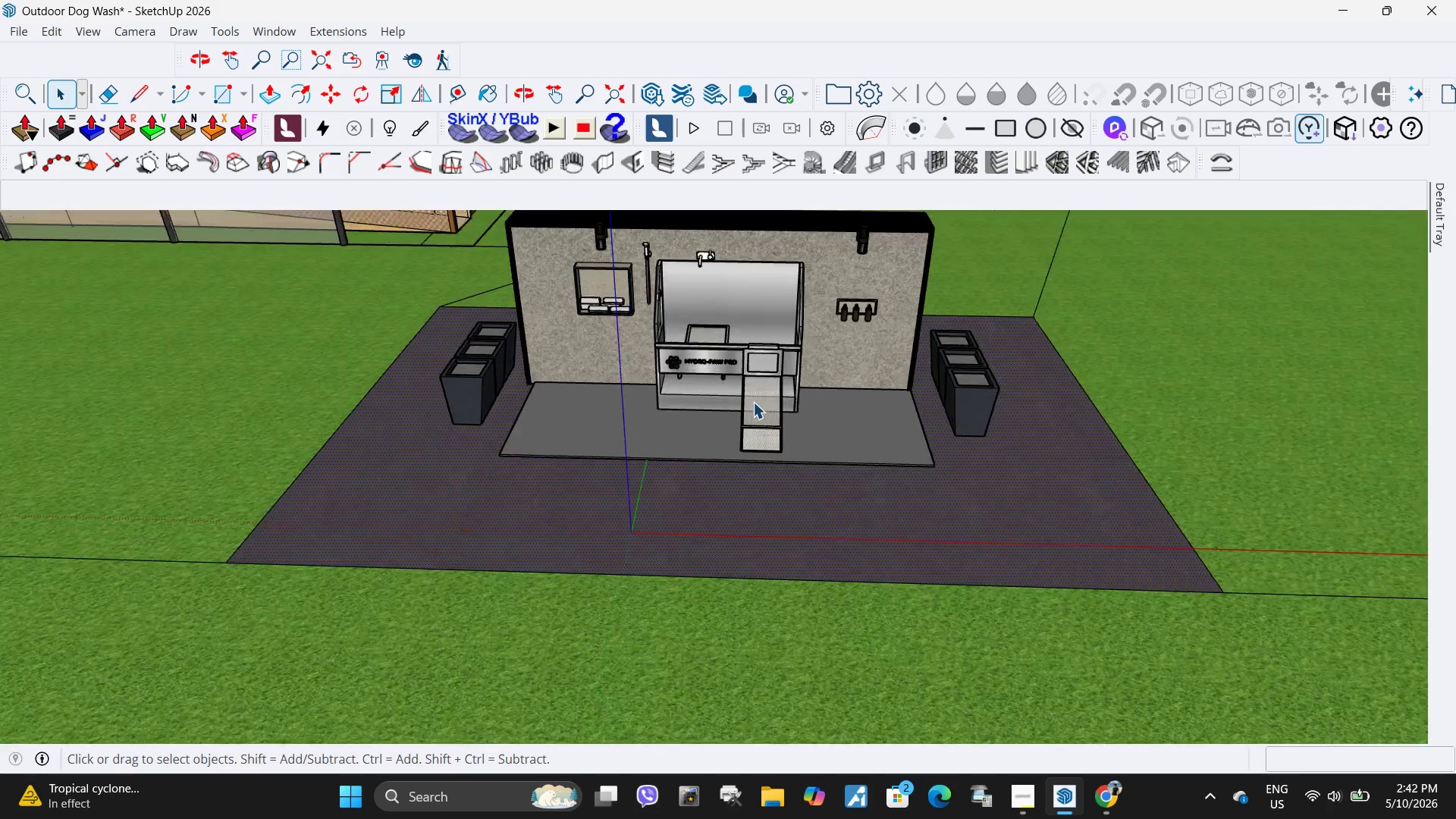 
scroll: coordinate [973, 392], scroll_direction: down, amount: 11.0
 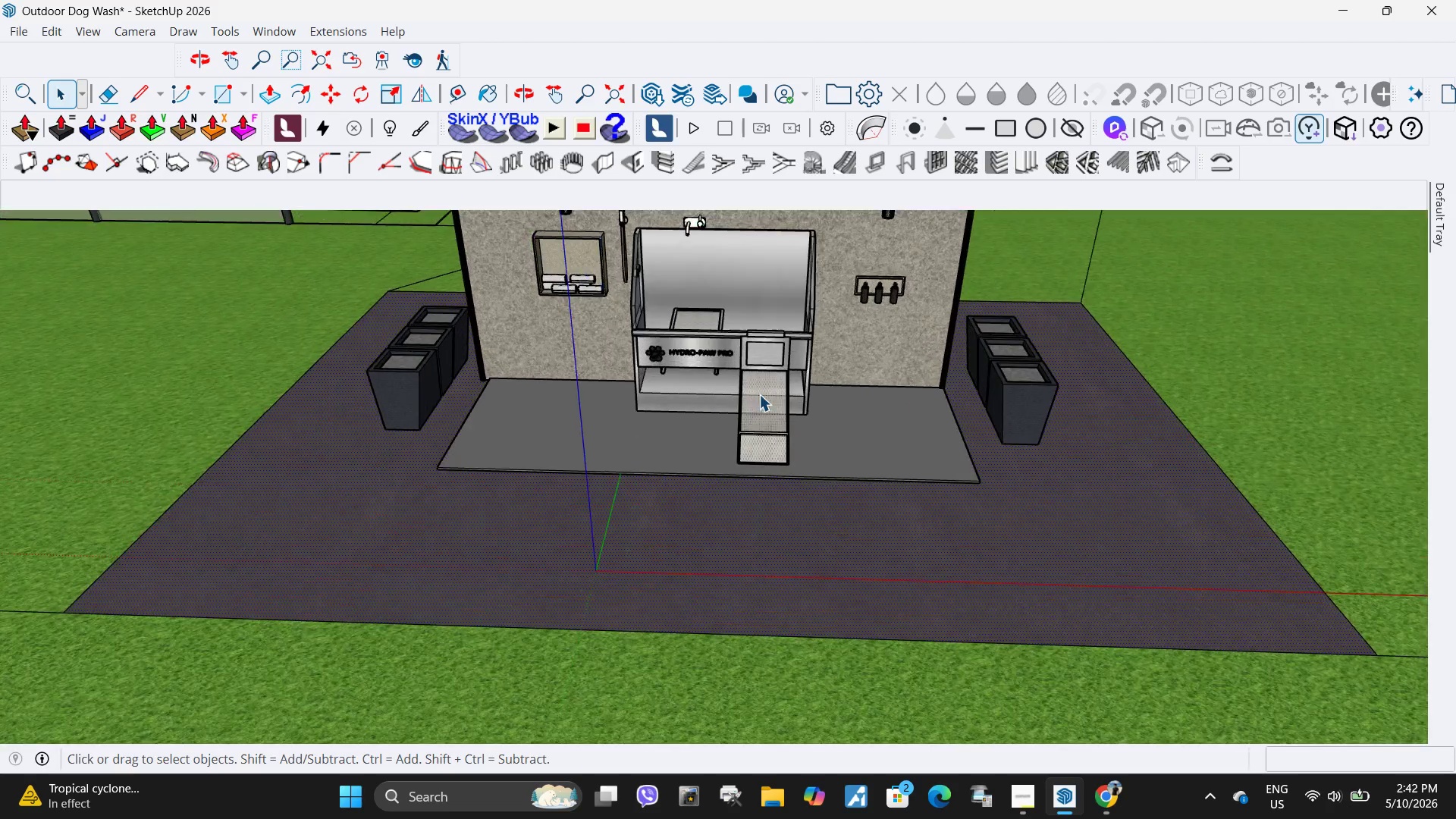 
scroll: coordinate [754, 400], scroll_direction: up, amount: 5.0
 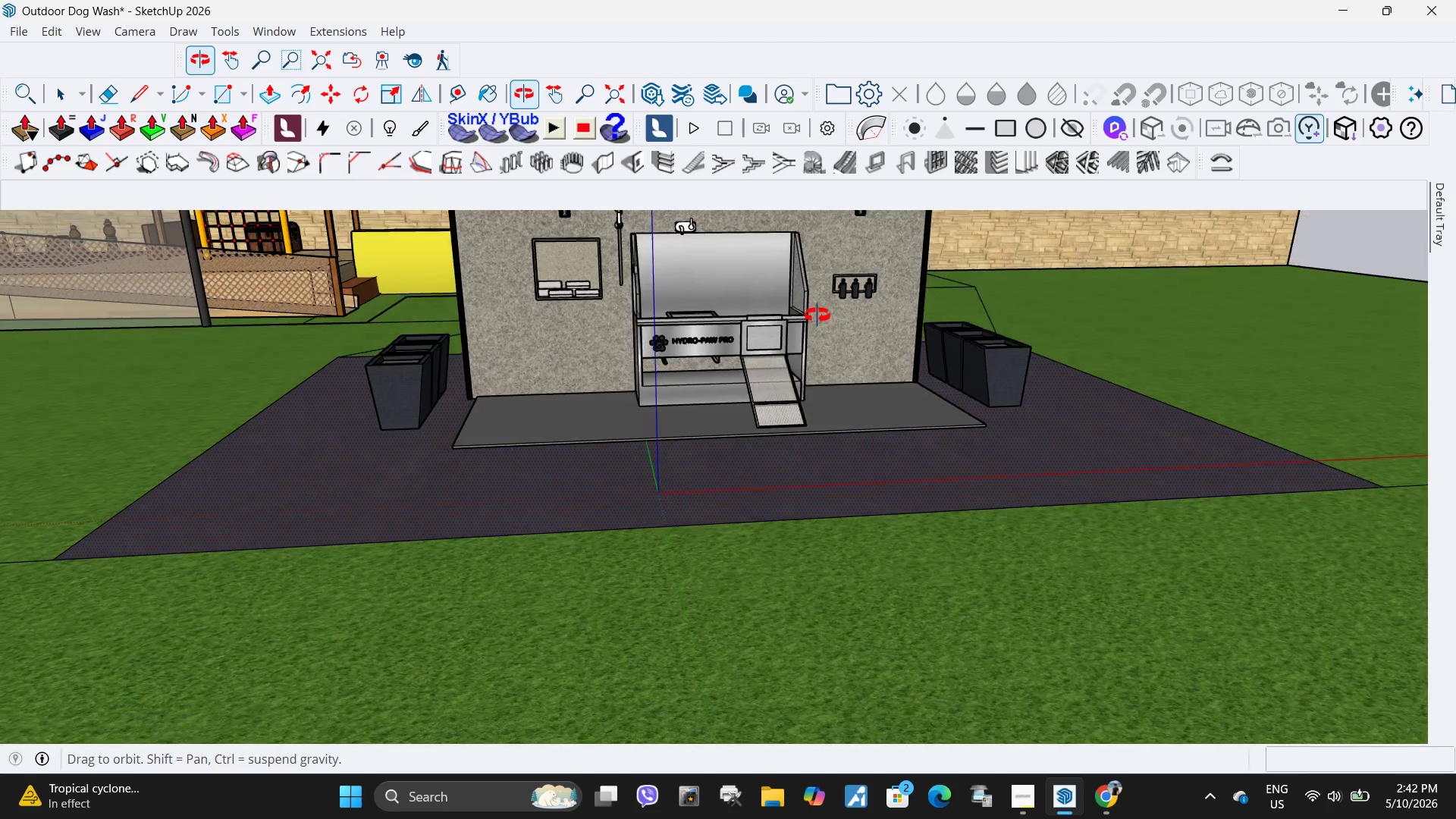 
key(Escape)
 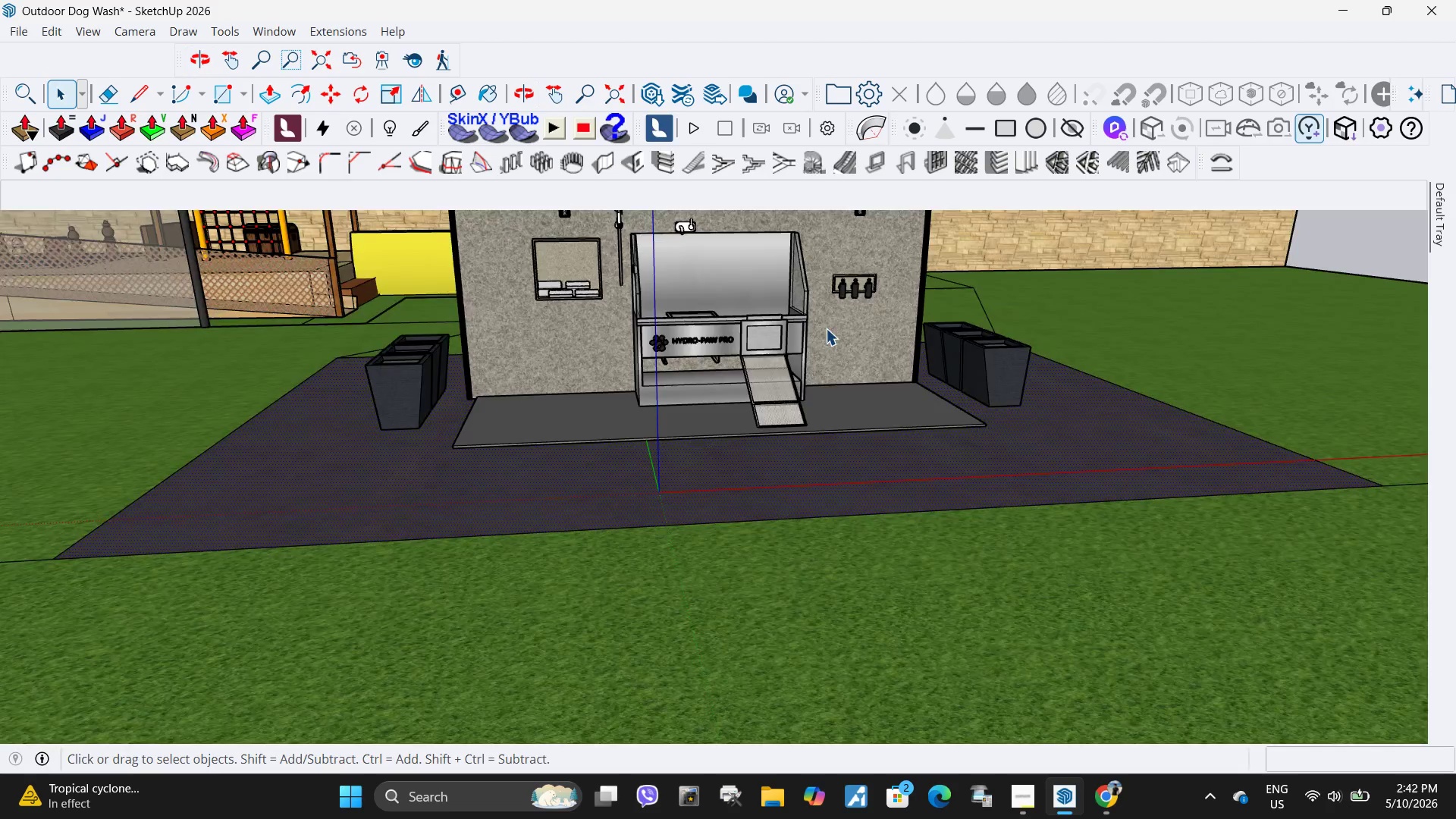 
key(Escape)
 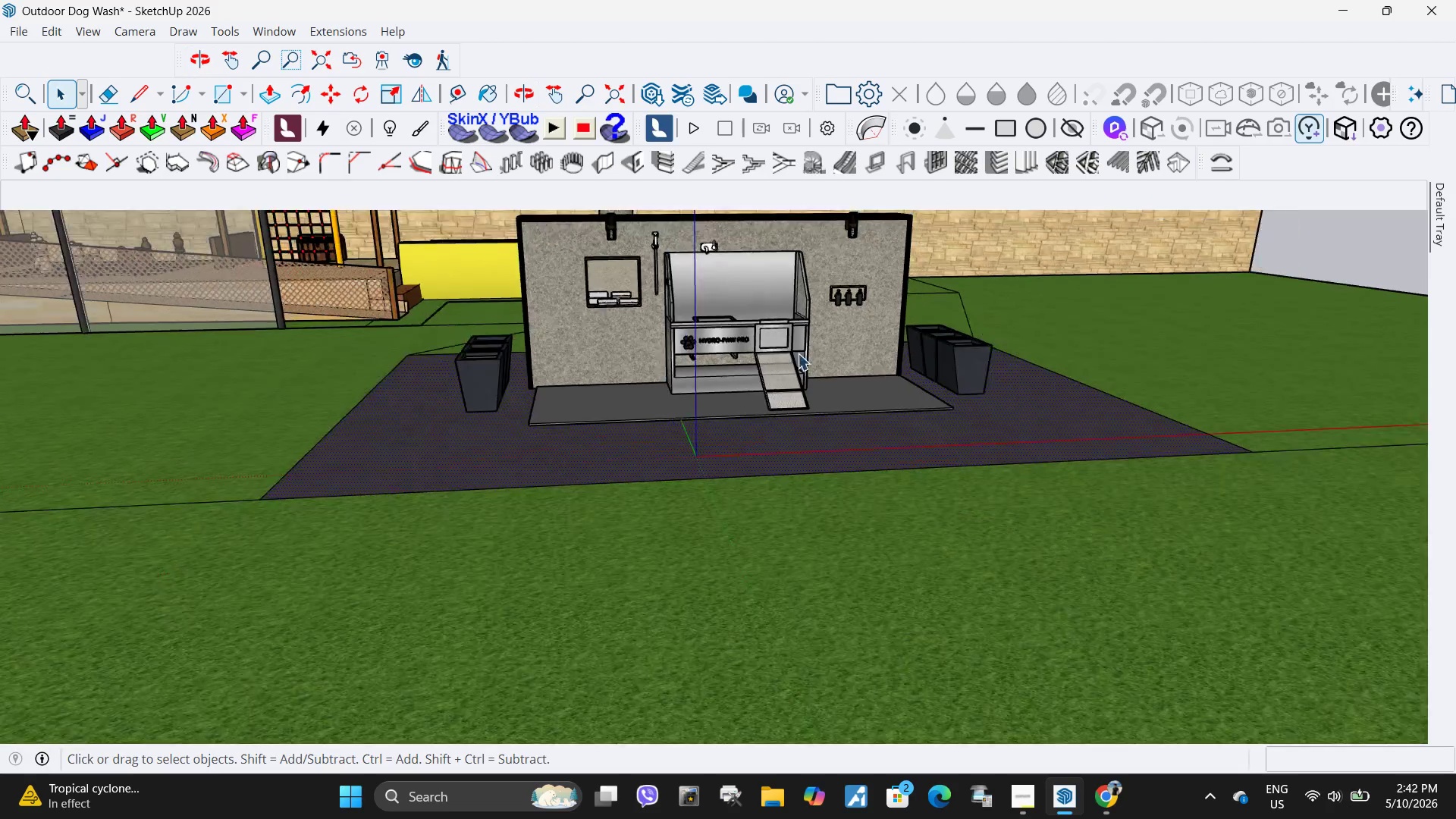 
key(Escape)
 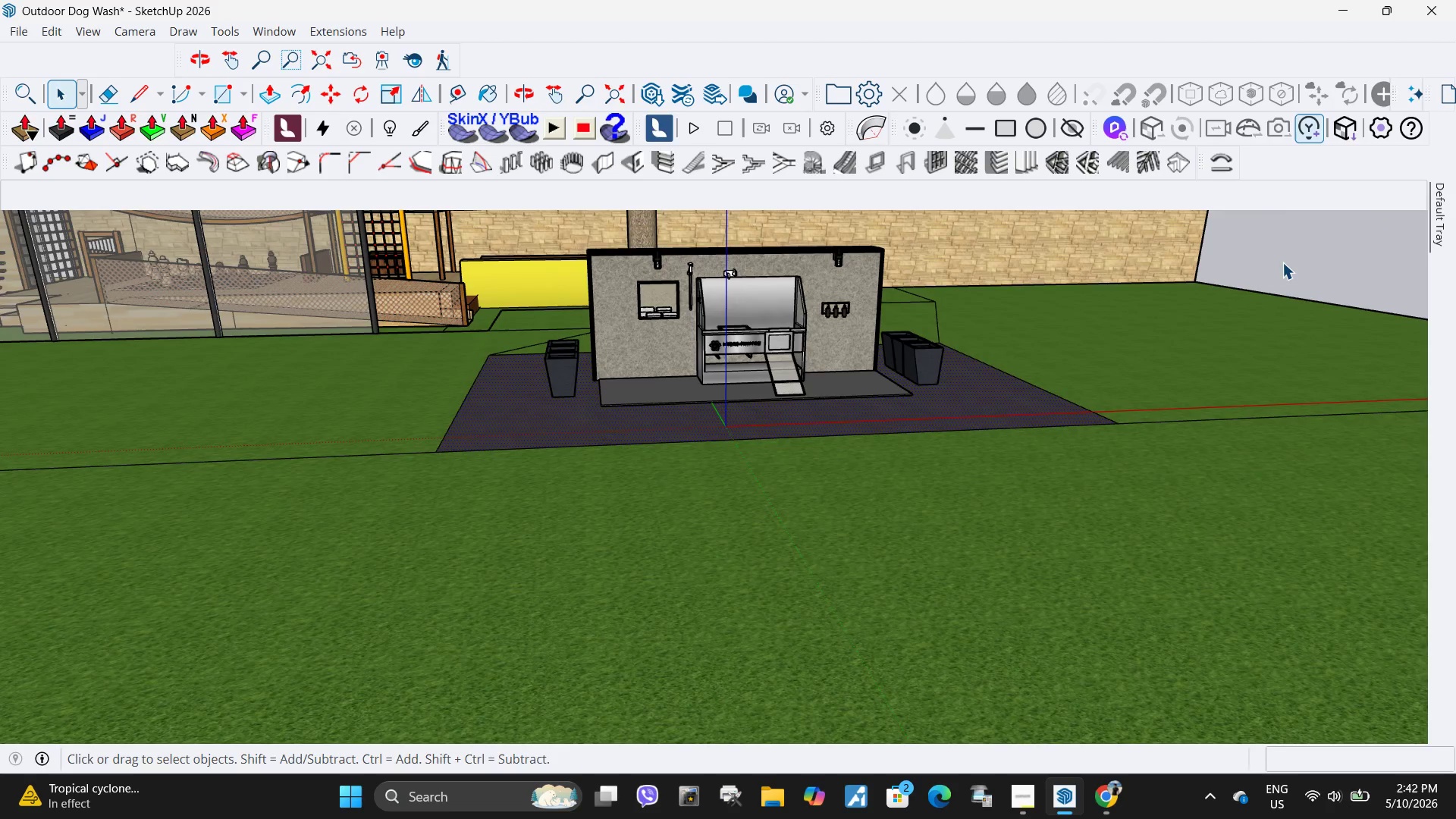 
scroll: coordinate [782, 363], scroll_direction: down, amount: 5.0
 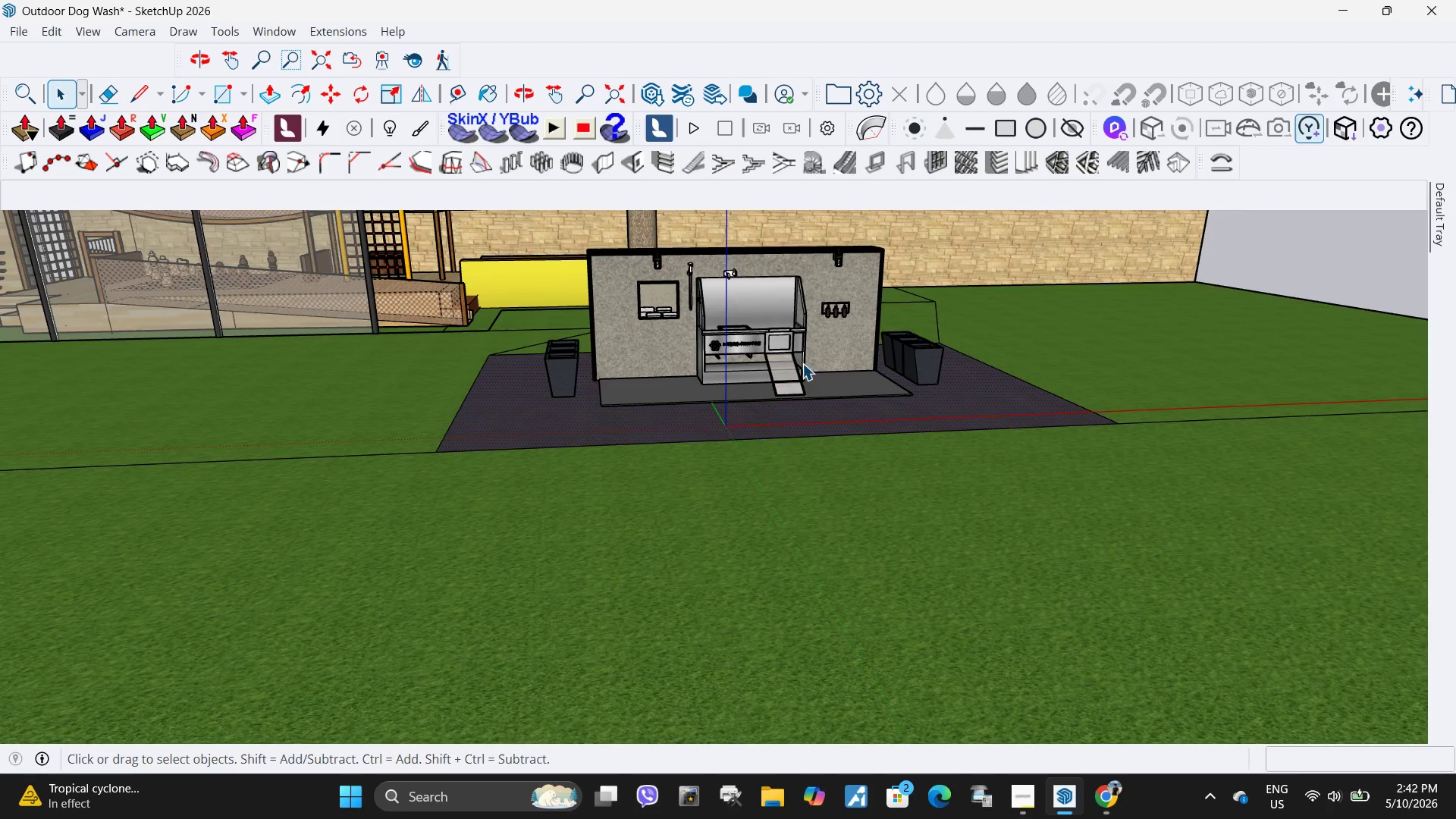 
left_click([1282, 262])
 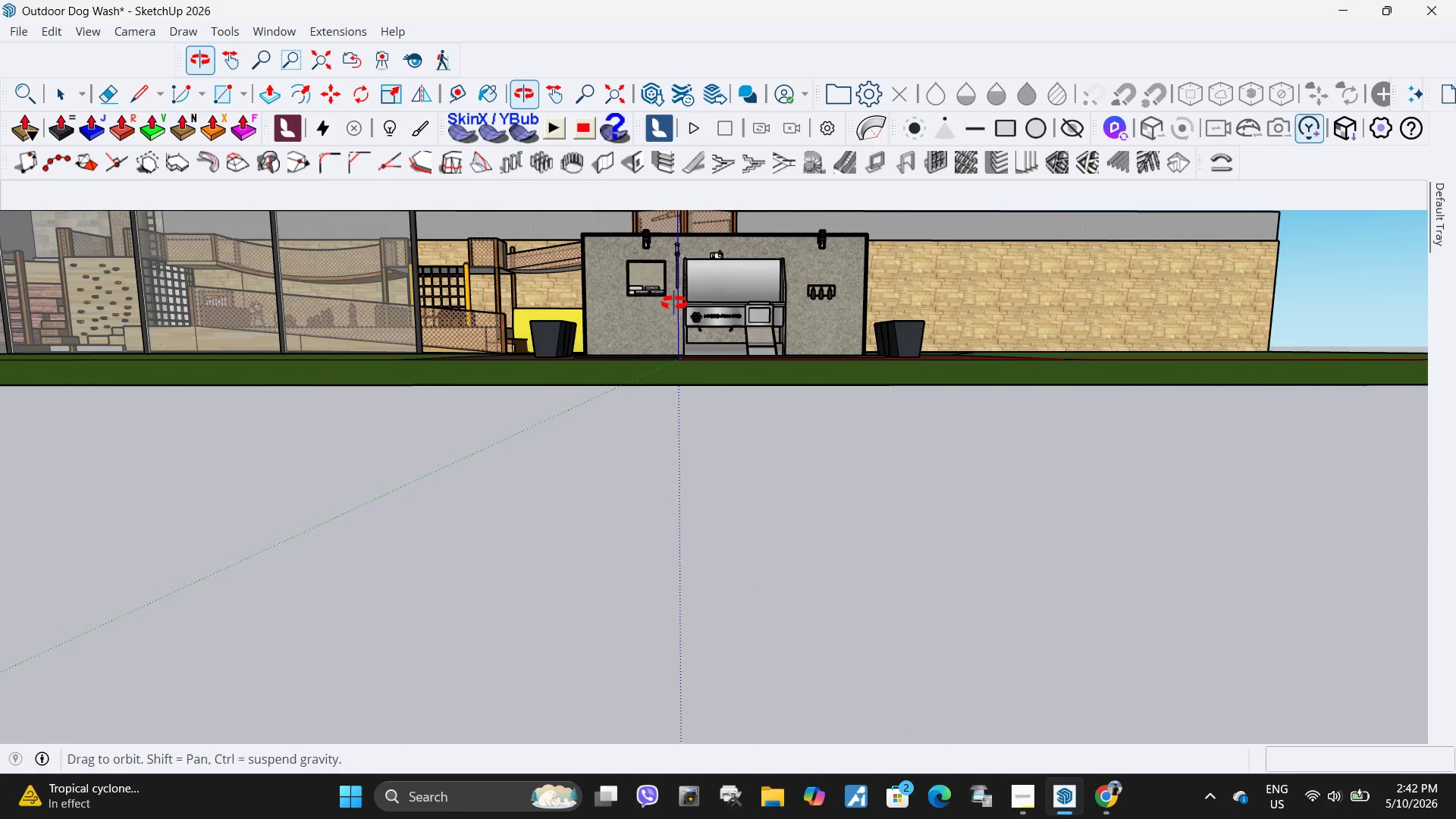 
scroll: coordinate [685, 268], scroll_direction: up, amount: 5.0
 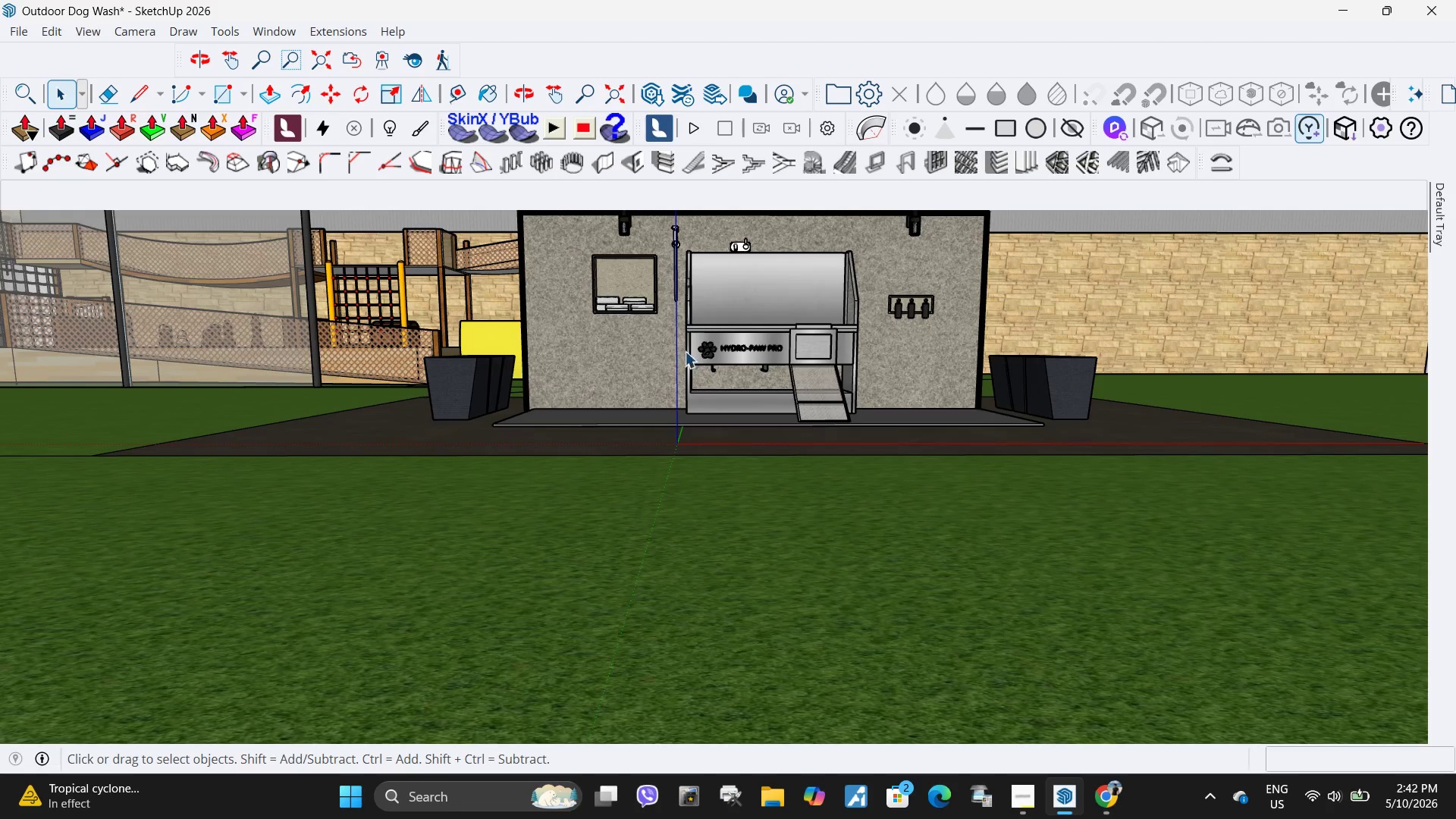 
key(H)
 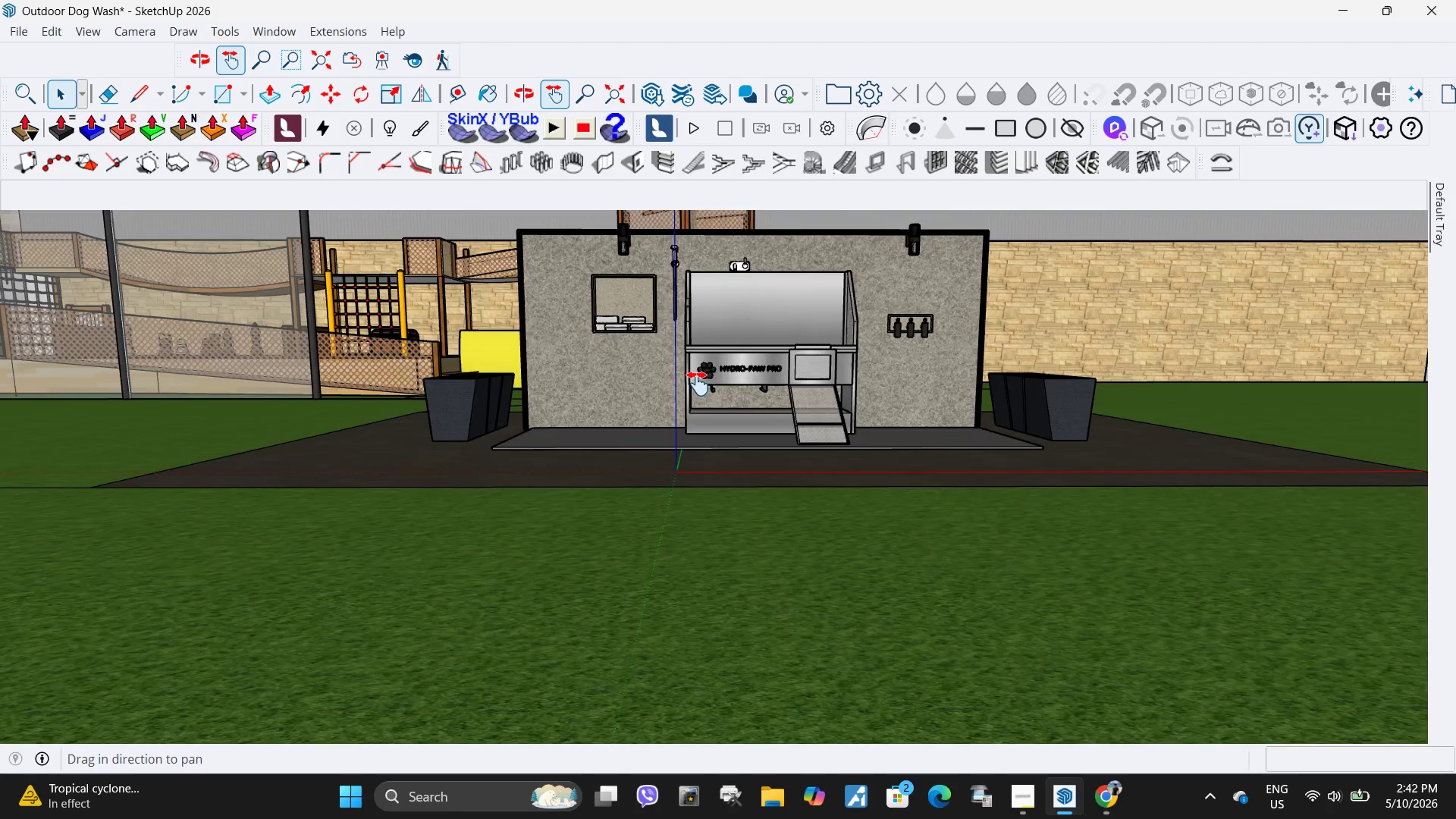 
left_click_drag(start_coordinate=[702, 337], to_coordinate=[695, 444])
 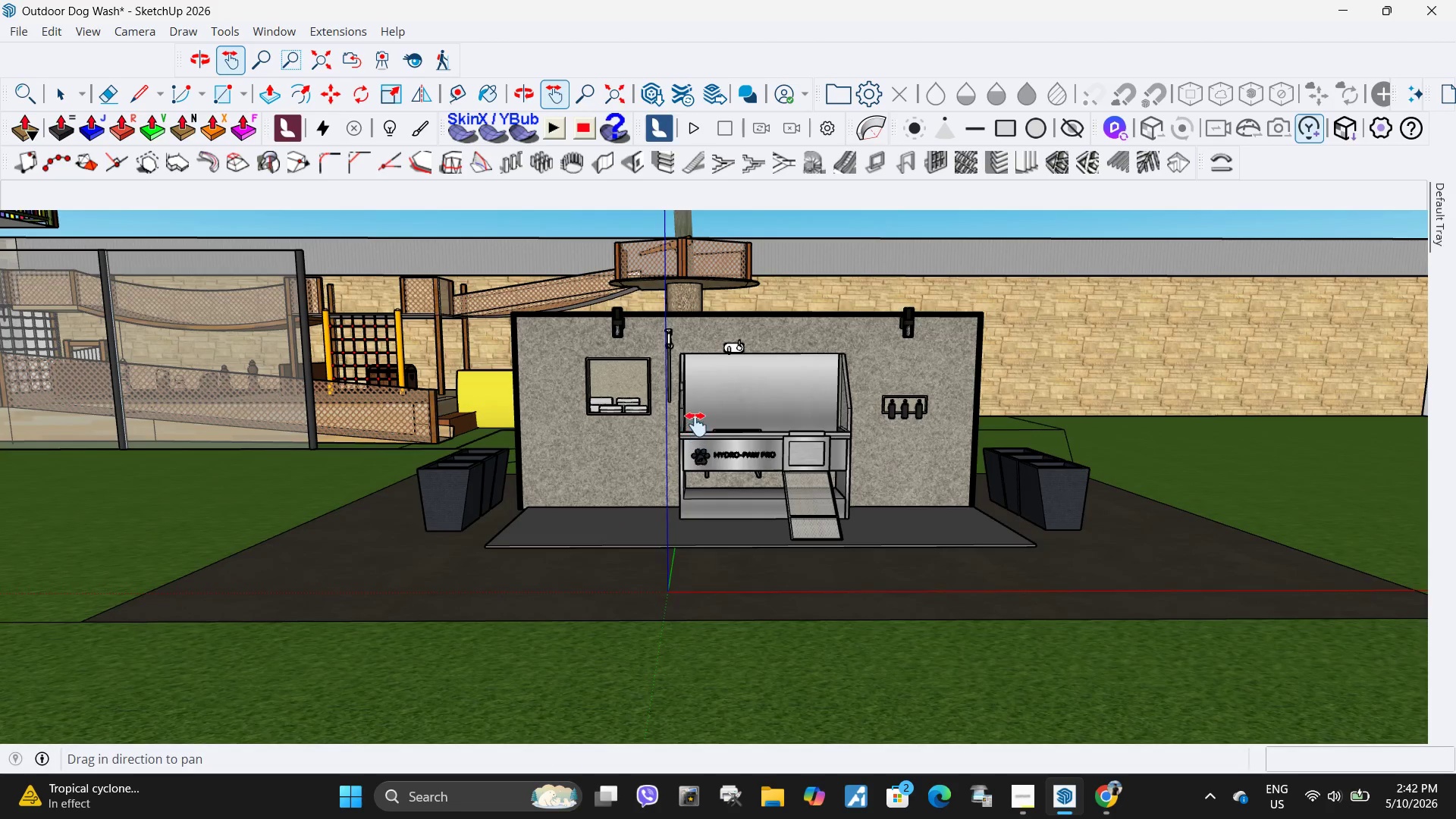 
left_click_drag(start_coordinate=[696, 425], to_coordinate=[701, 435])
 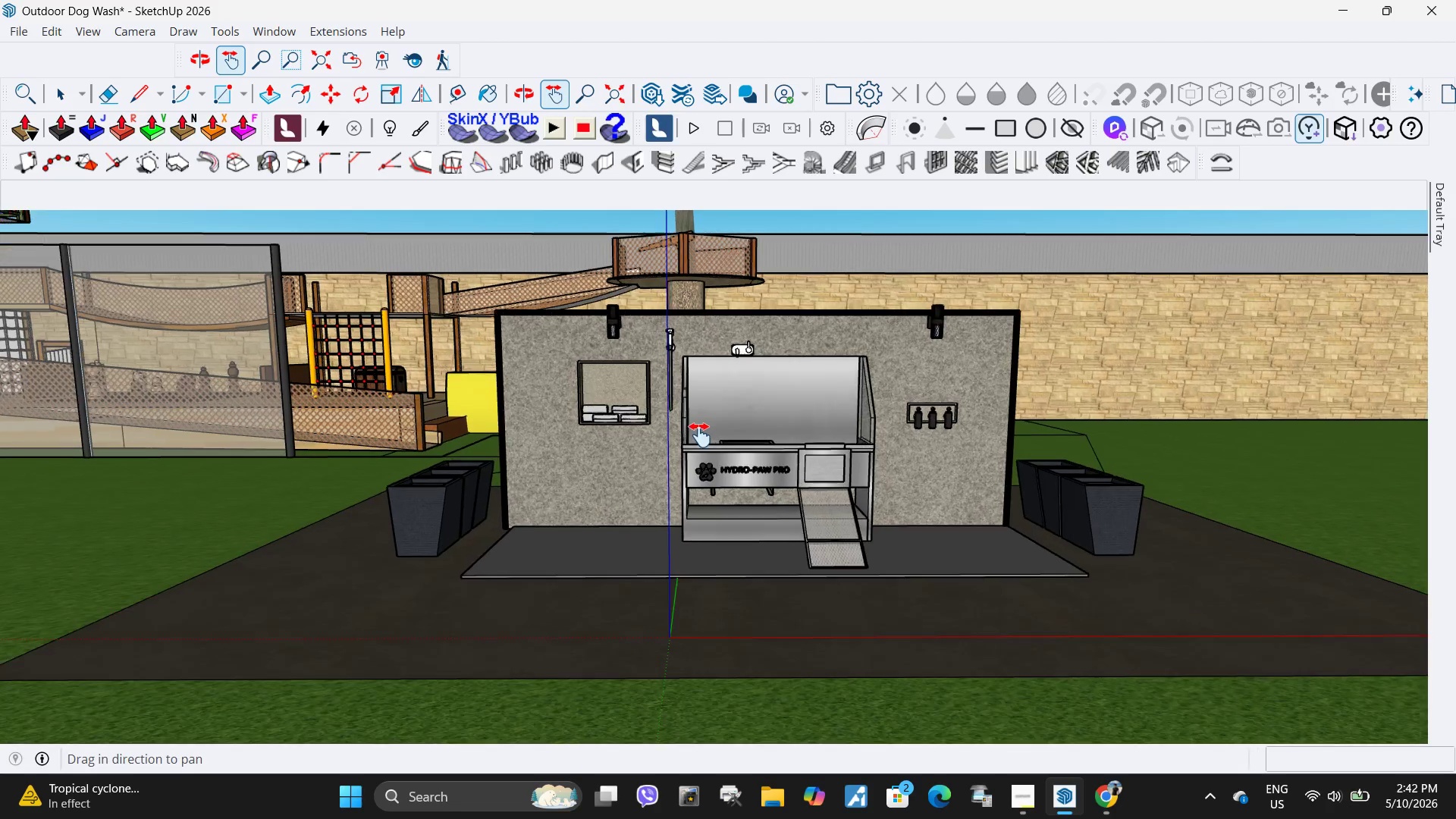 
left_click_drag(start_coordinate=[752, 441], to_coordinate=[683, 438])
 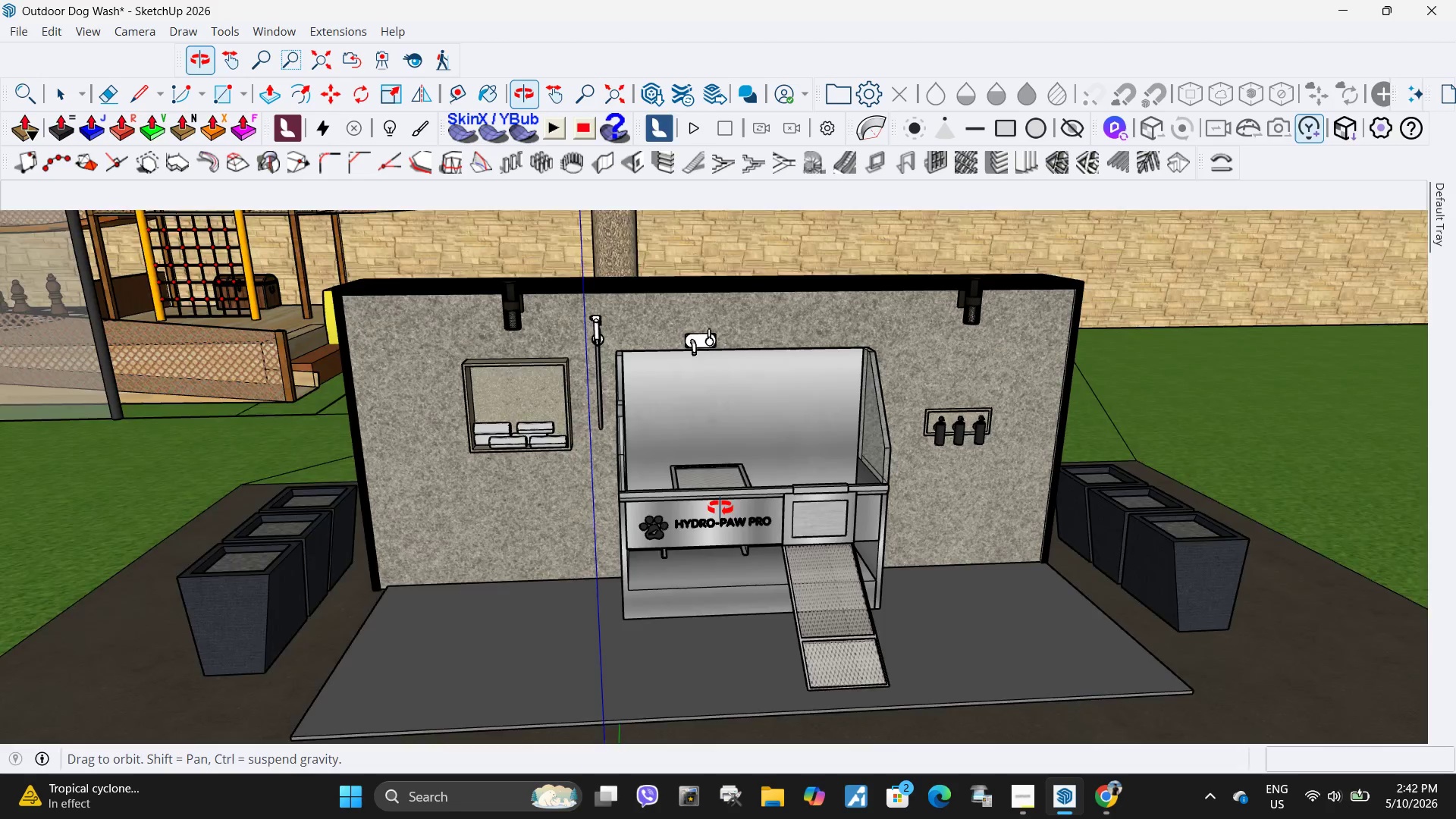 
scroll: coordinate [698, 433], scroll_direction: up, amount: 4.0
 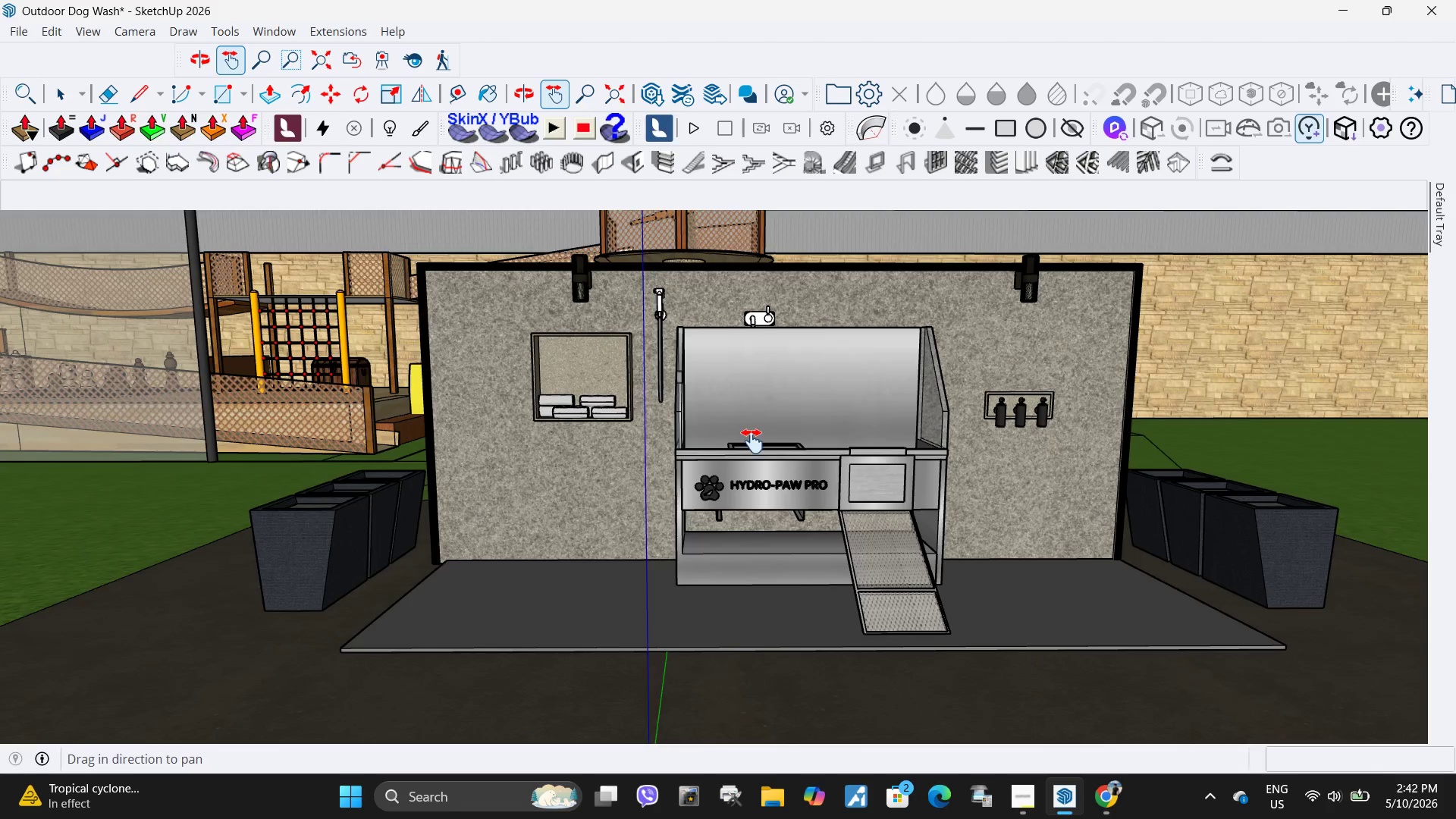 
key(Space)
 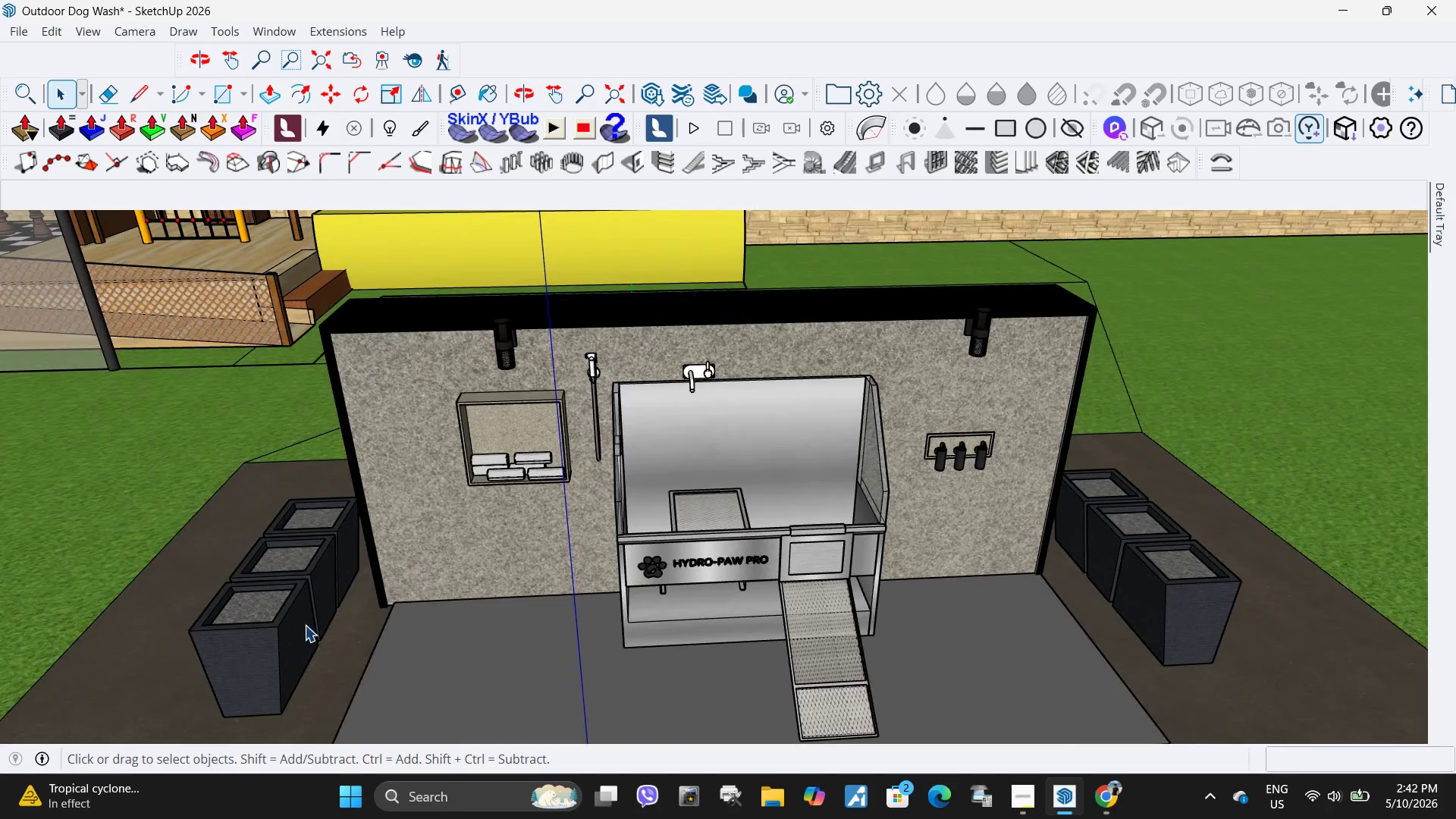 
left_click([307, 623])
 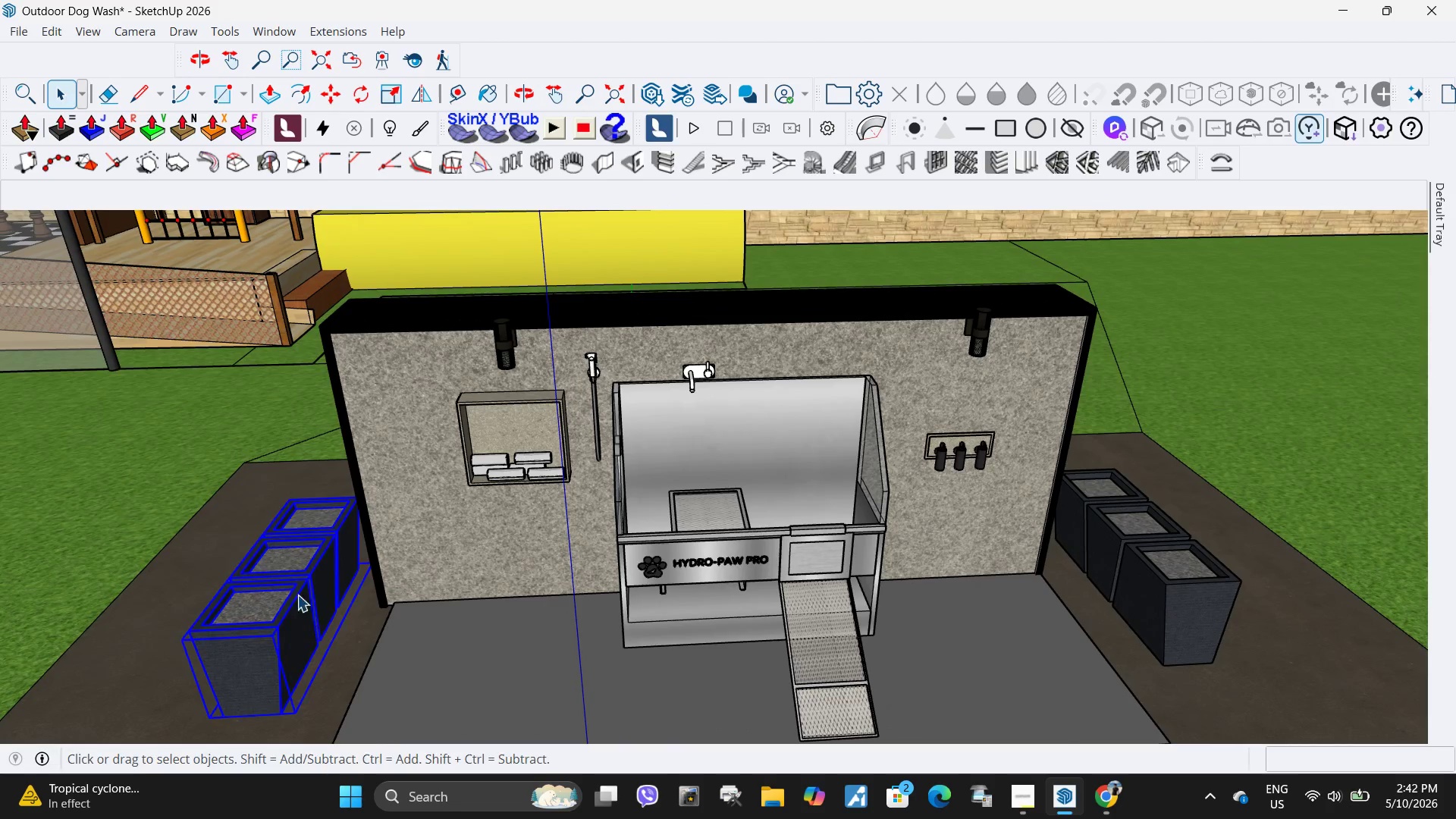 
key(S)
 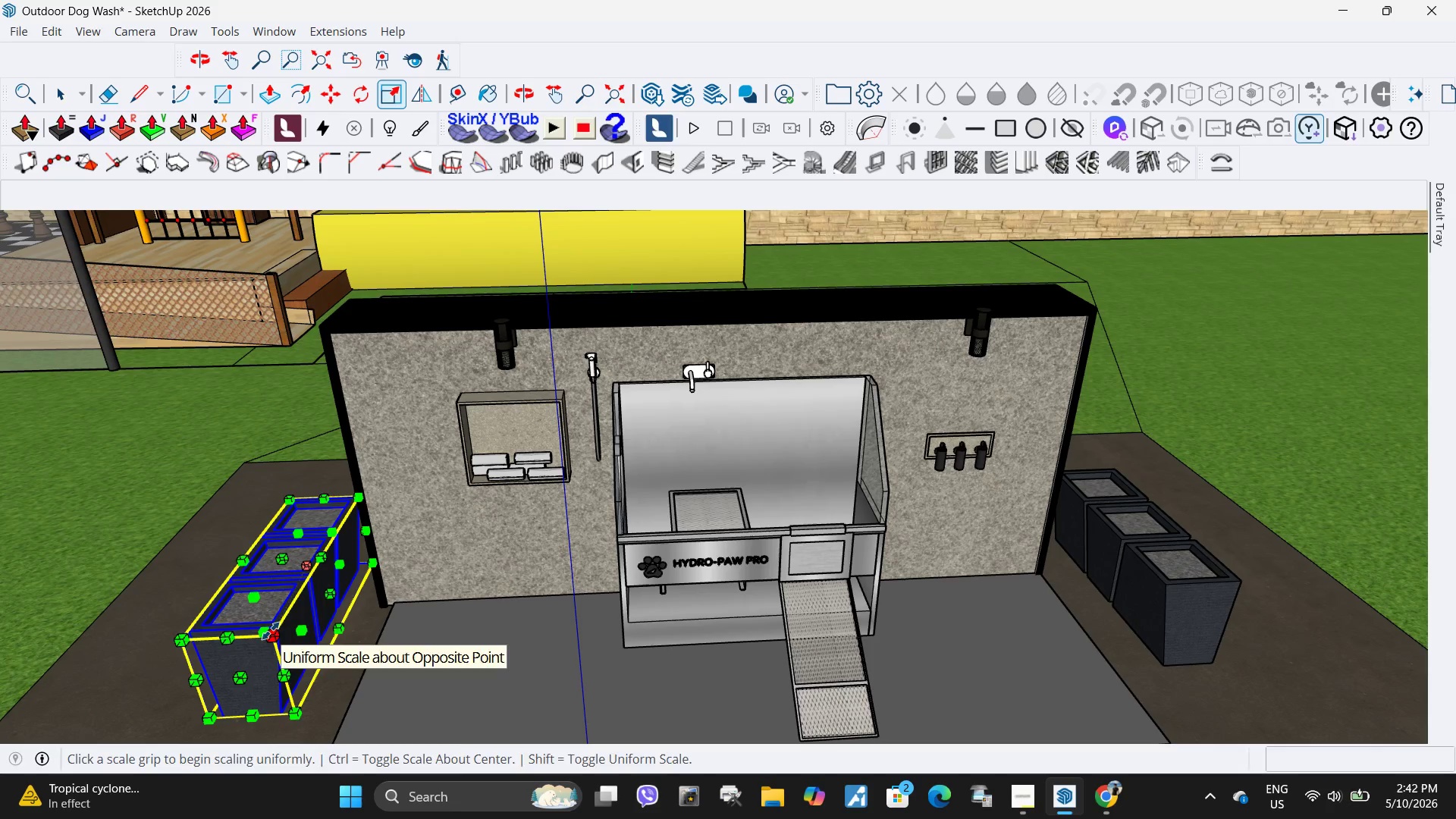 
double_click([271, 631])
 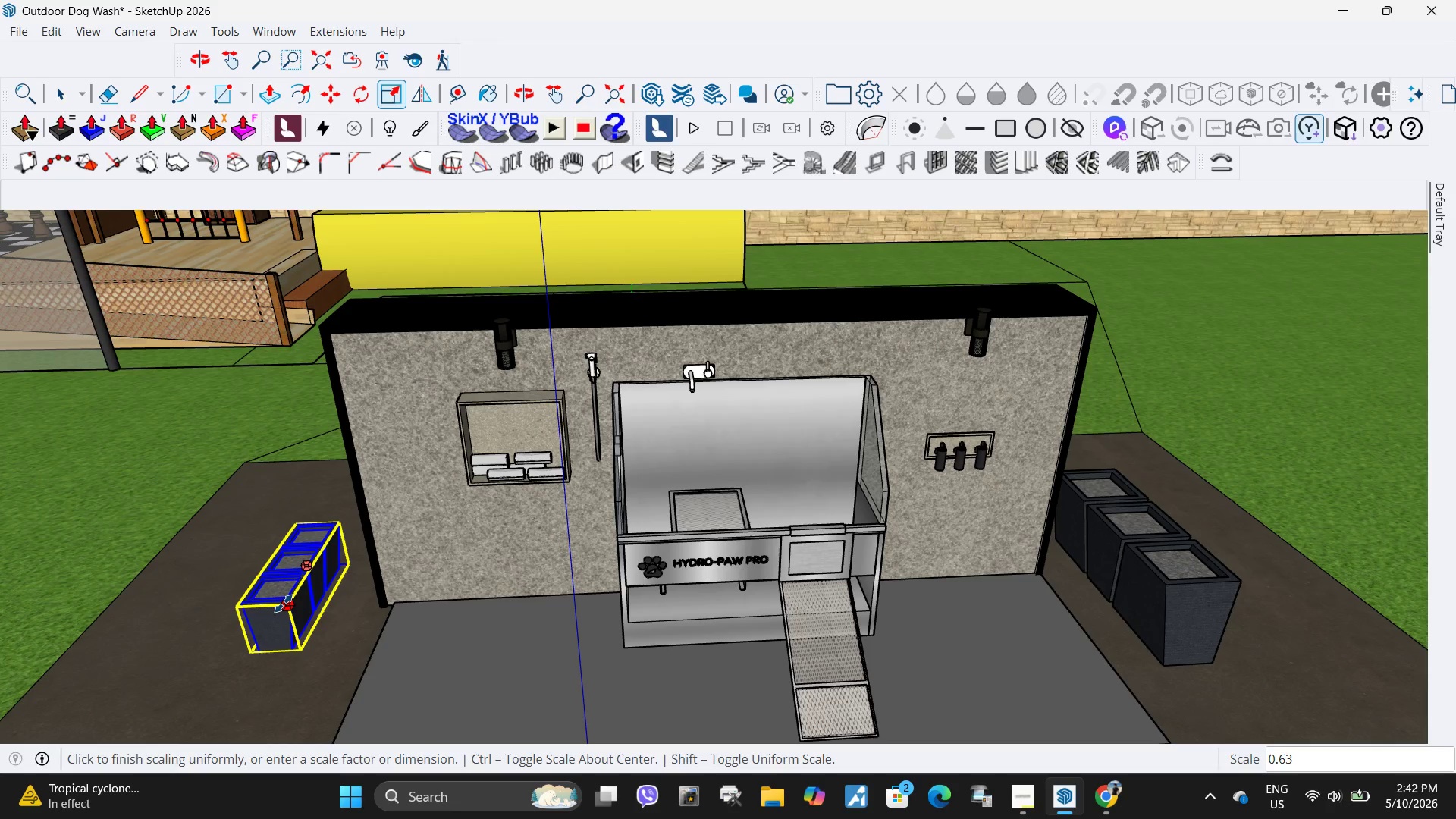 
key(NumpadDecimal)
 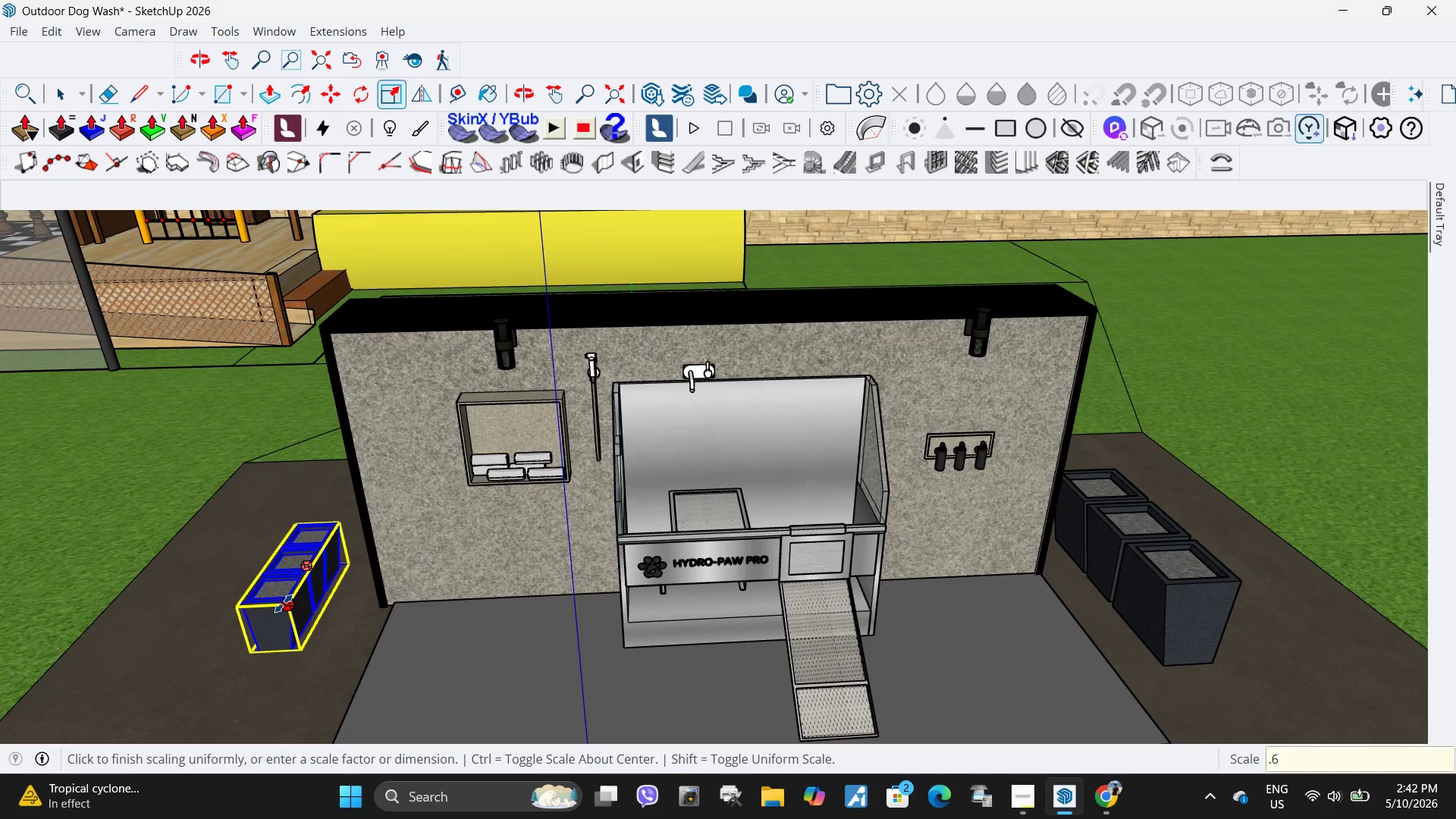 
key(Numpad6)
 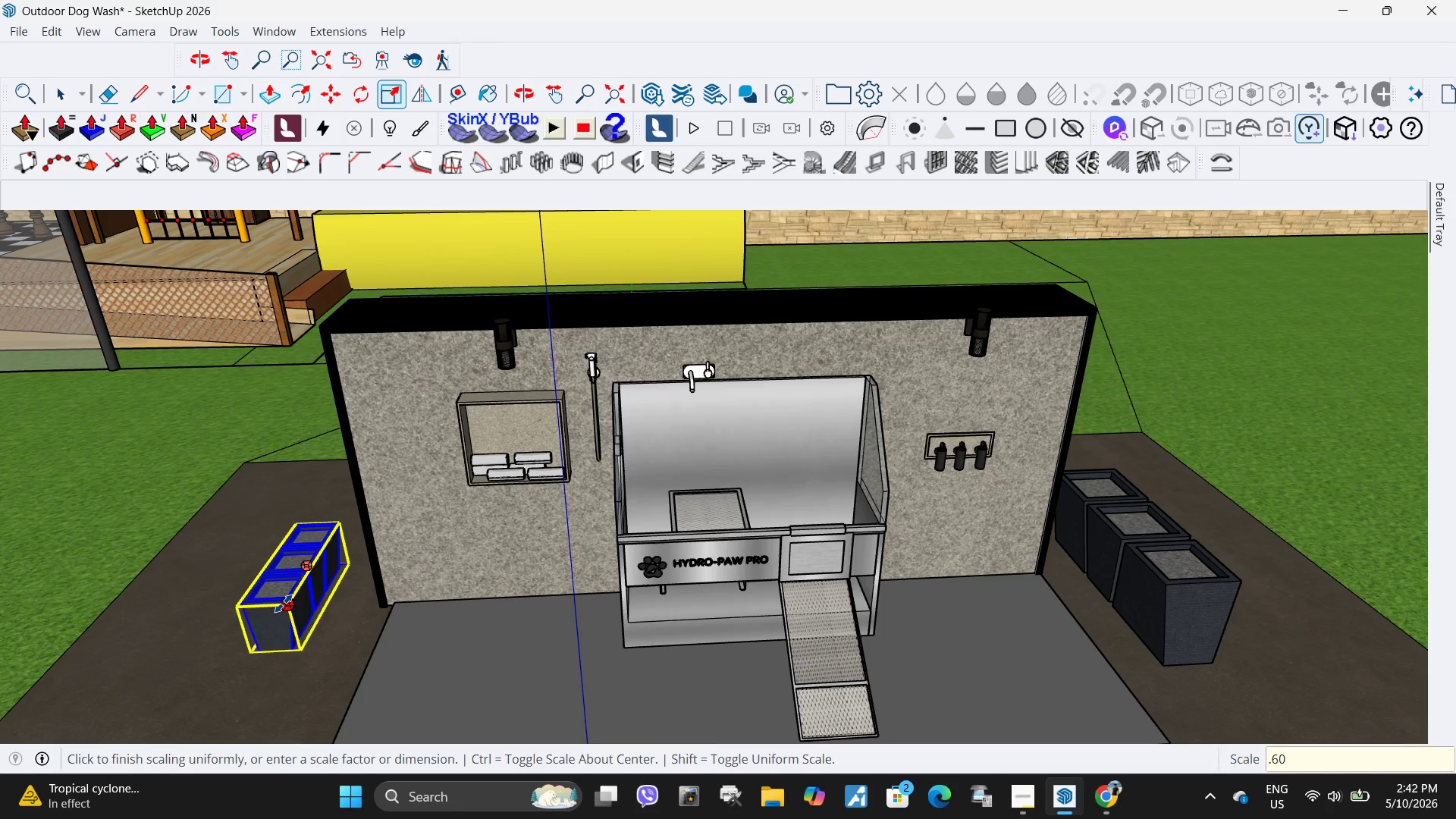 
key(Numpad0)
 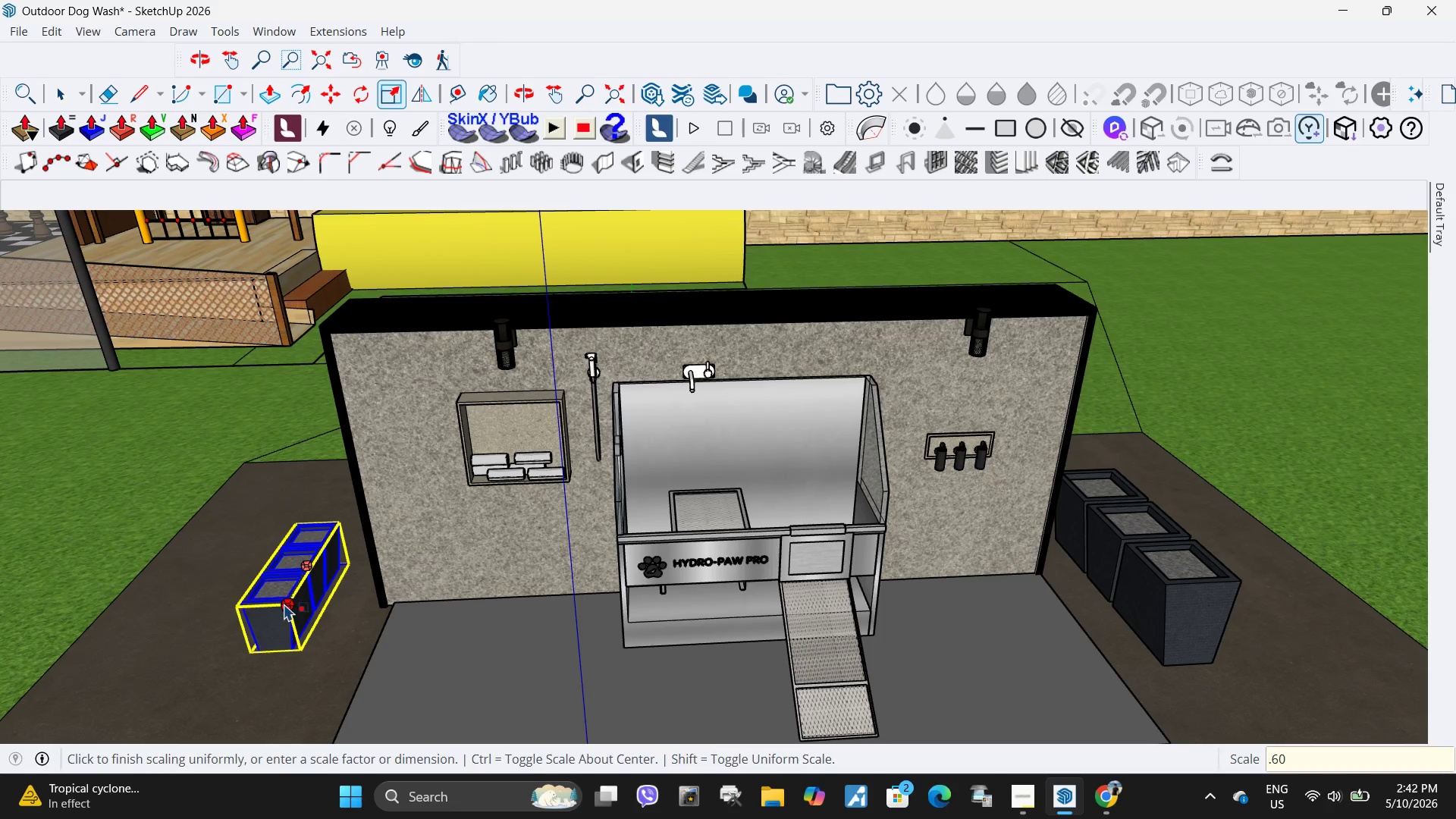 
key(NumpadEnter)
 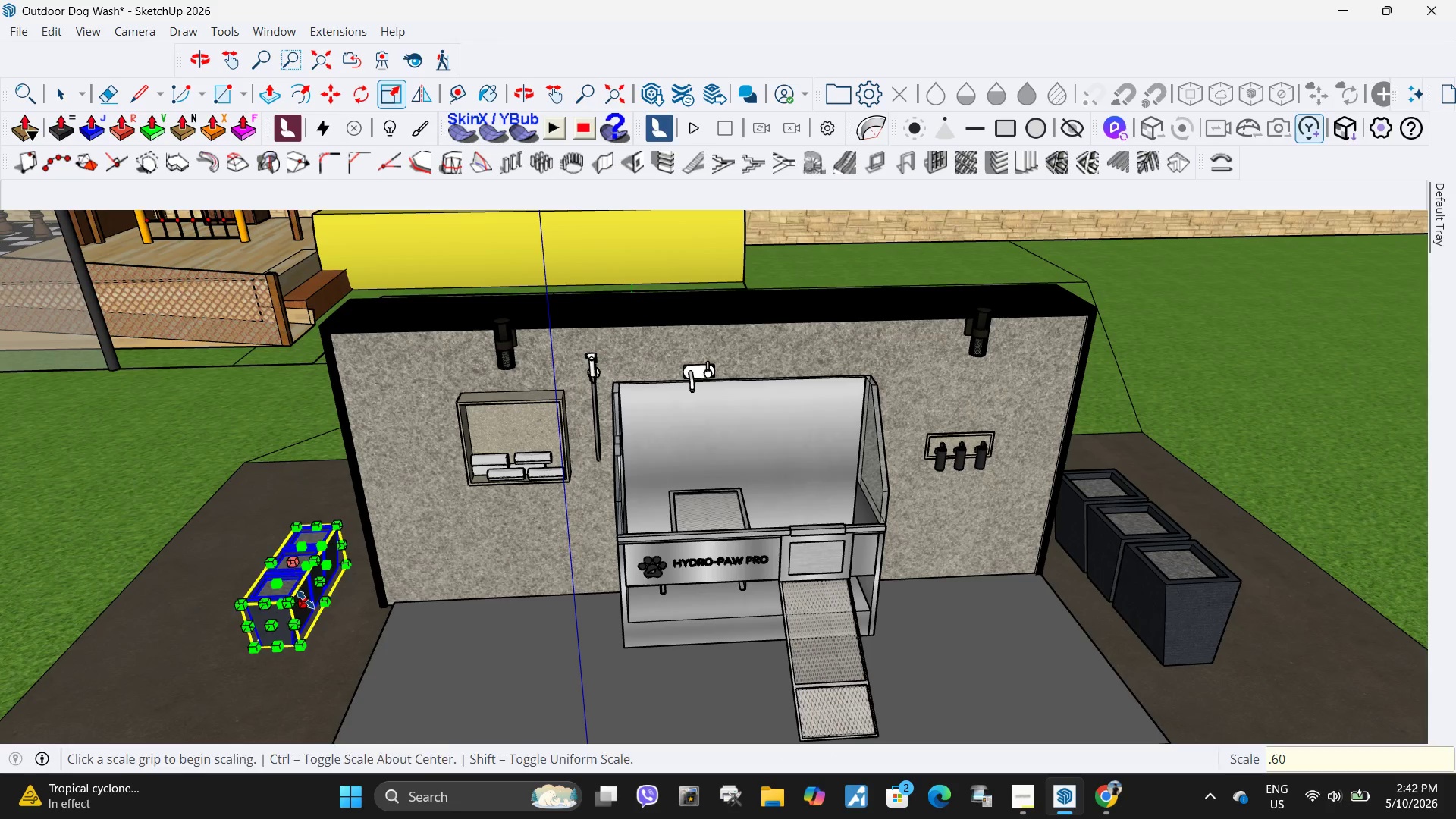 
key(Space)
 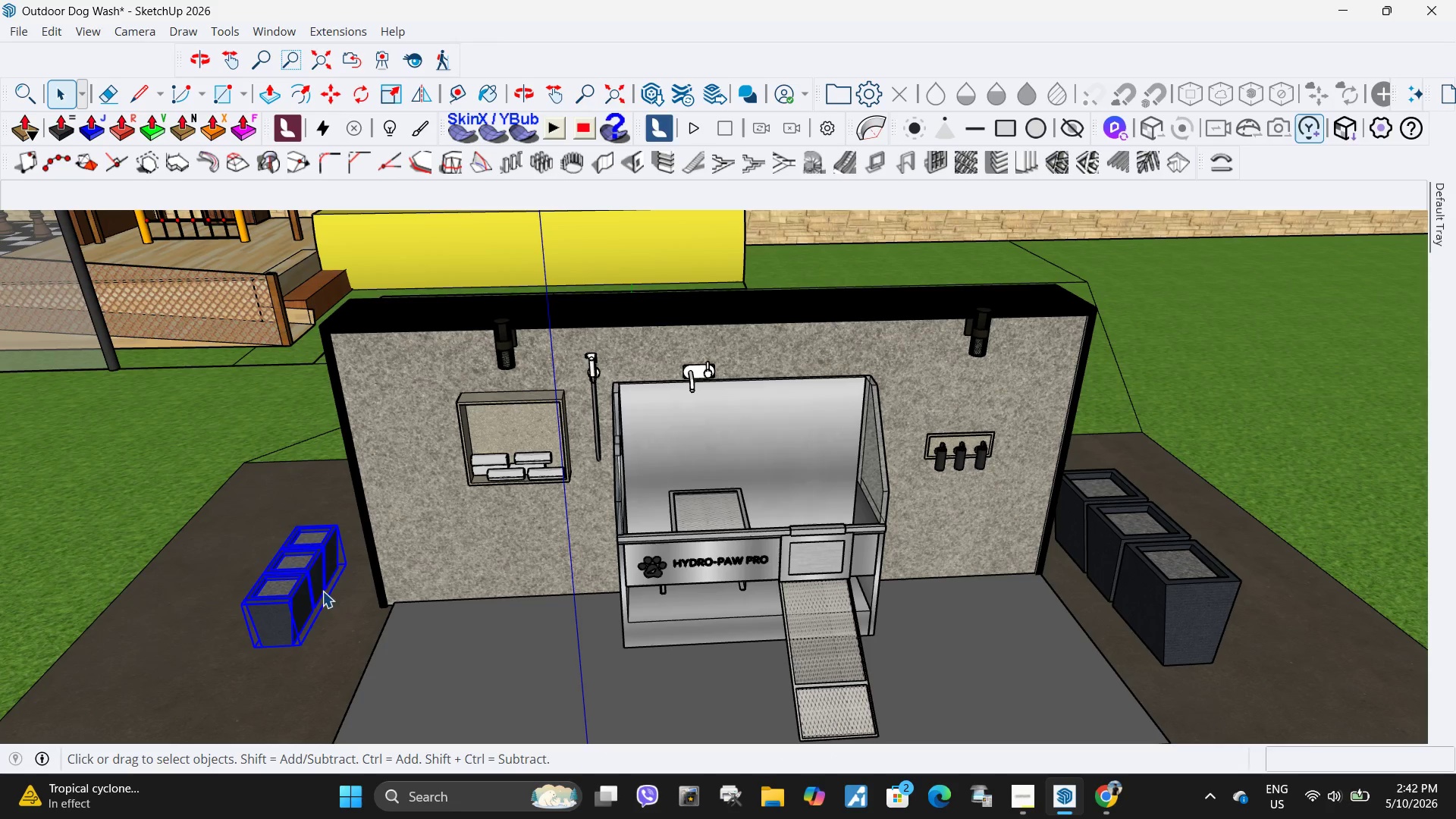 
left_click([1205, 592])
 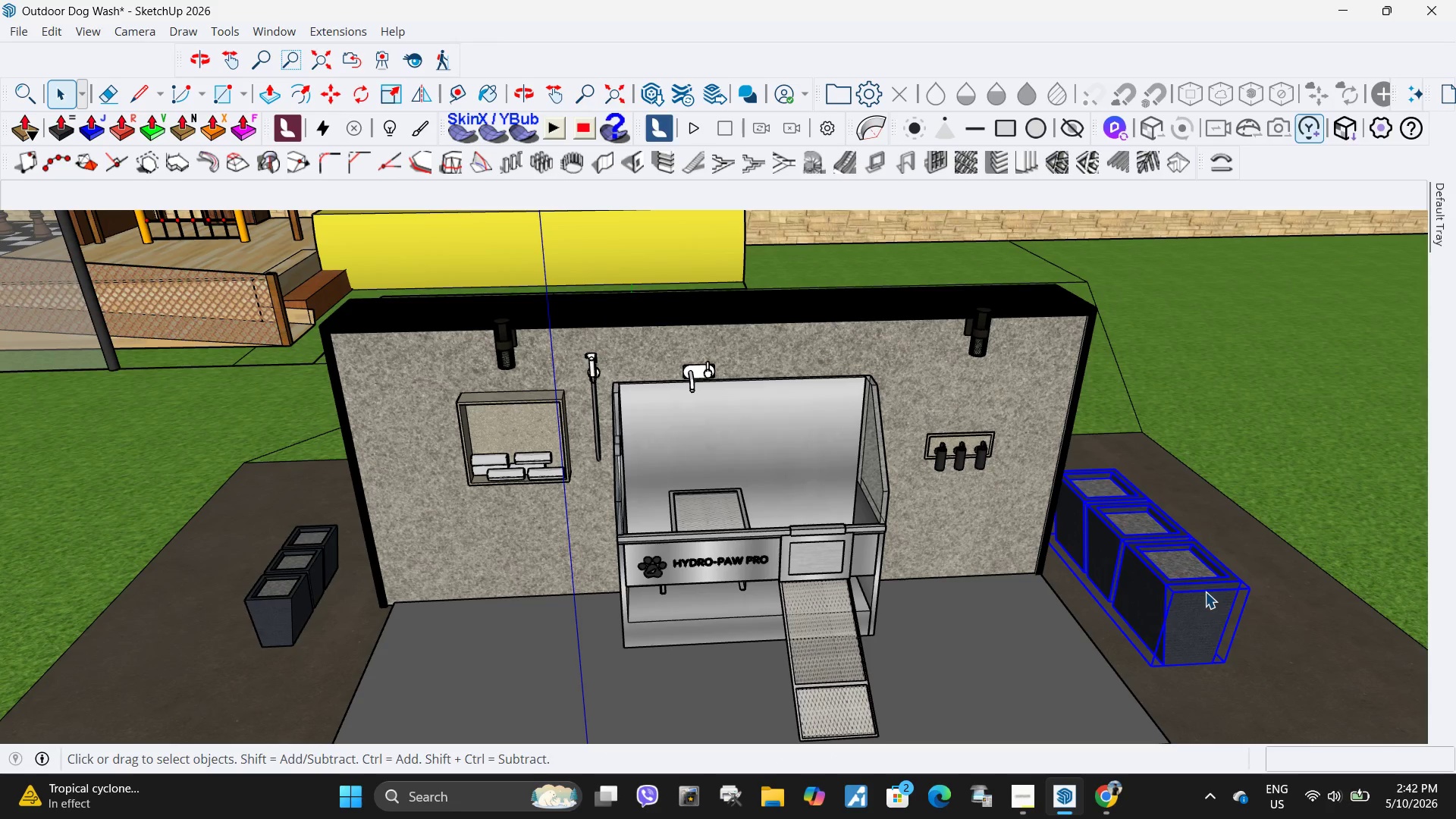 
key(S)
 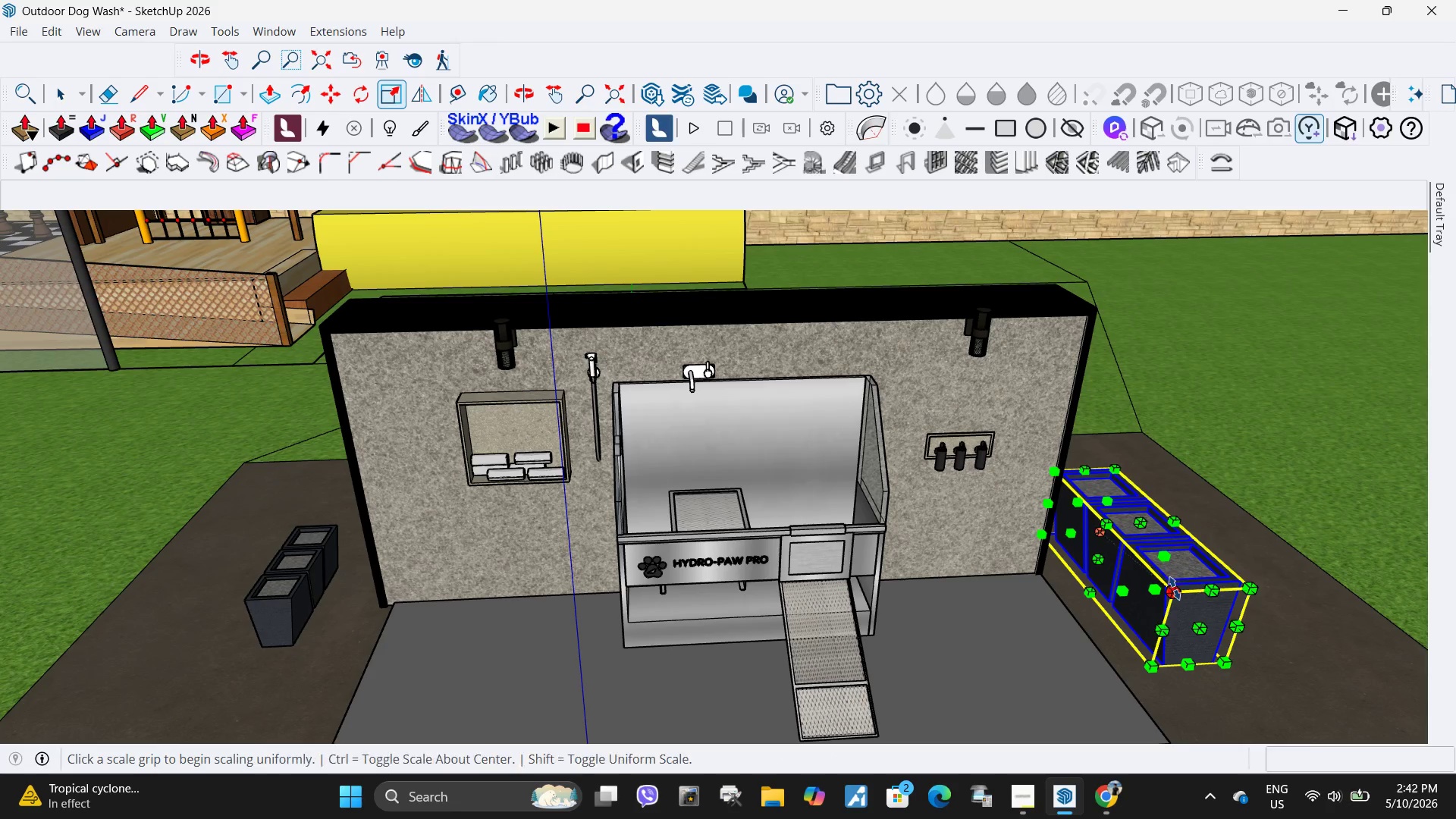 
left_click([1174, 589])
 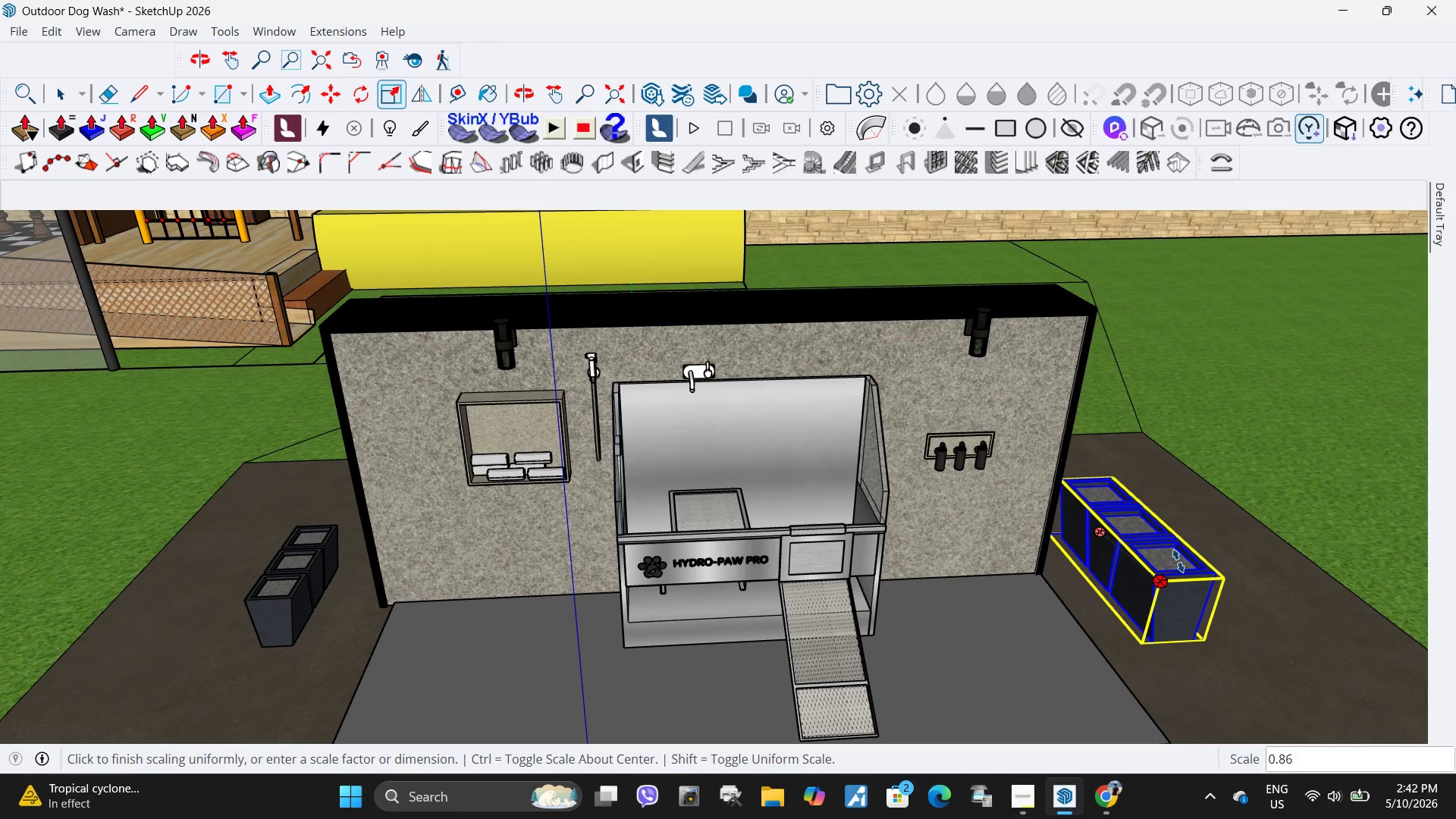 
key(NumpadDecimal)
 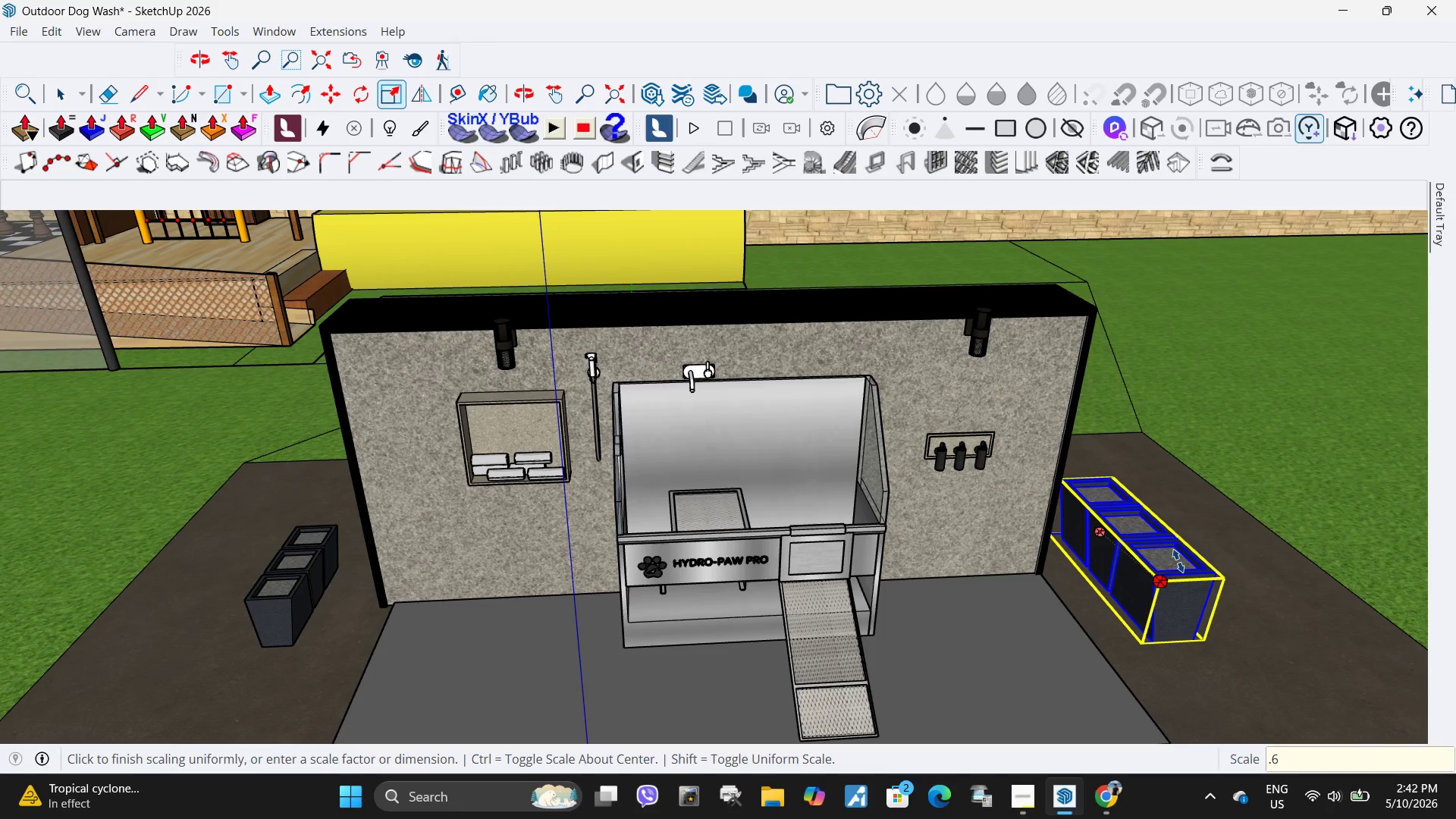 
key(Numpad6)
 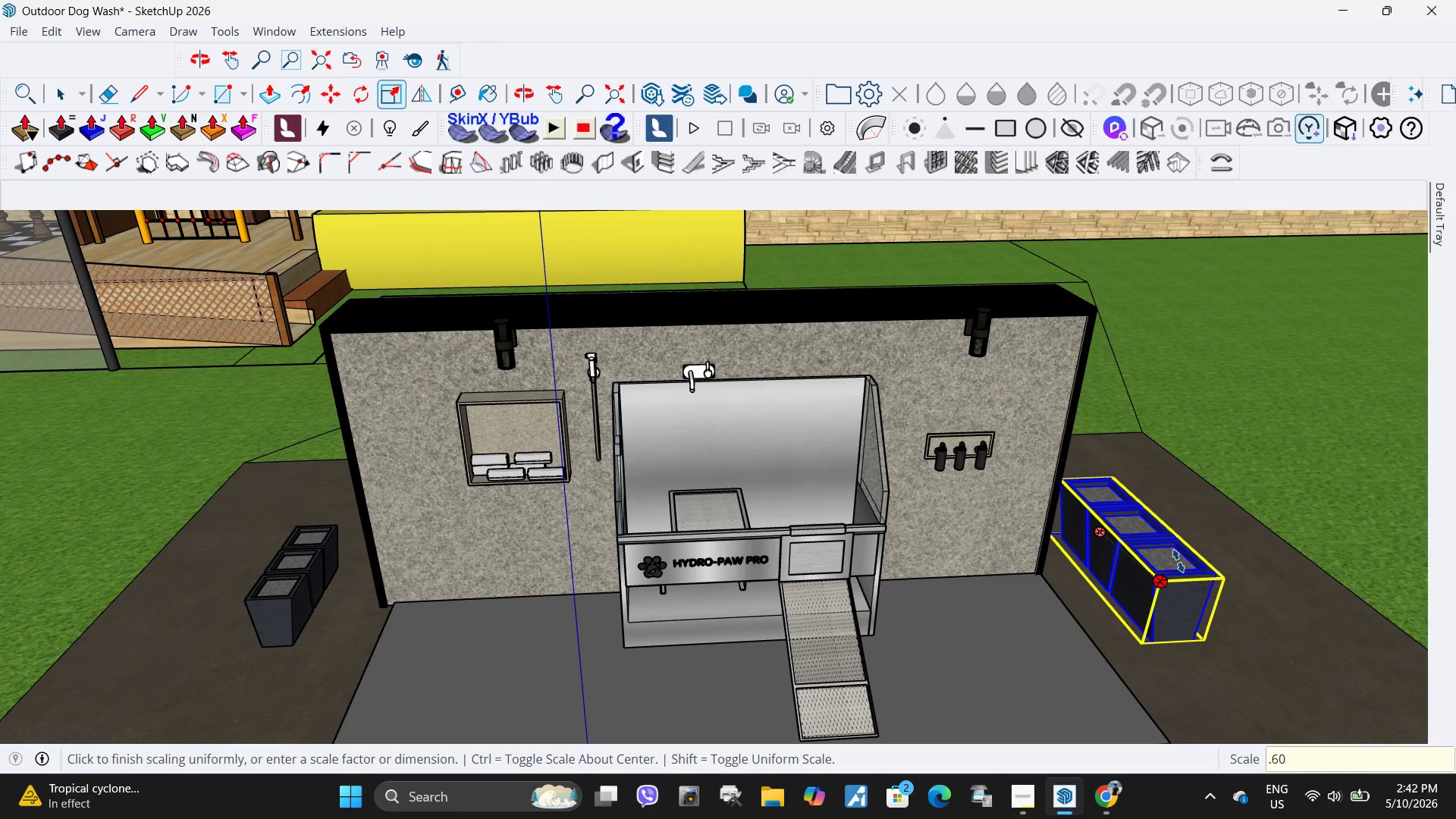 
key(Numpad0)
 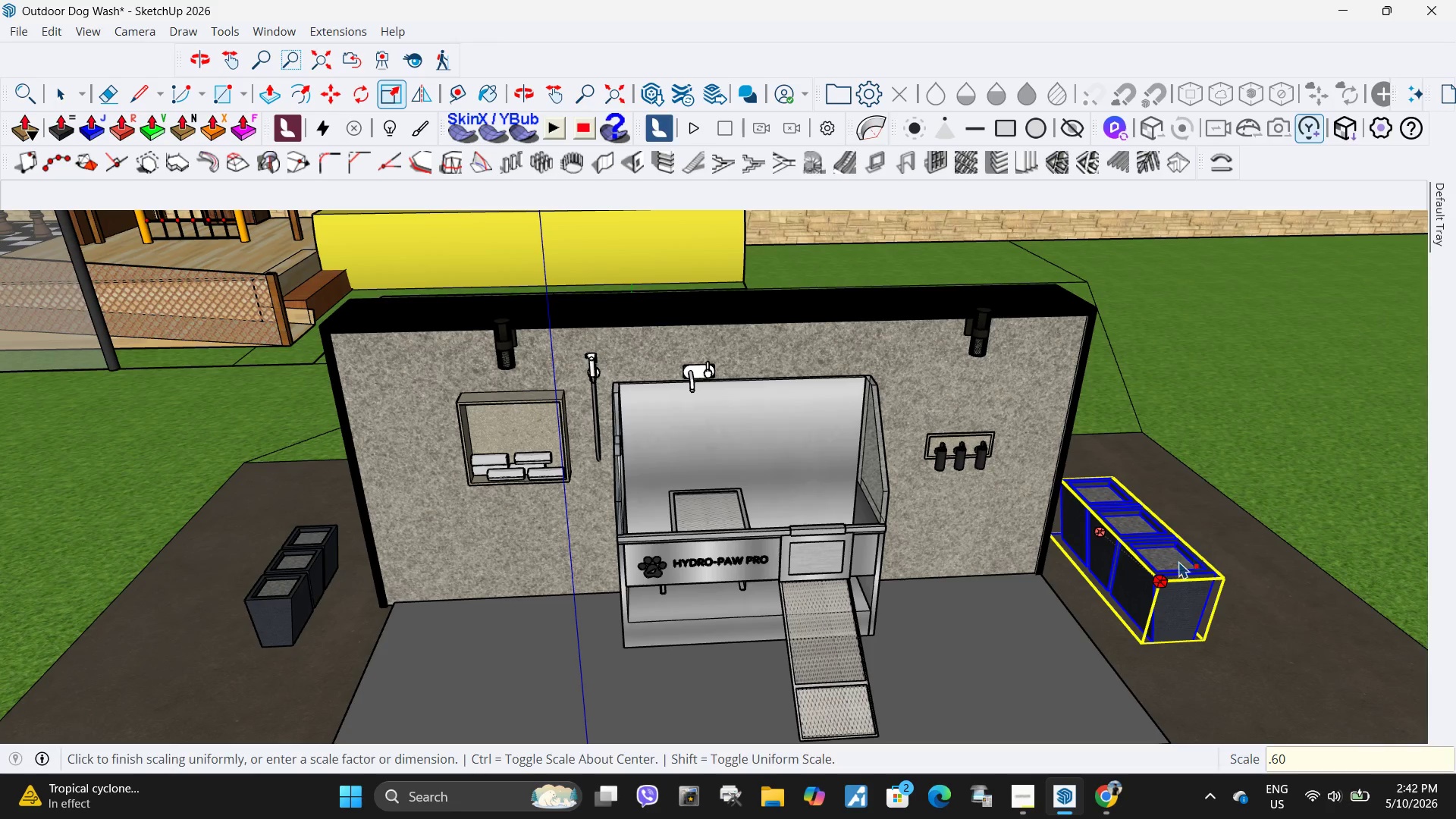 
key(NumpadEnter)
 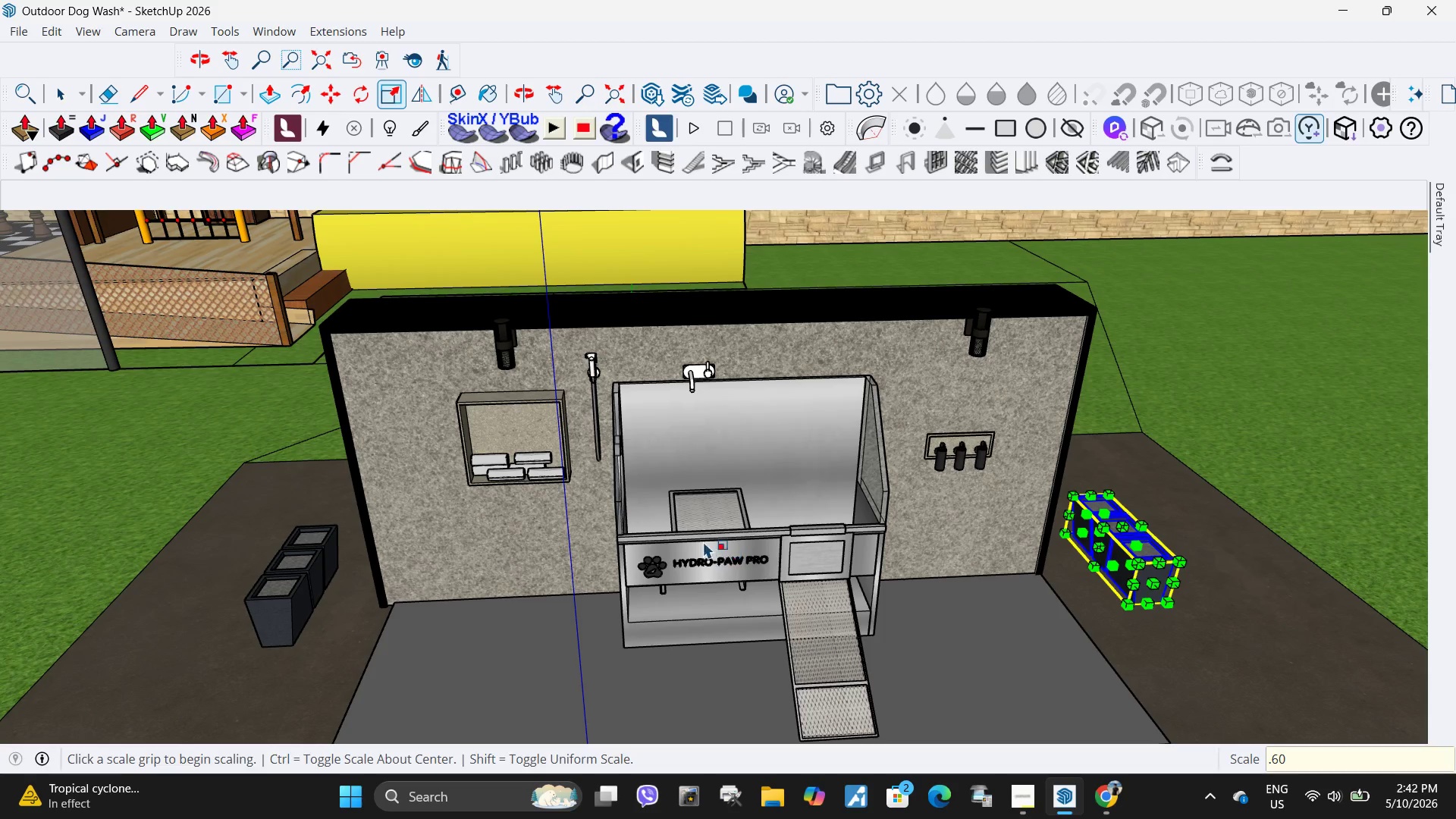 
key(Space)
 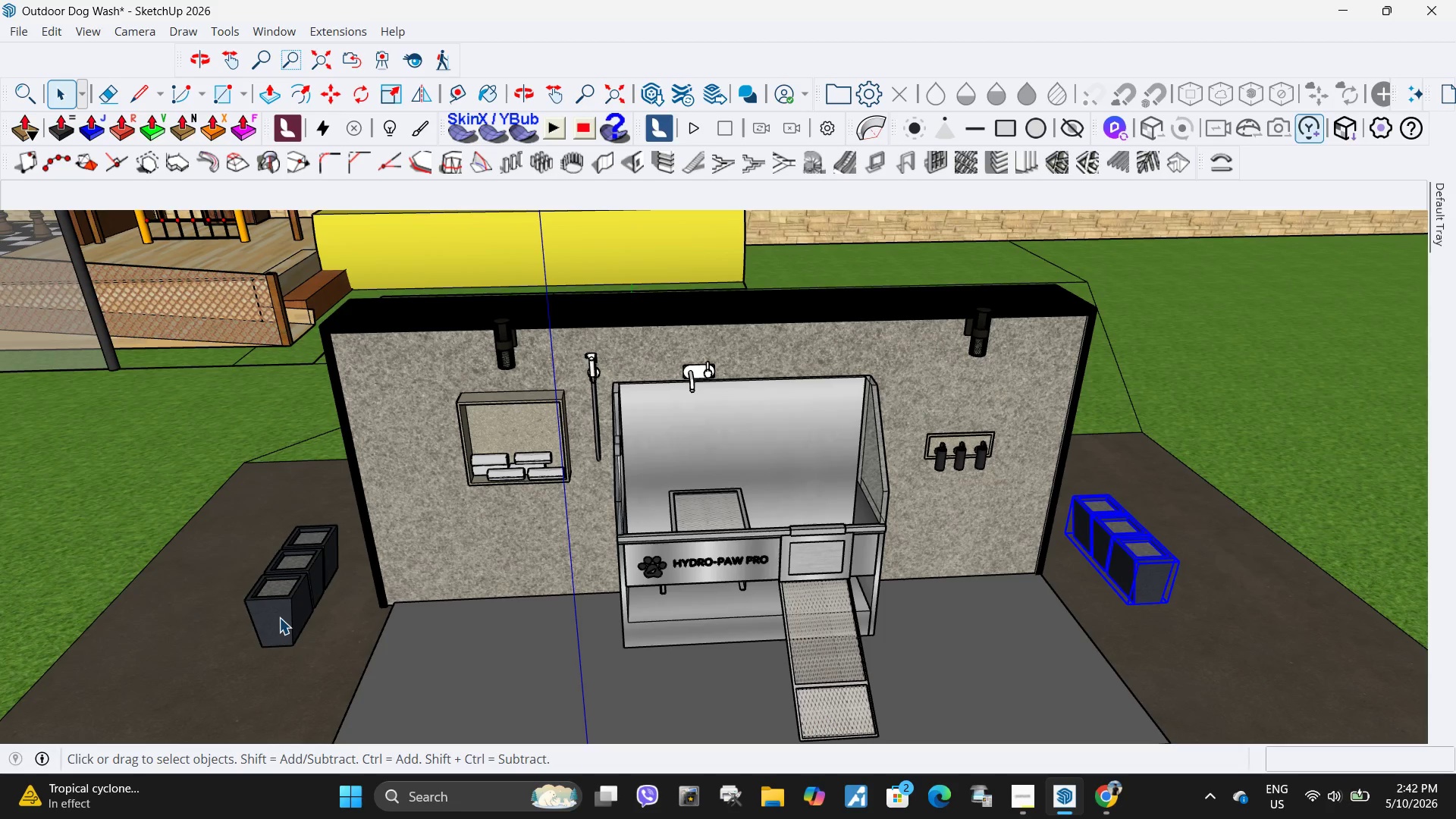 
left_click([279, 618])
 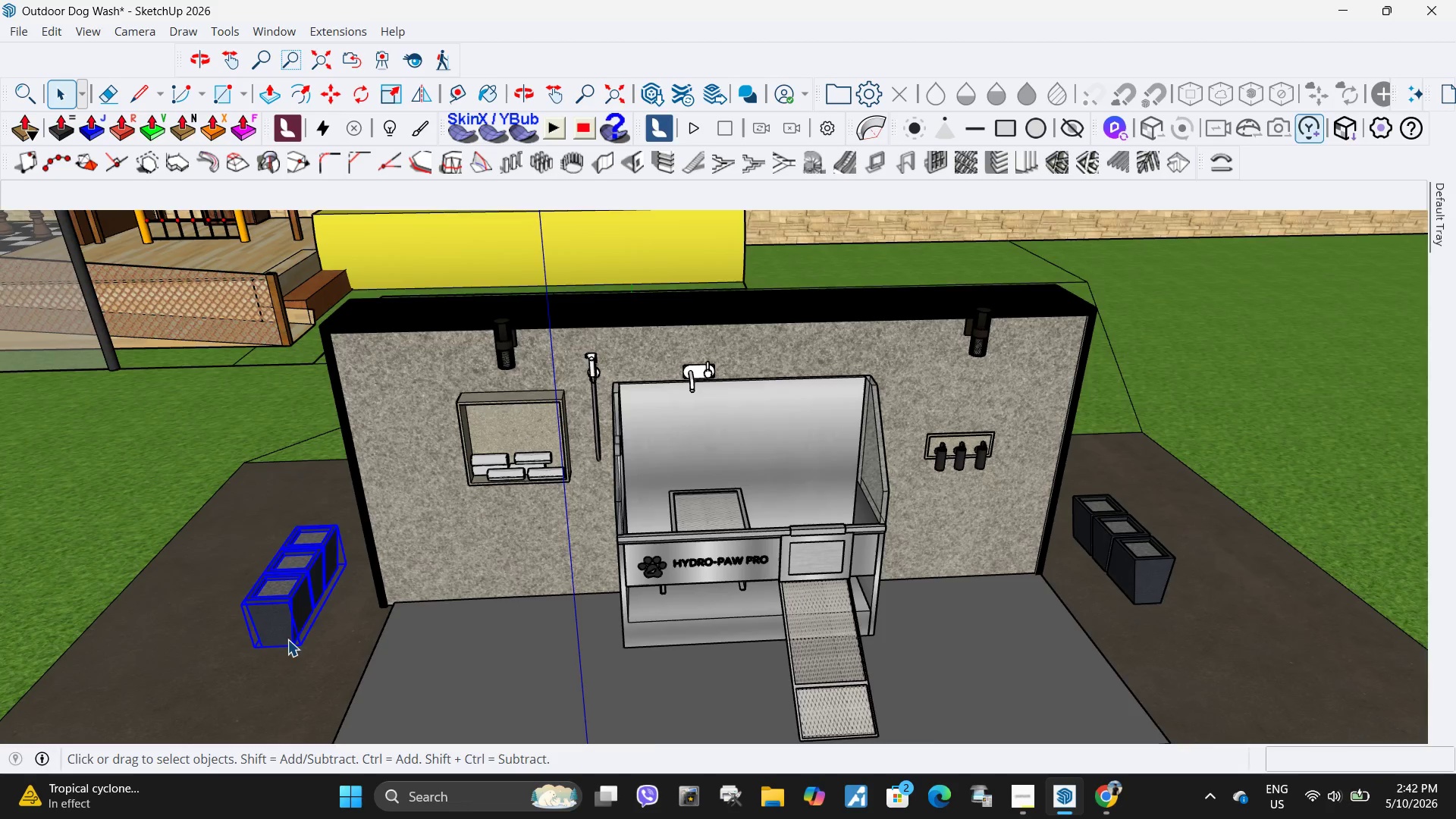 
key(M)
 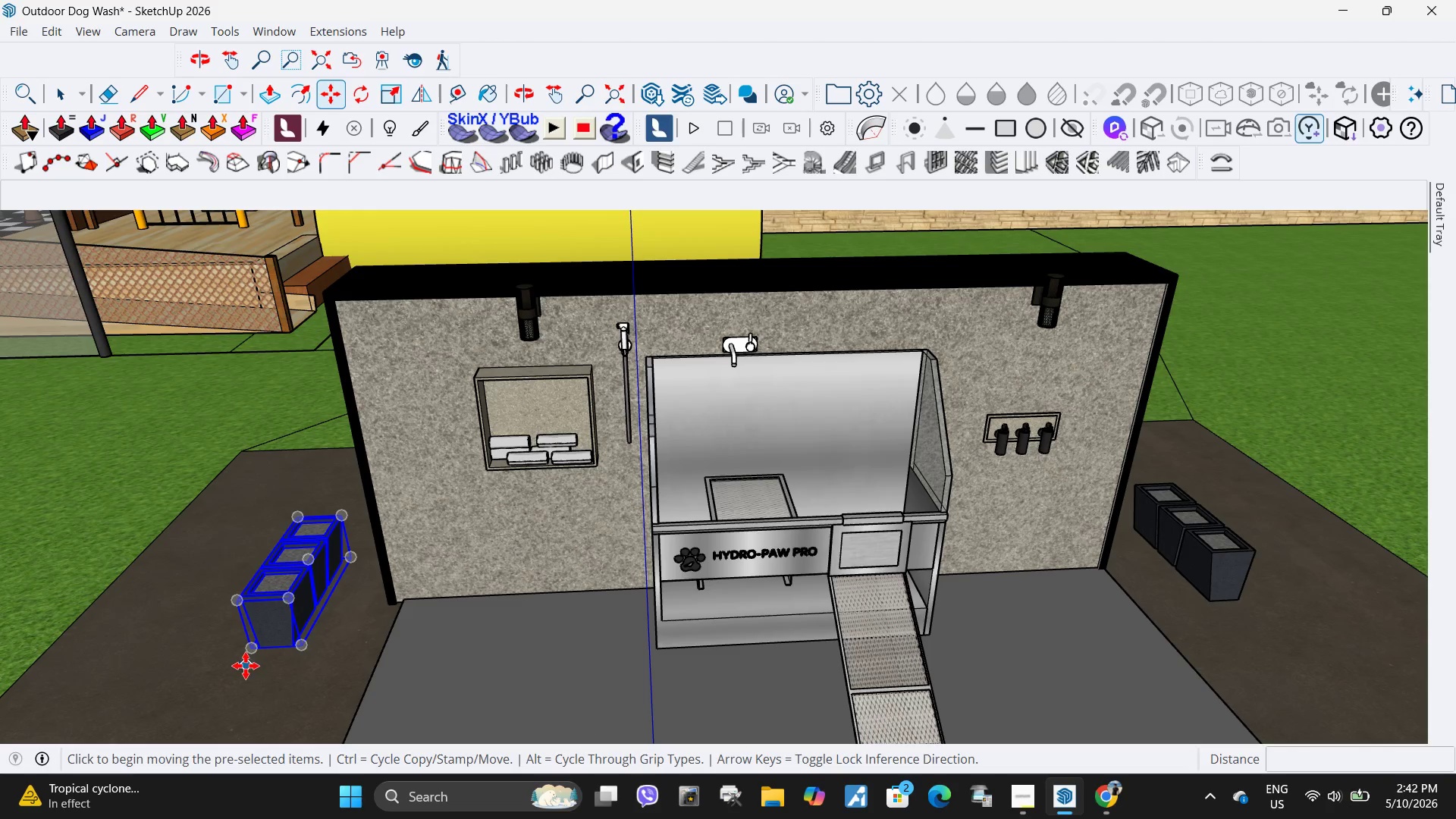 
scroll: coordinate [287, 639], scroll_direction: up, amount: 1.0
 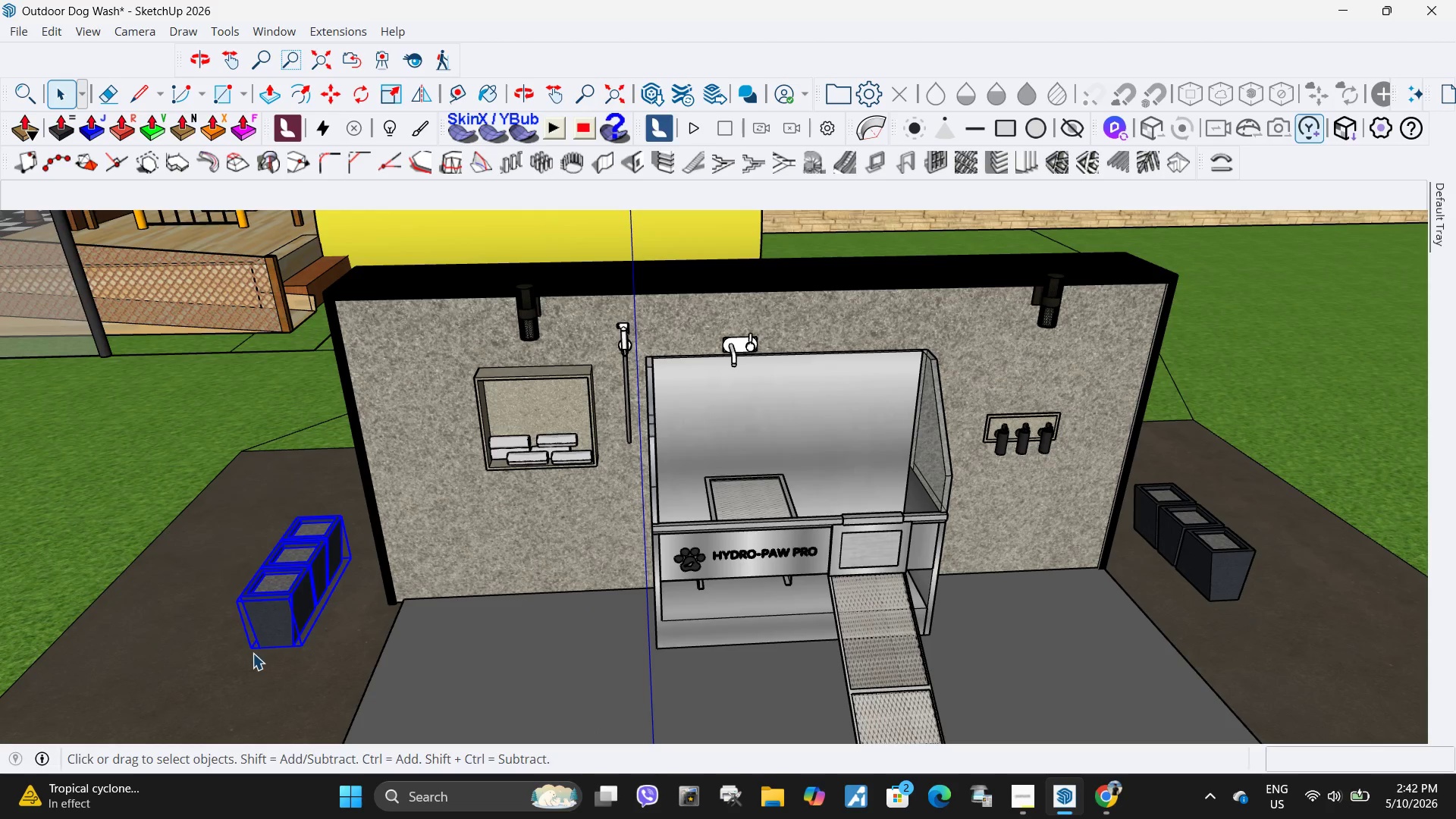 
left_click([246, 666])
 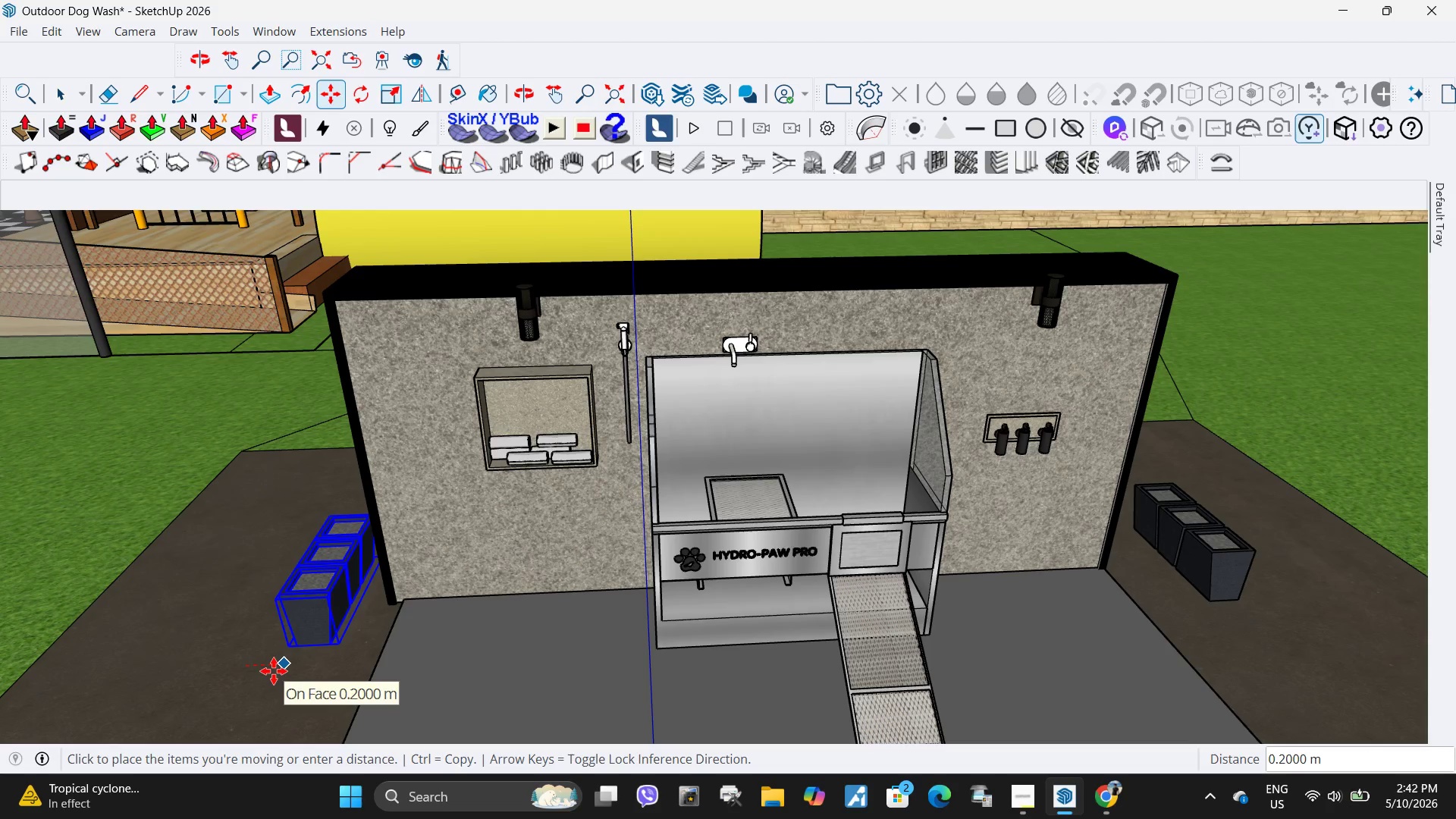 
left_click([274, 671])
 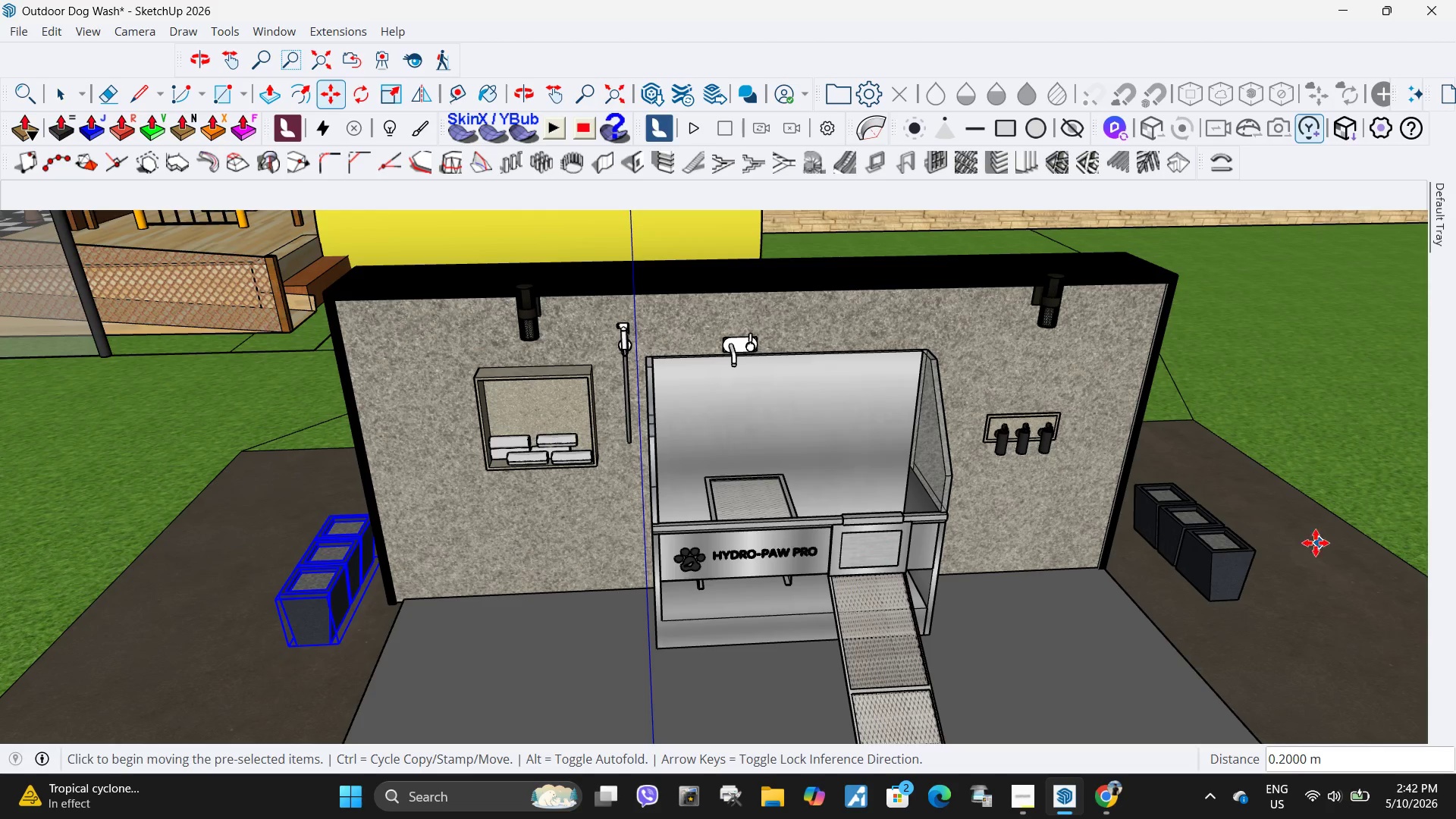 
key(Space)
 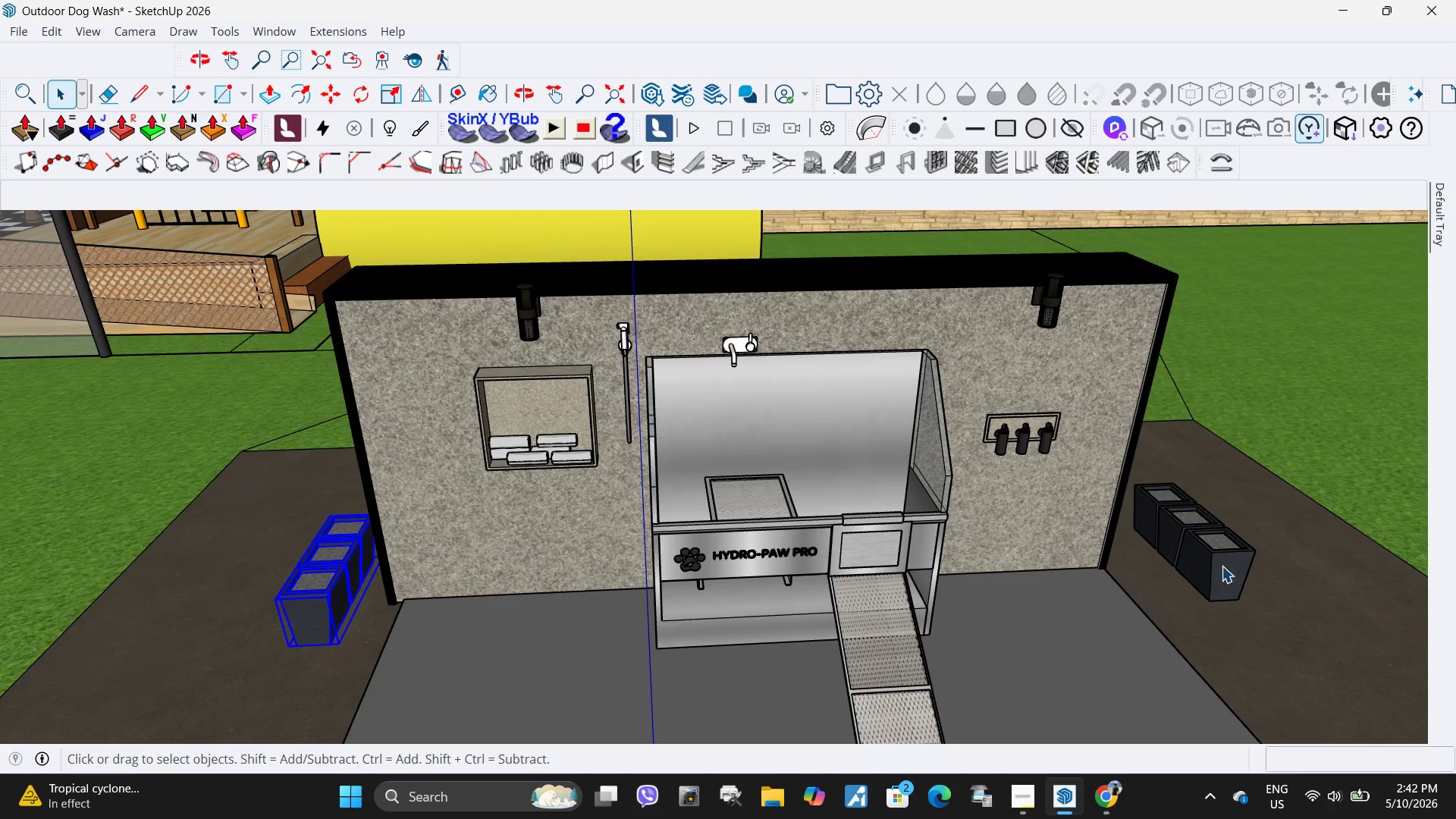 
left_click([1222, 566])
 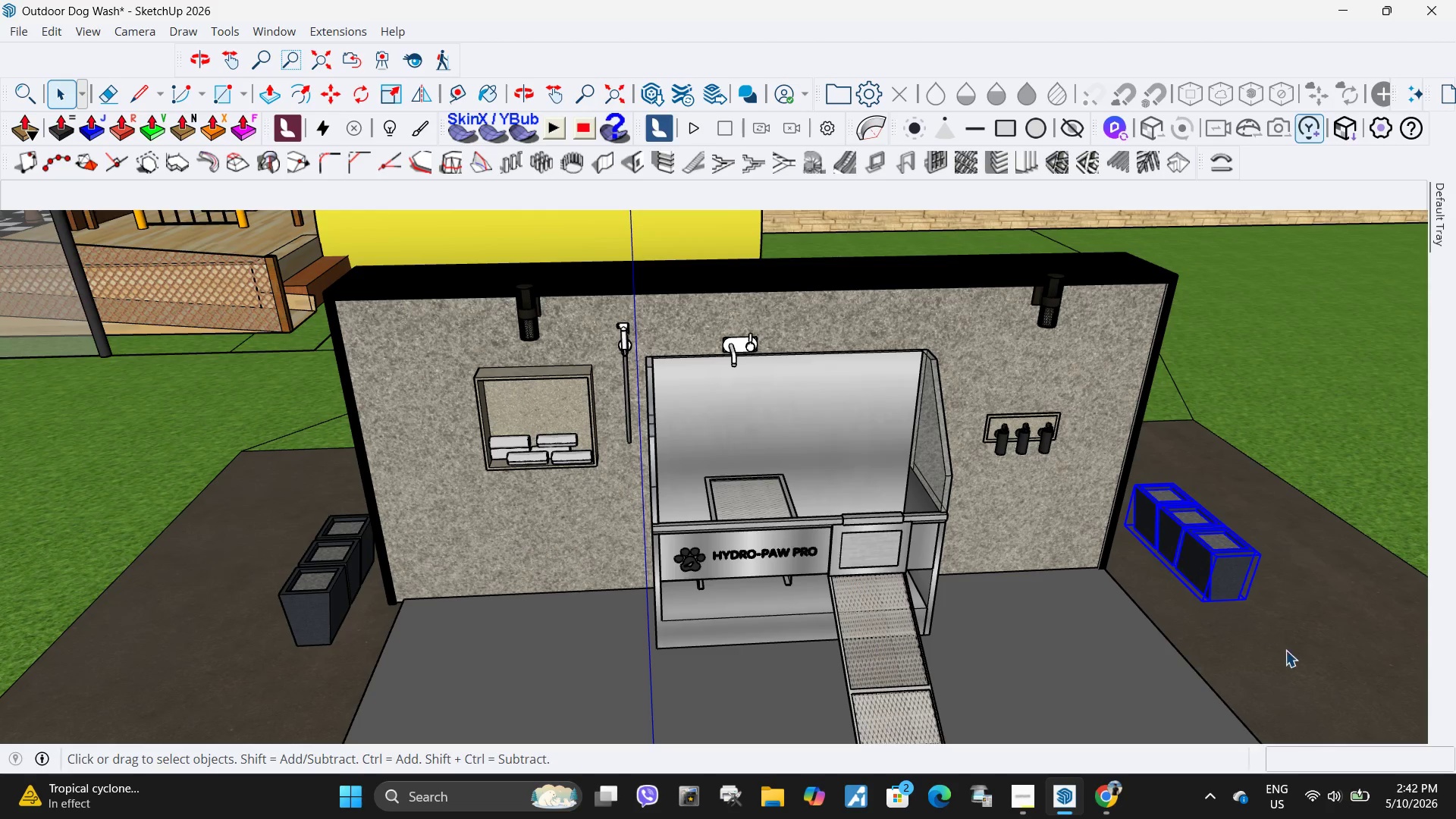 
key(Comma)
 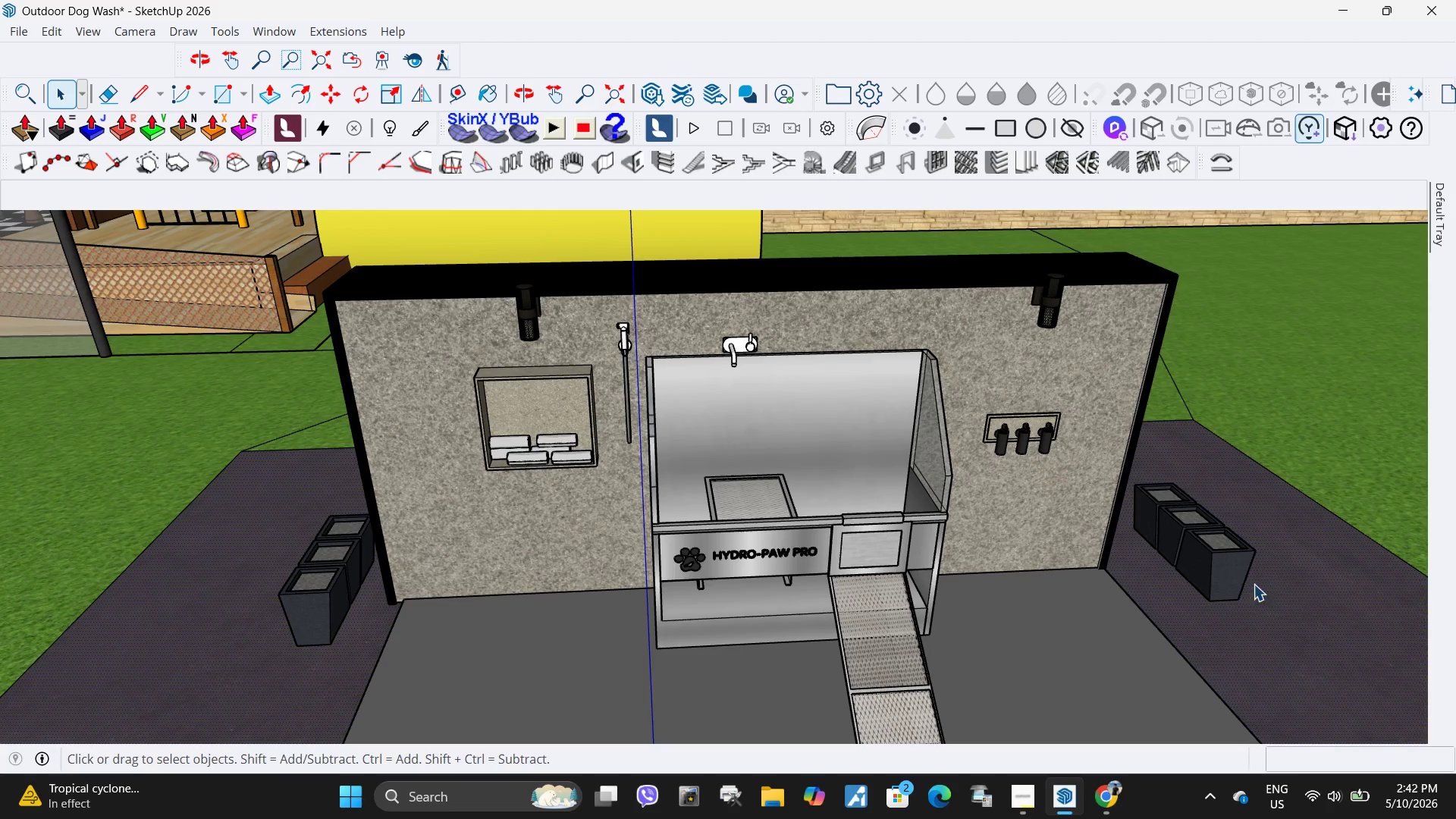 
left_click([1222, 558])
 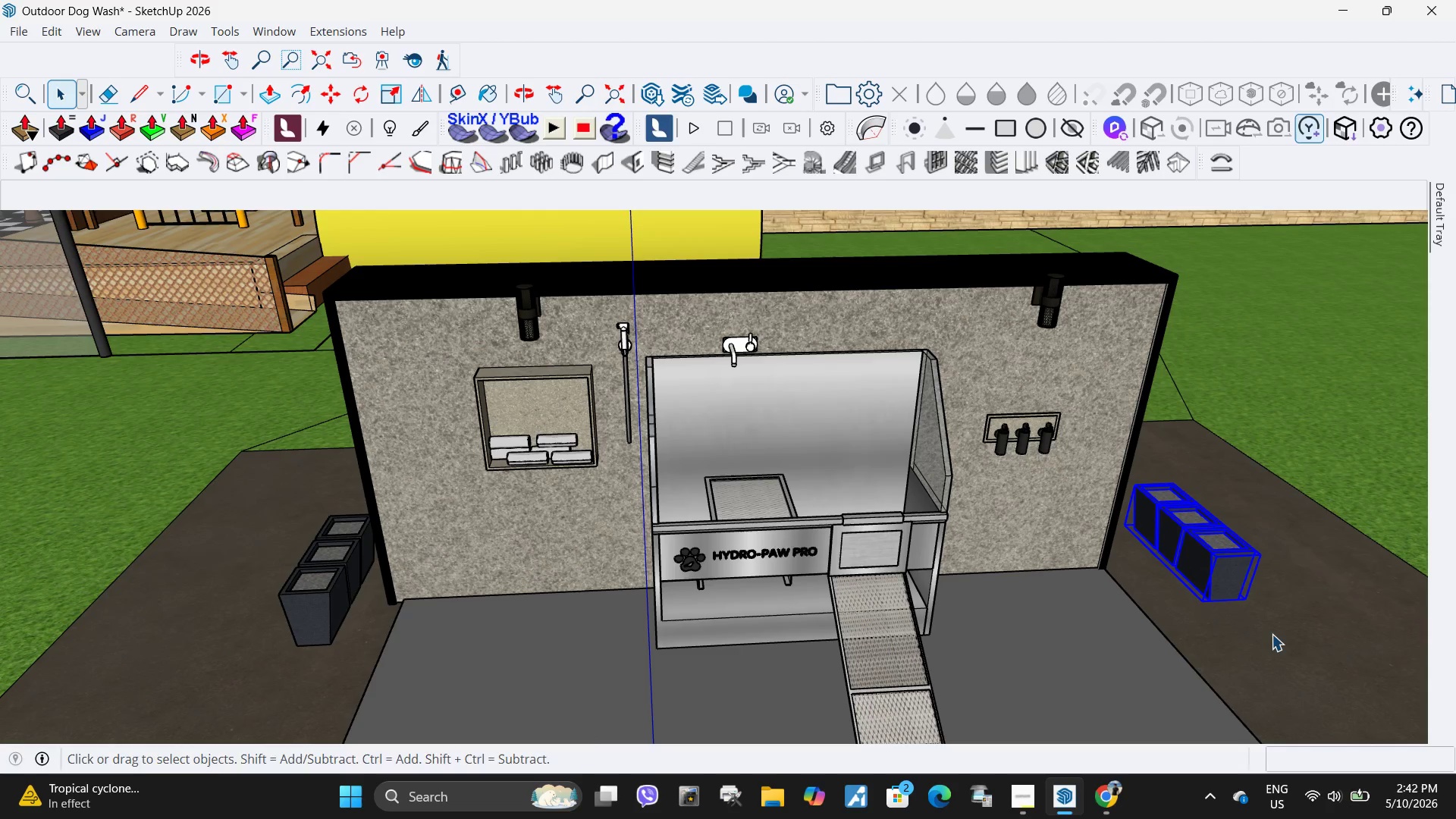 
key(M)
 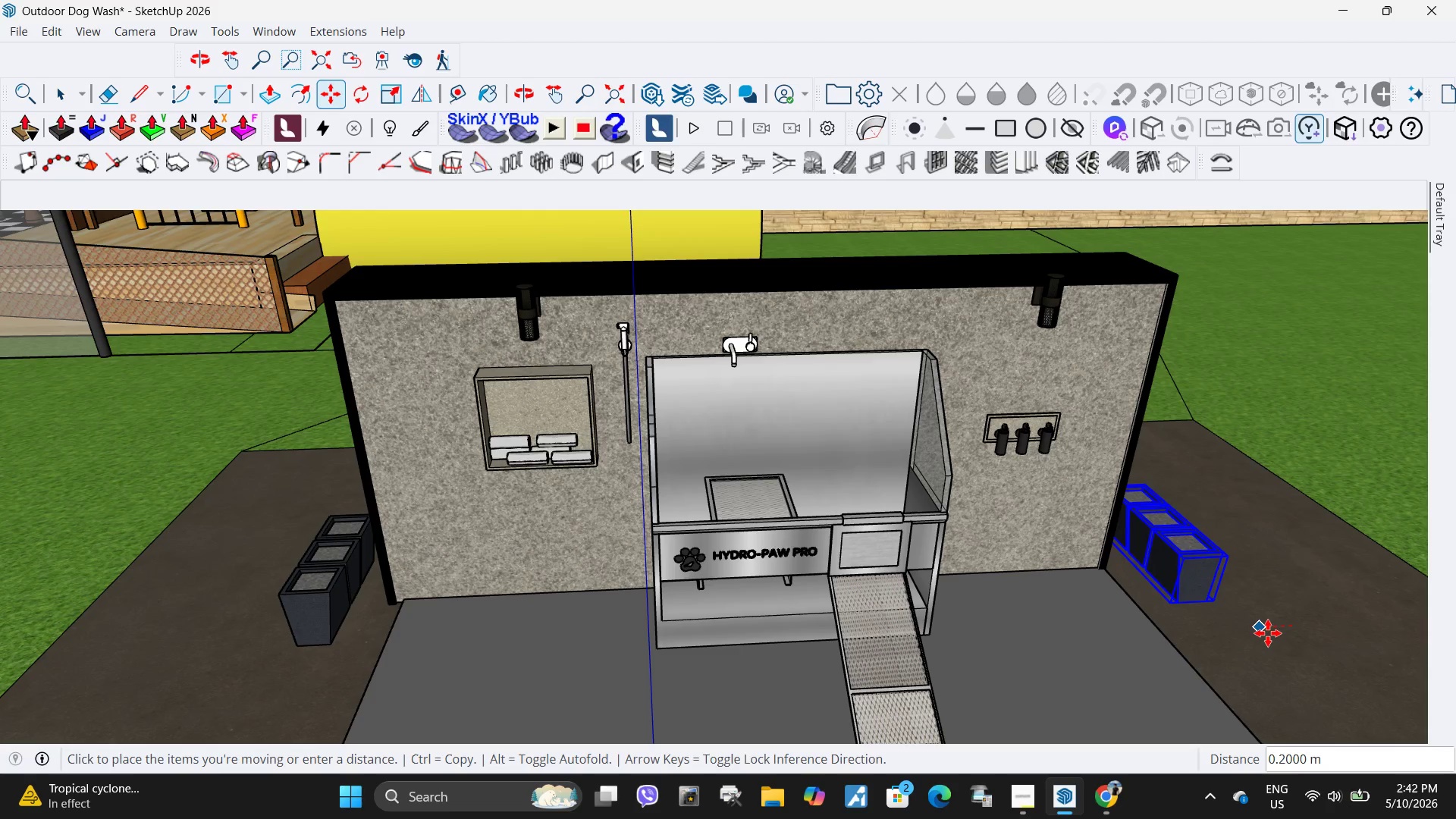 
left_click([1268, 633])
 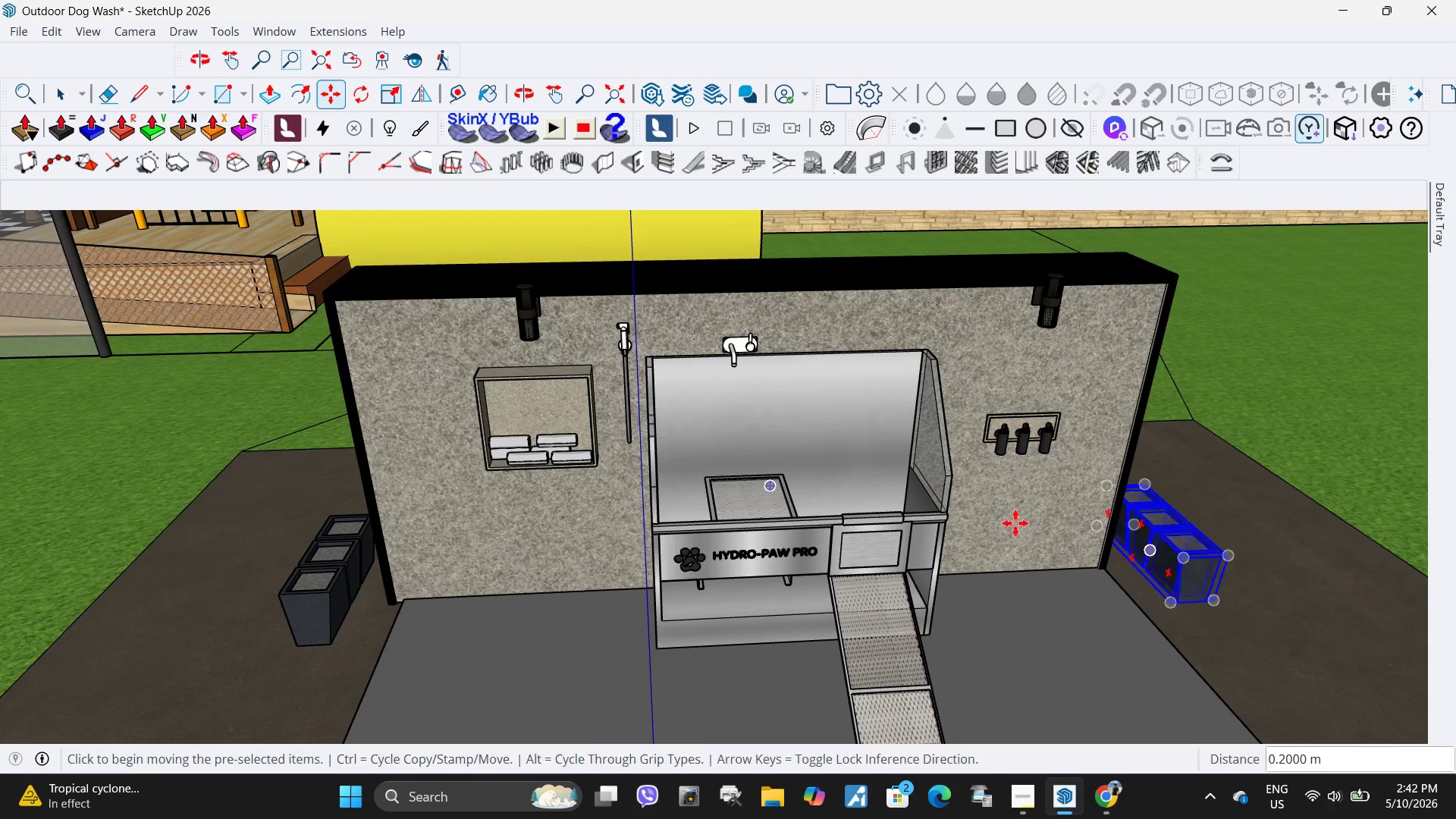 
scroll: coordinate [758, 495], scroll_direction: down, amount: 10.0
 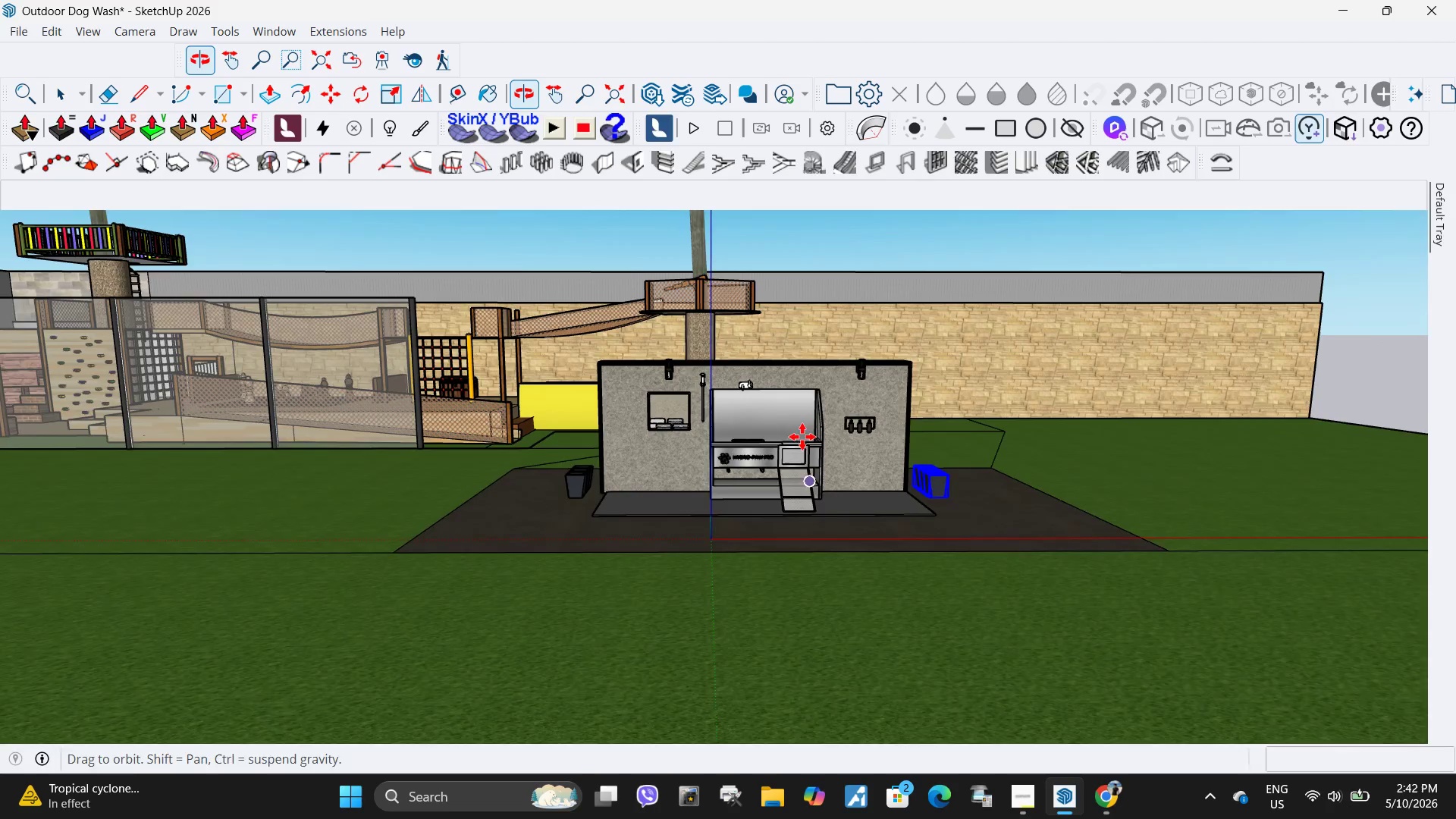 
key(Space)
 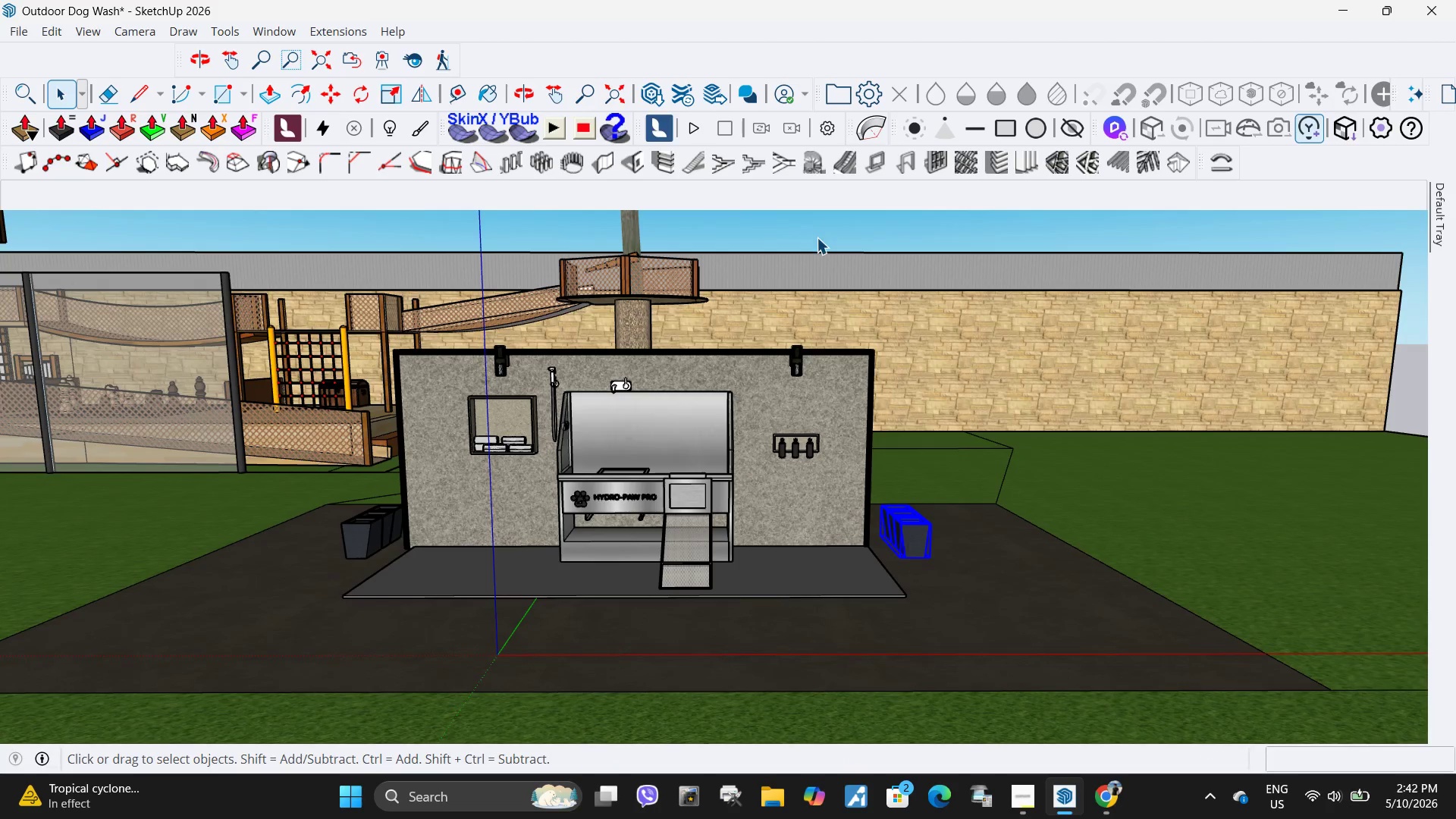 
scroll: coordinate [981, 379], scroll_direction: up, amount: 2.0
 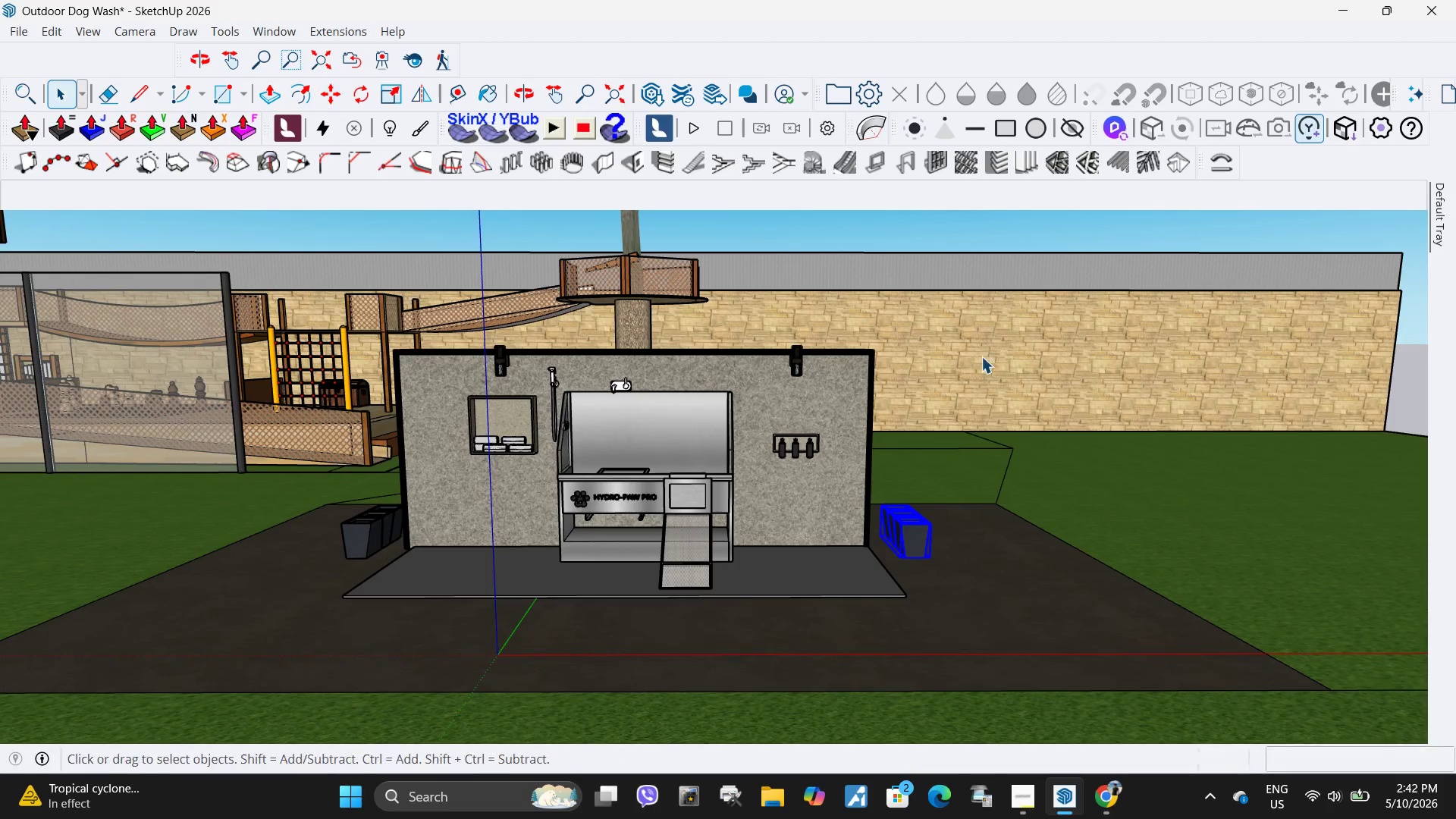 
left_click([817, 238])
 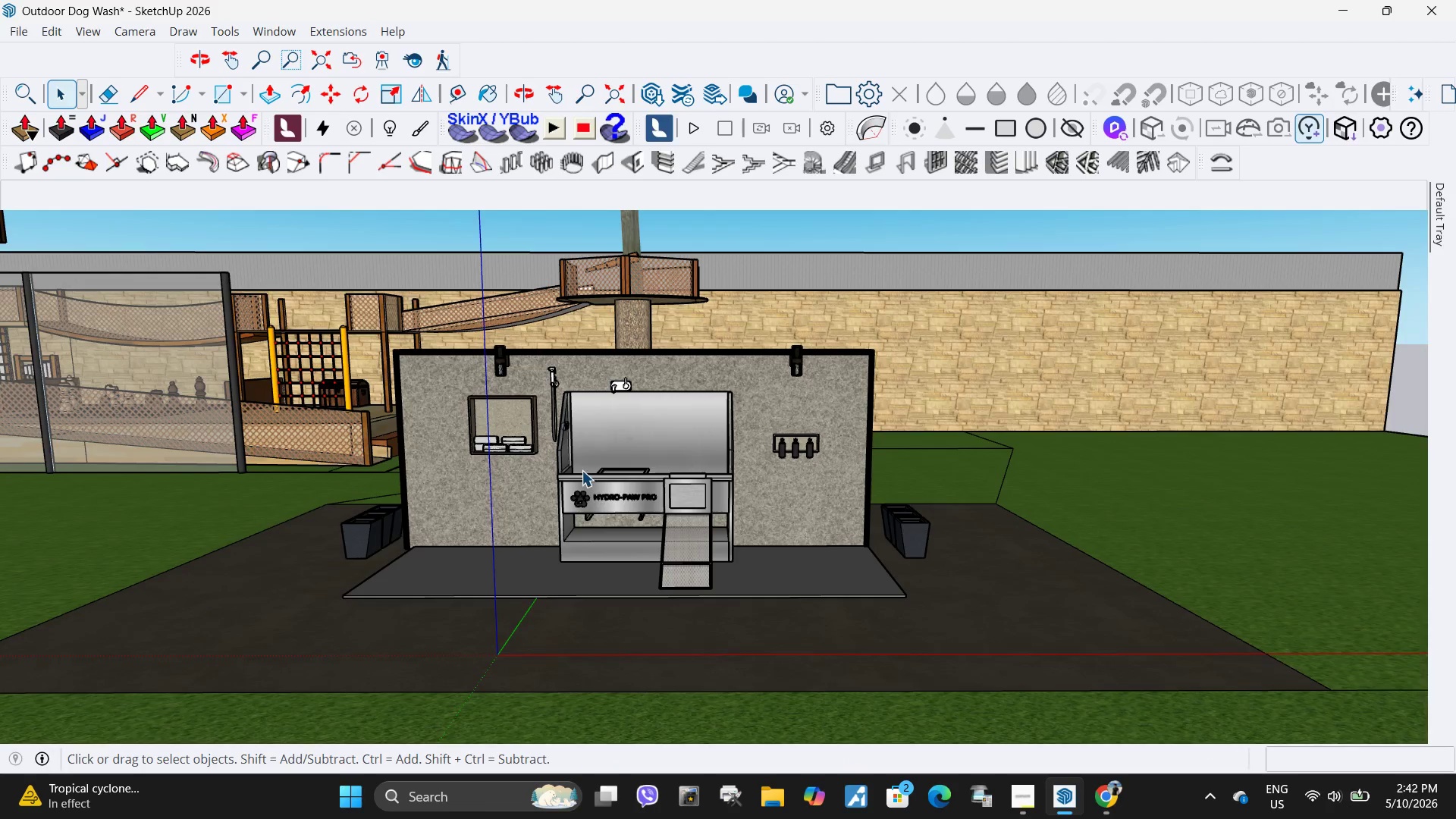 
key(H)
 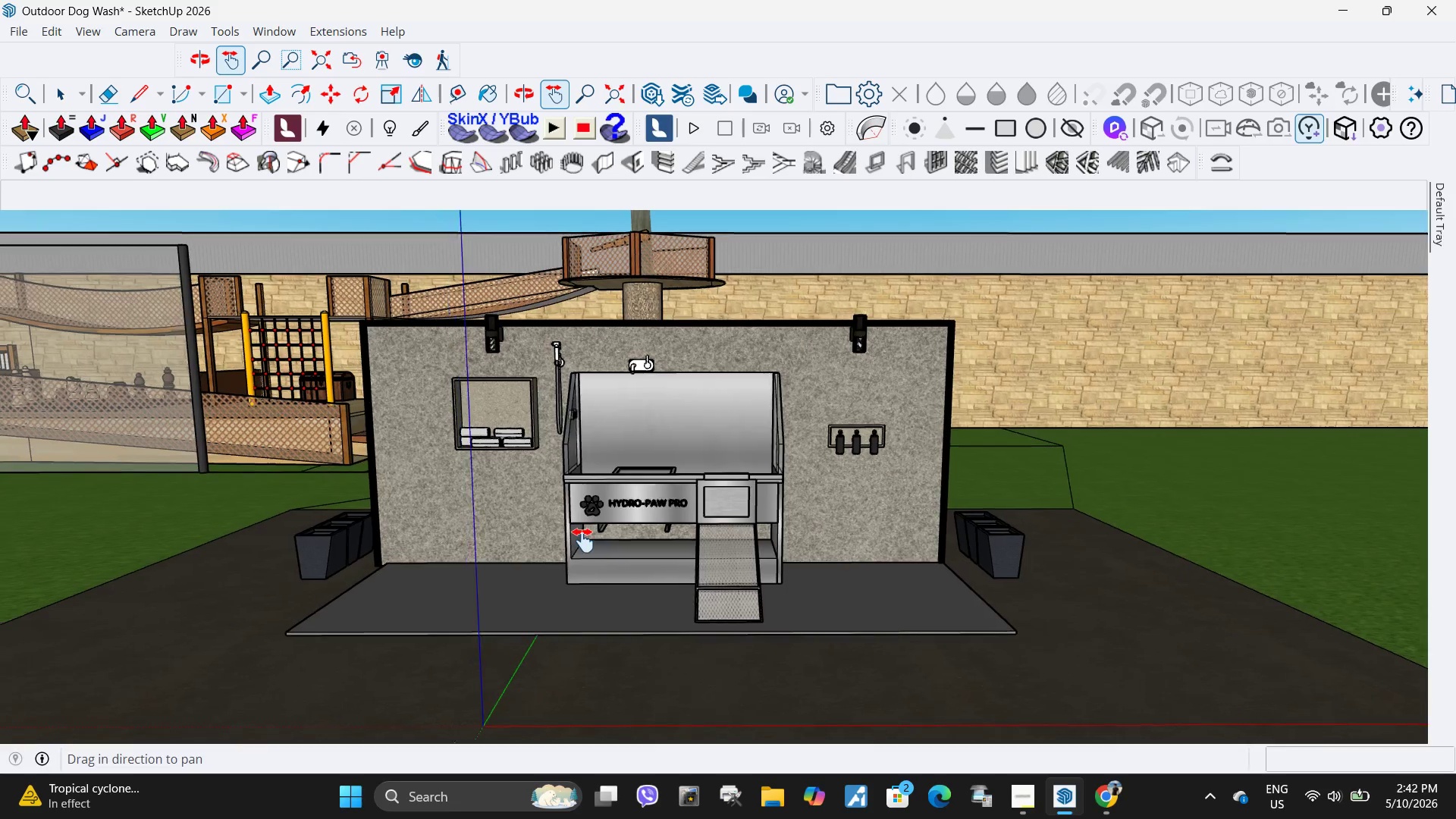 
left_click_drag(start_coordinate=[566, 542], to_coordinate=[604, 523])
 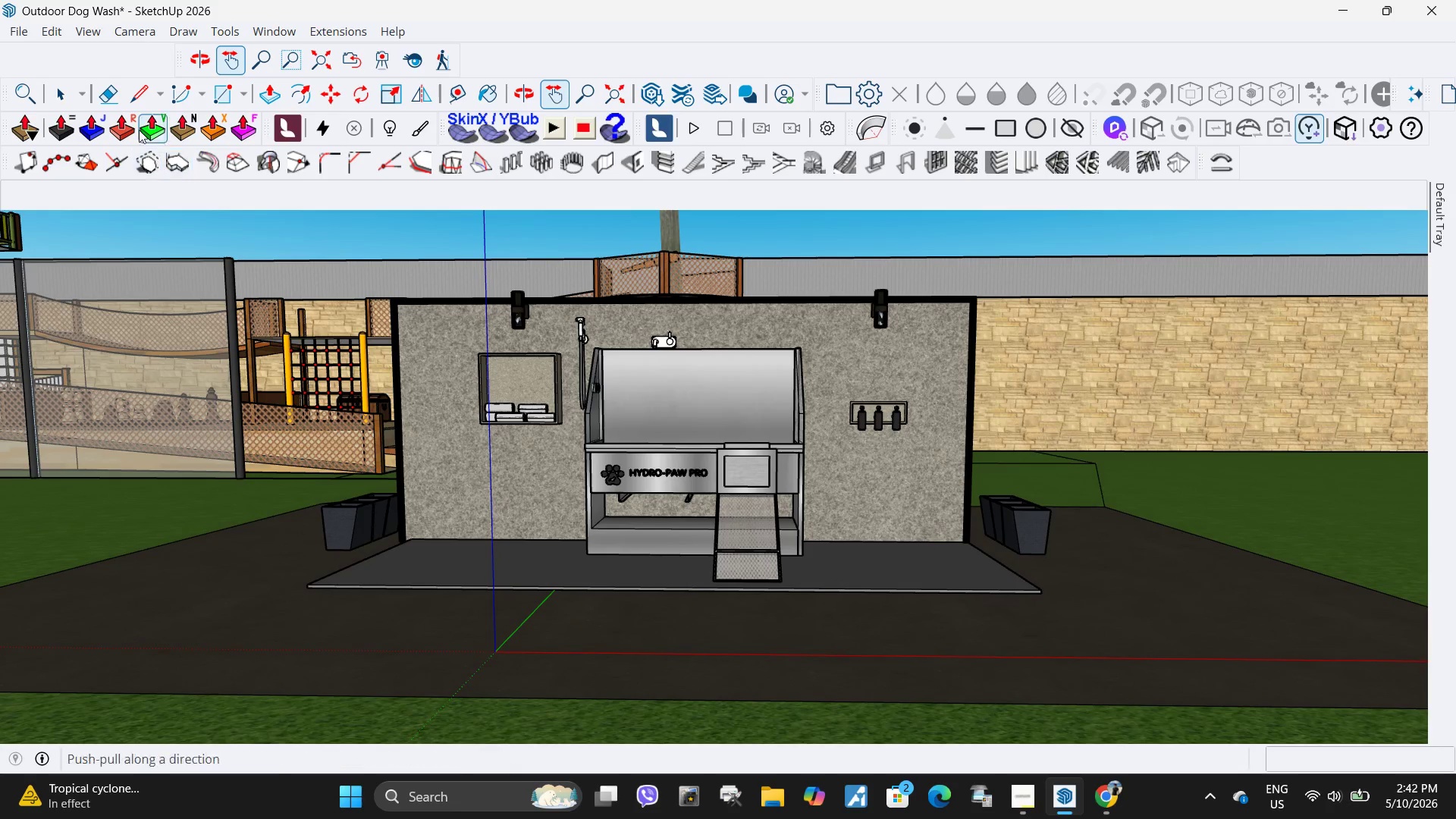 
scroll: coordinate [582, 470], scroll_direction: up, amount: 2.0
 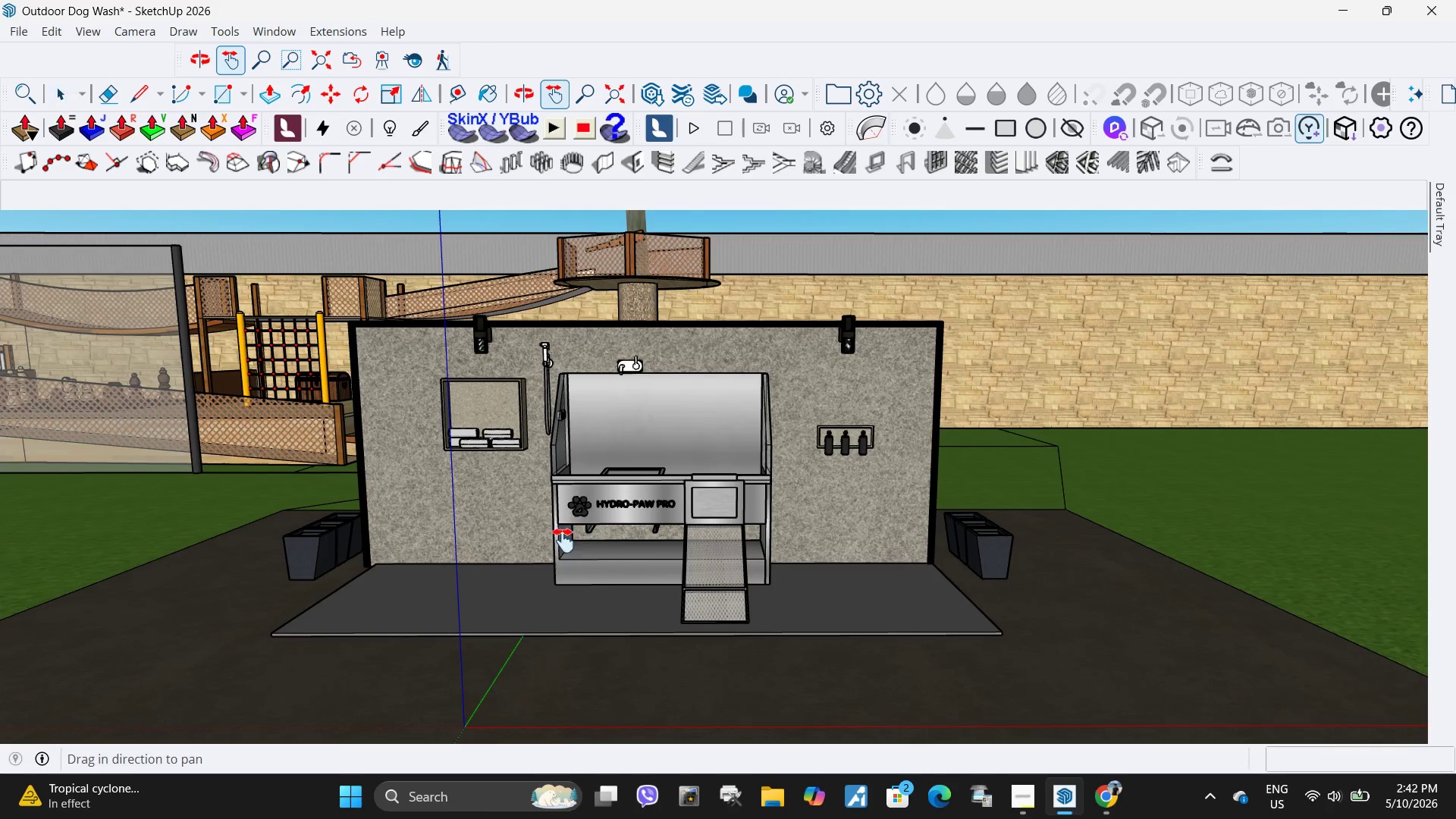 
left_click([16, 30])
 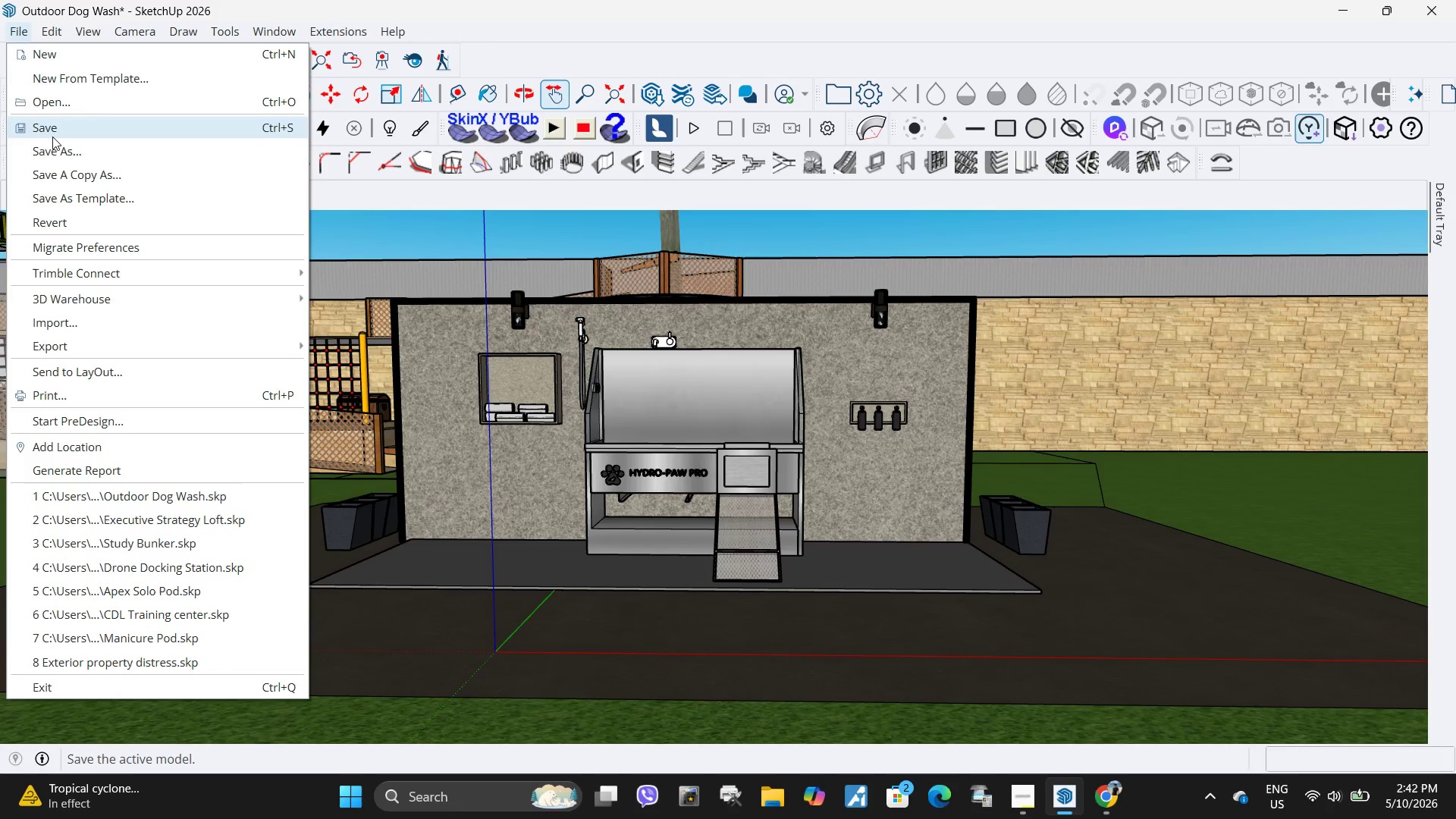 
left_click([53, 136])
 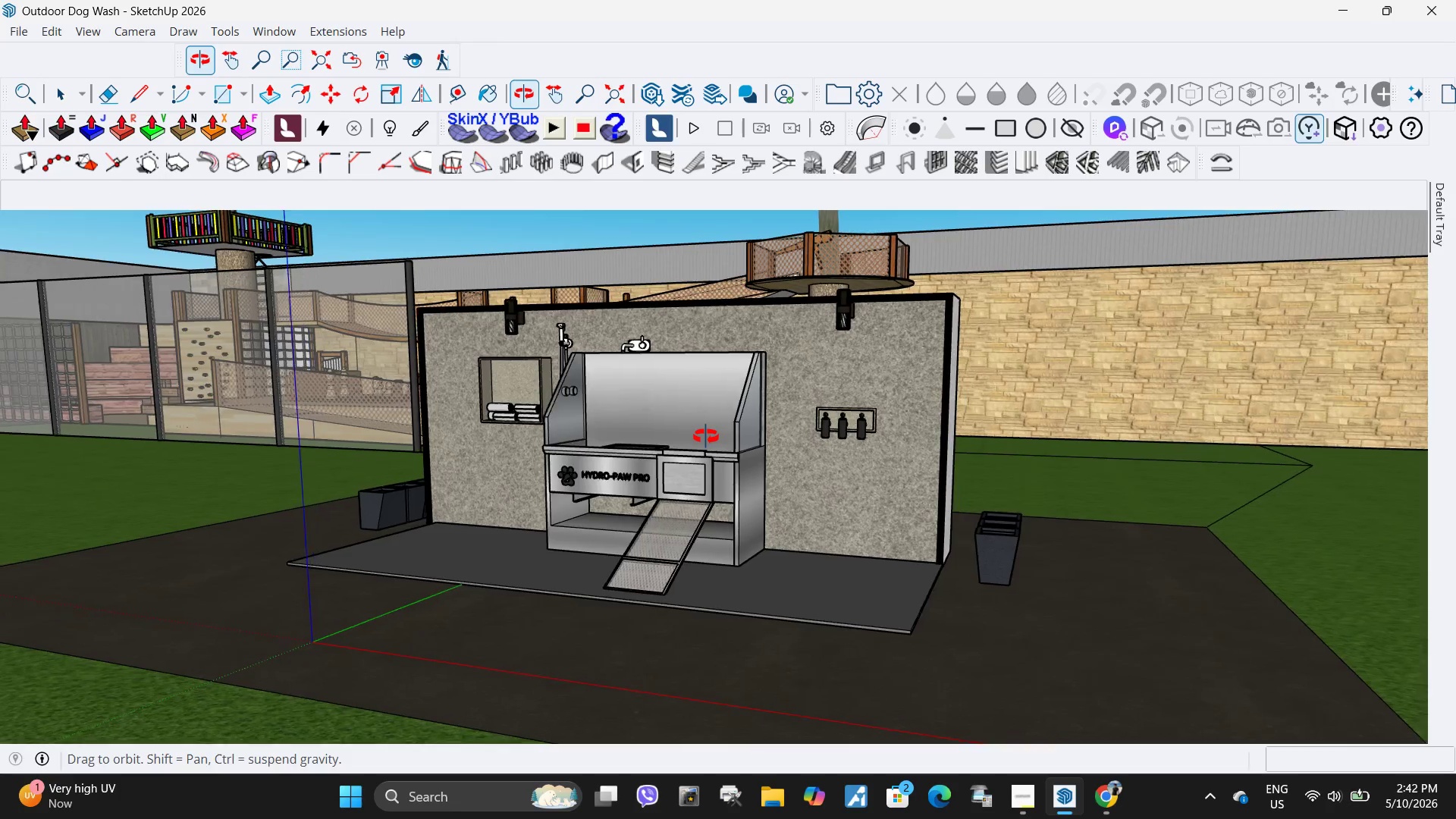 
wait(5.42)
 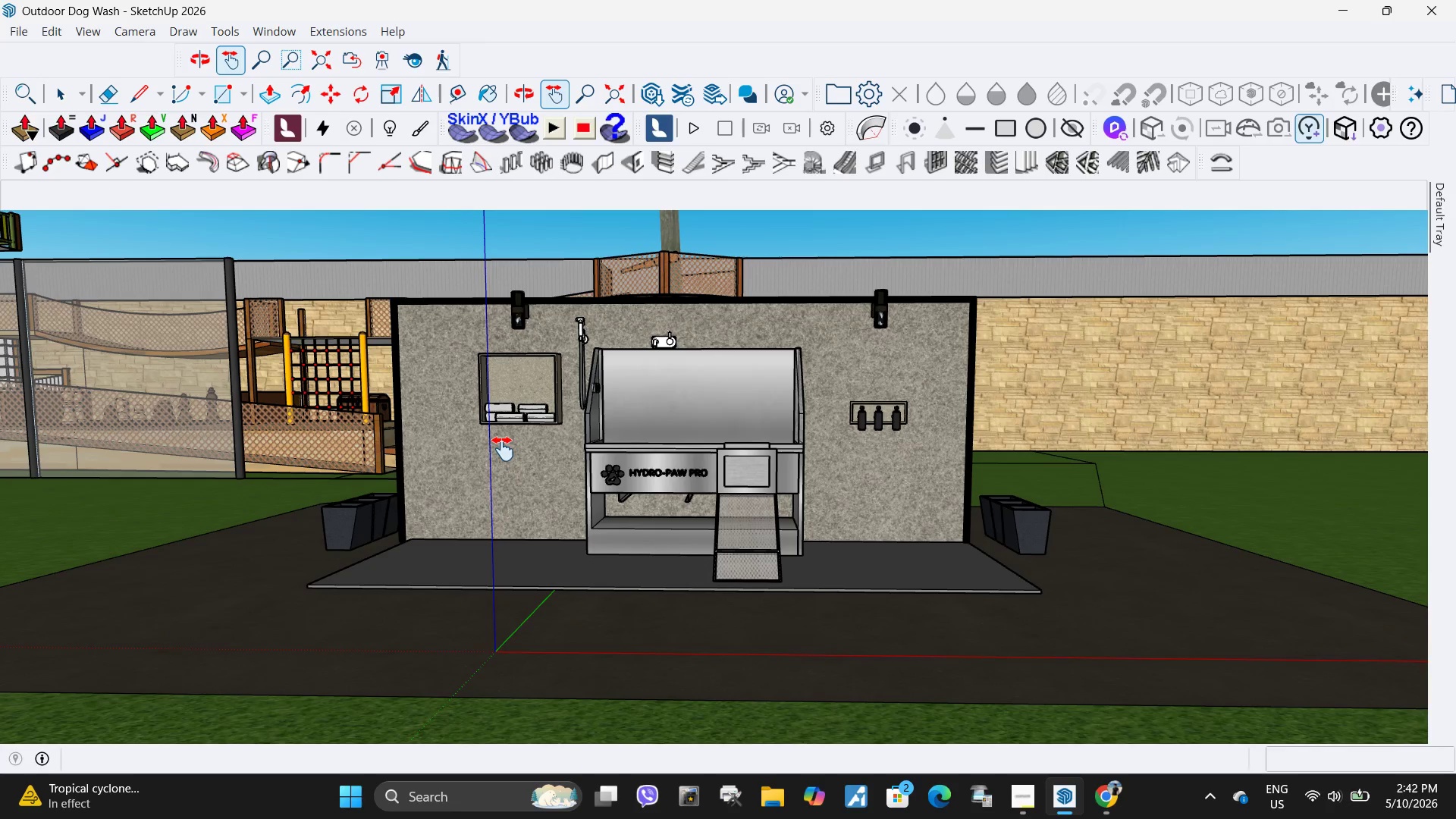 
left_click_drag(start_coordinate=[115, 334], to_coordinate=[657, 463])
 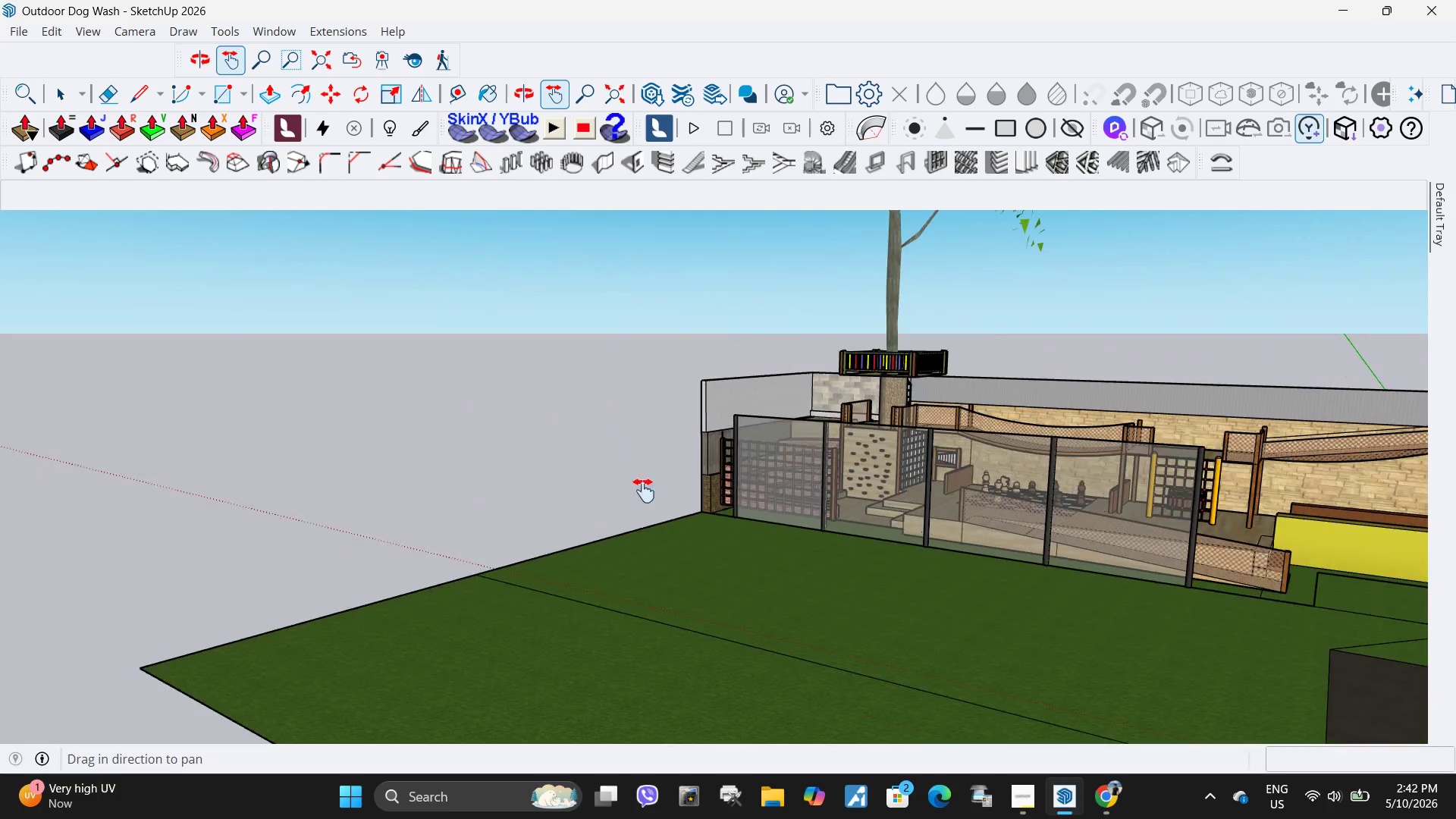 
key(Space)
 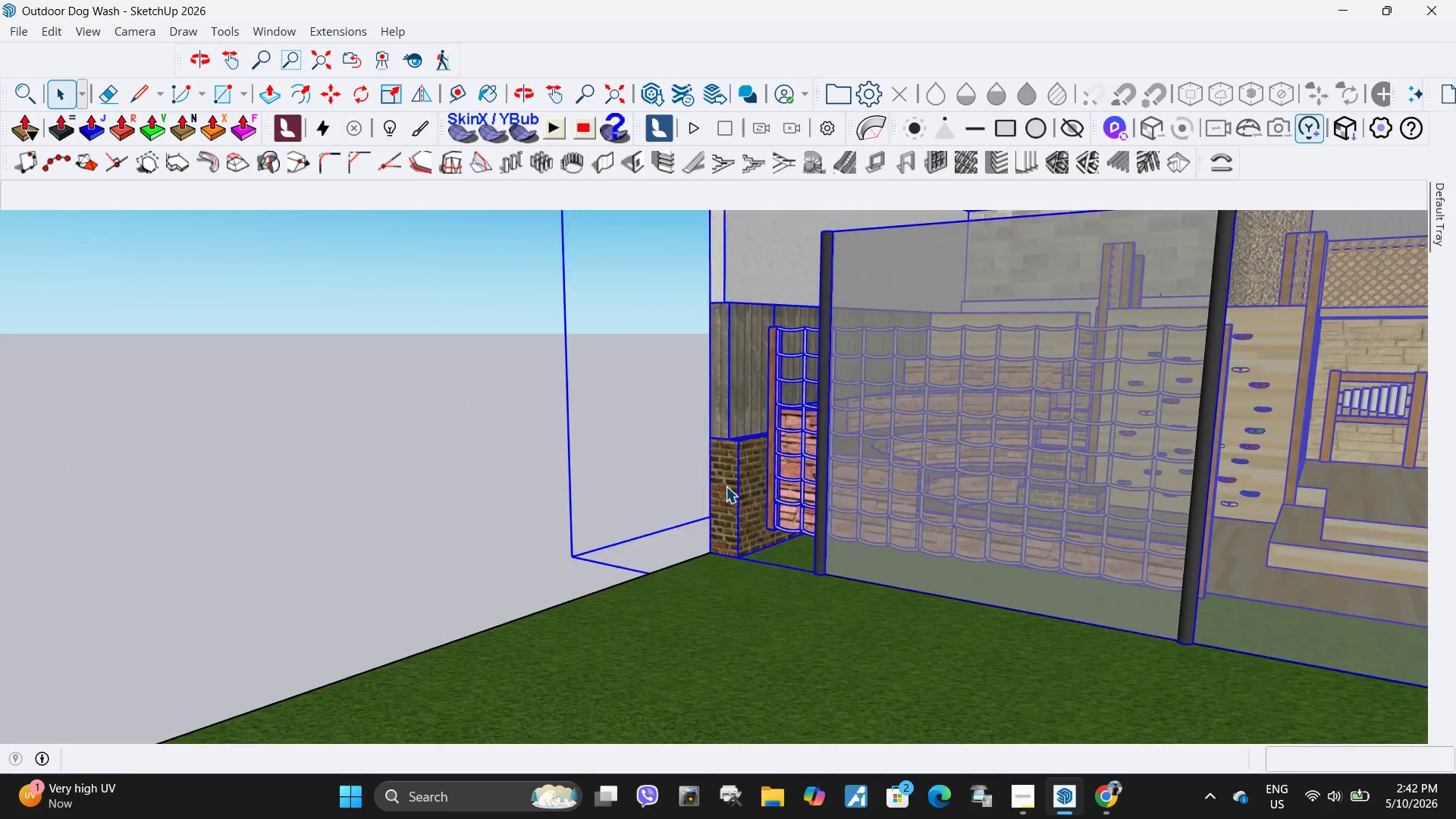 
double_click([726, 486])
 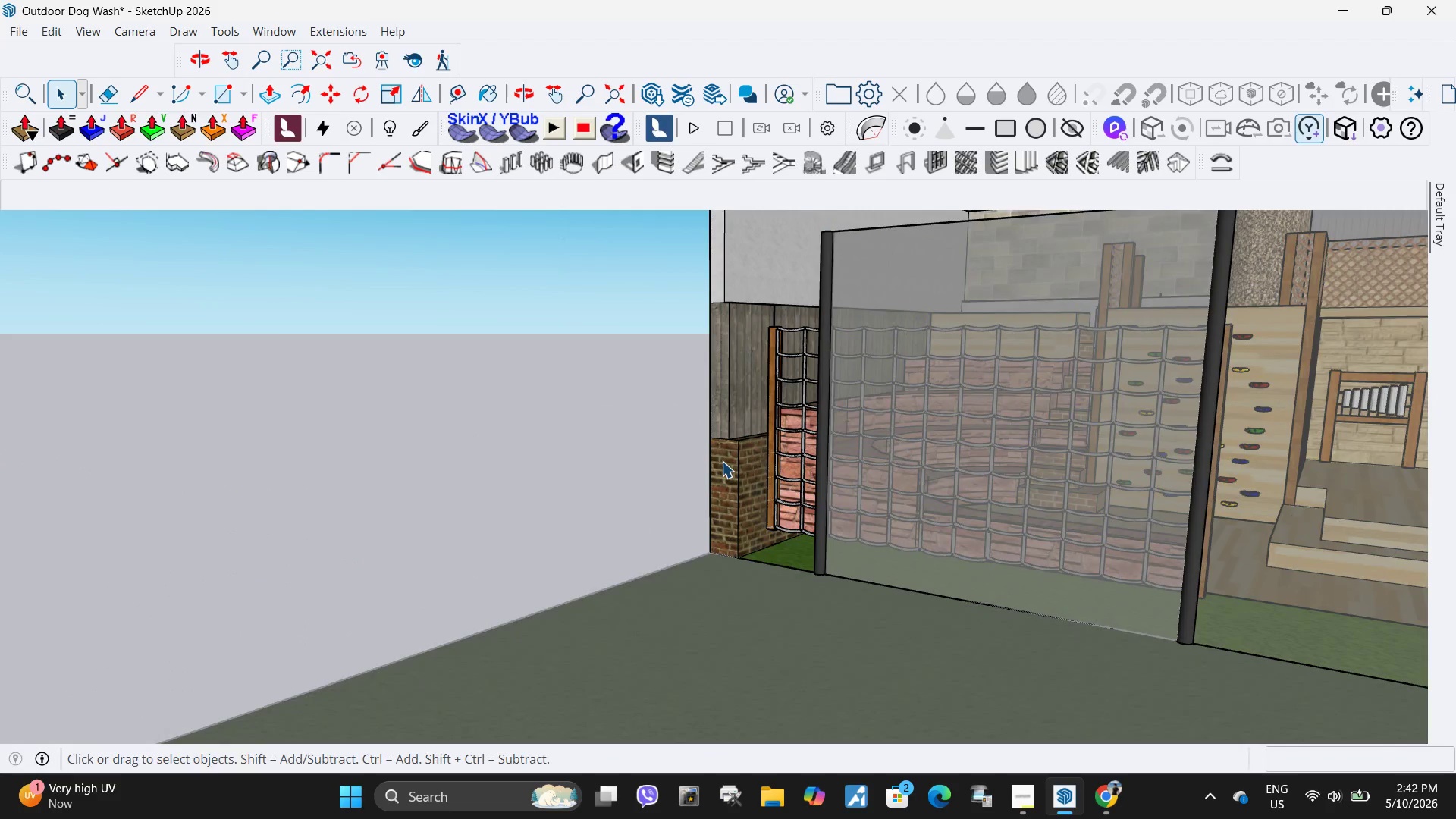 
scroll: coordinate [728, 488], scroll_direction: up, amount: 10.0
 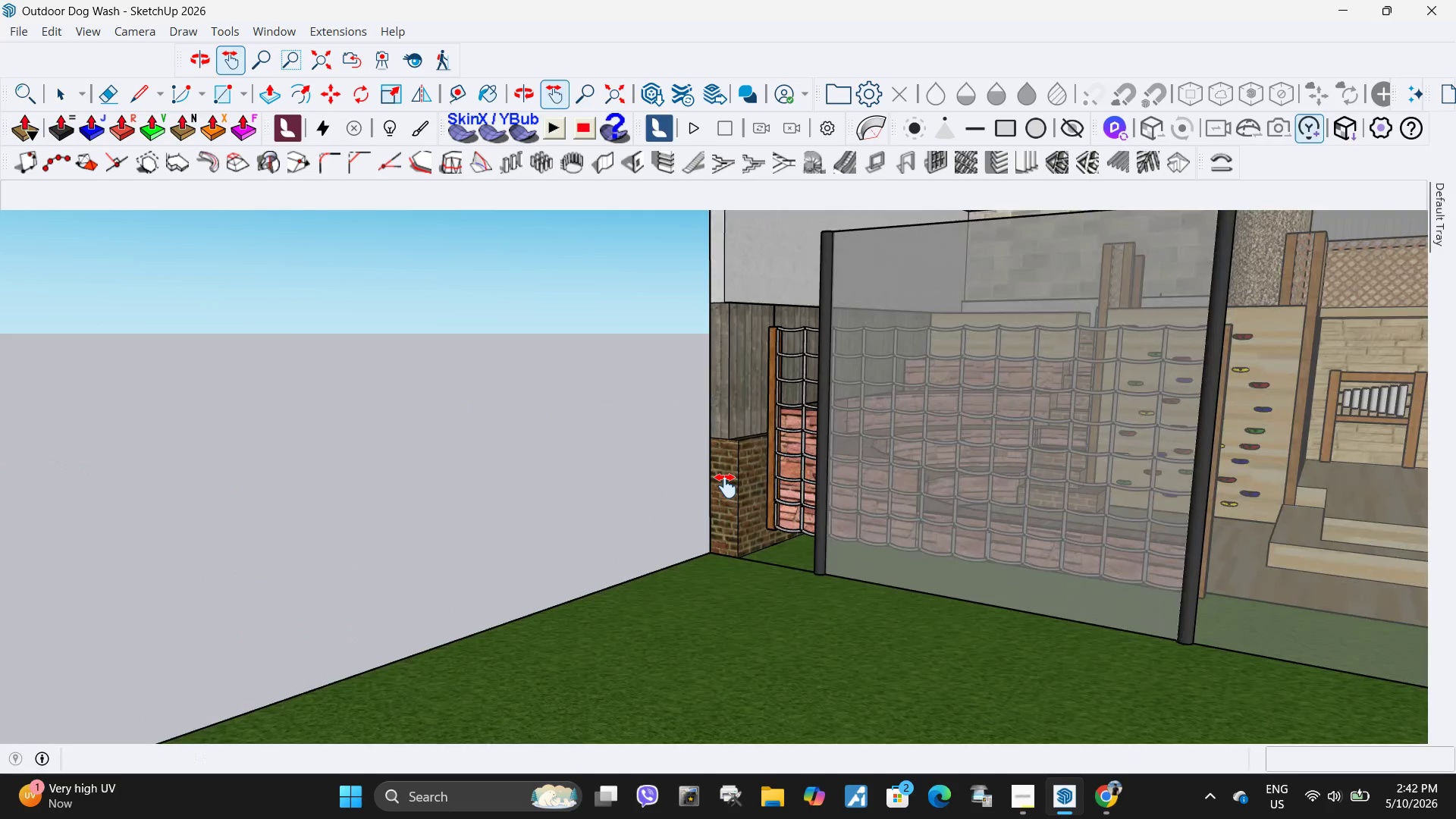 
triple_click([722, 461])
 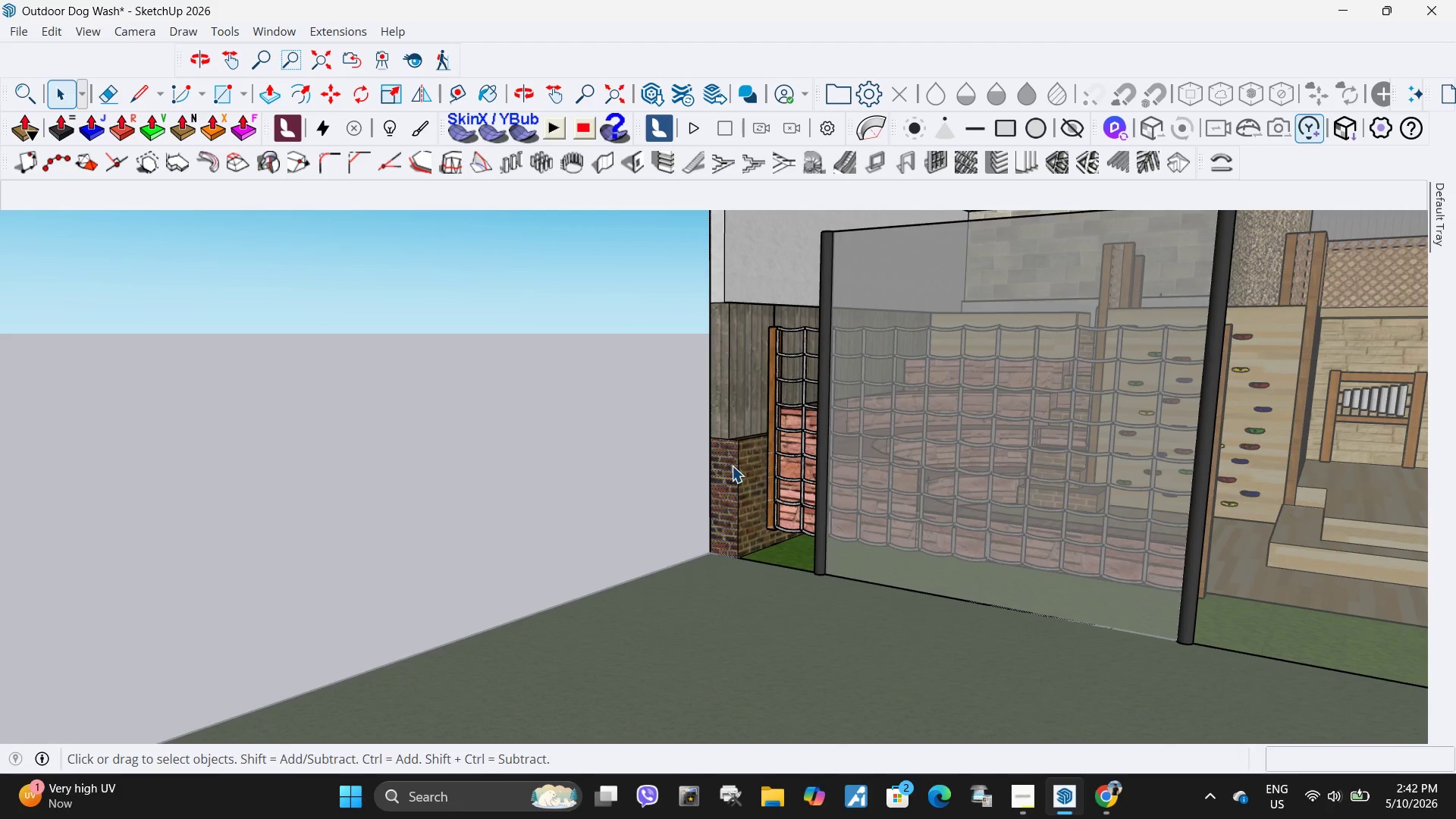 
key(P)
 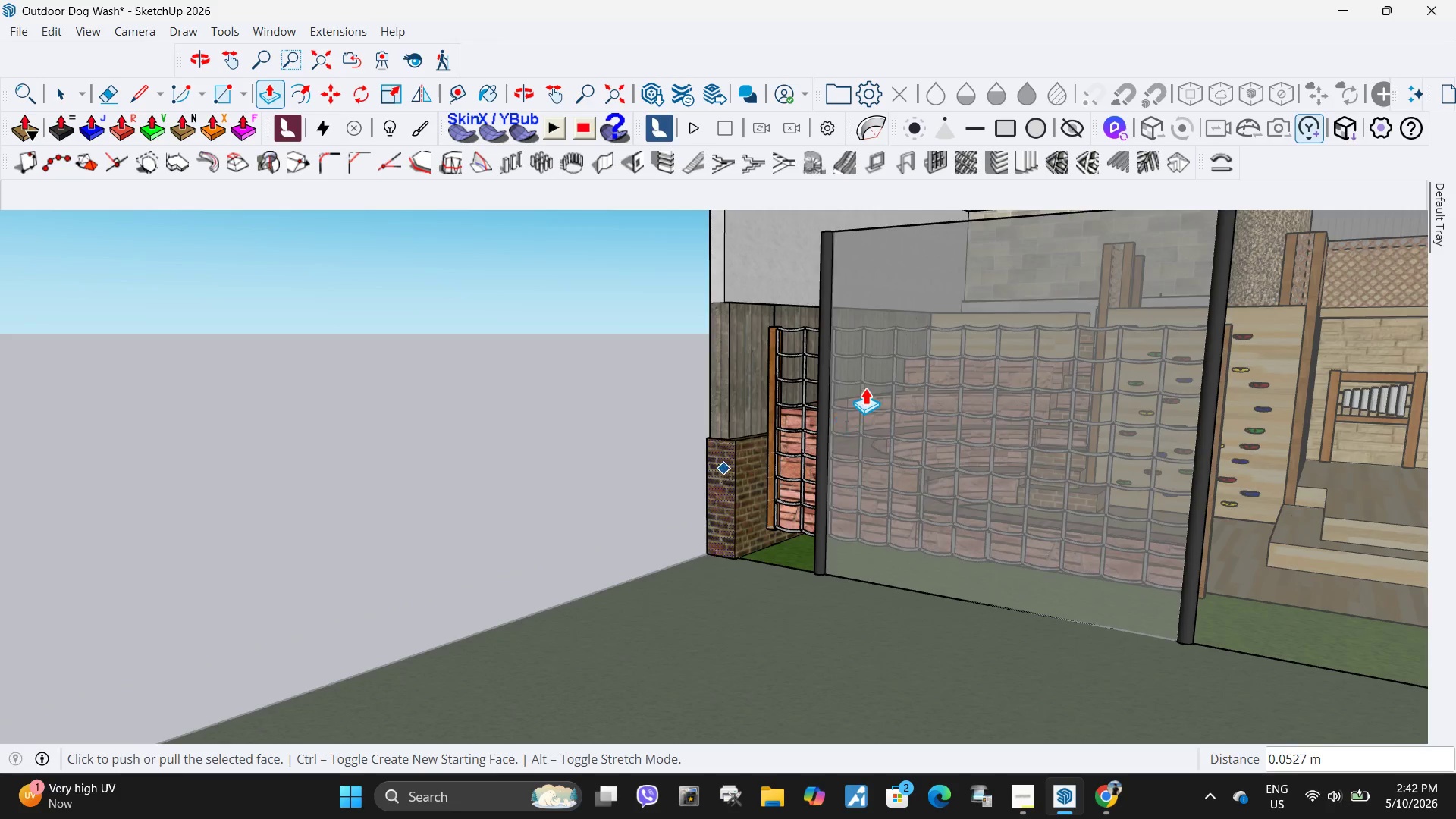 
scroll: coordinate [804, 409], scroll_direction: down, amount: 12.0
 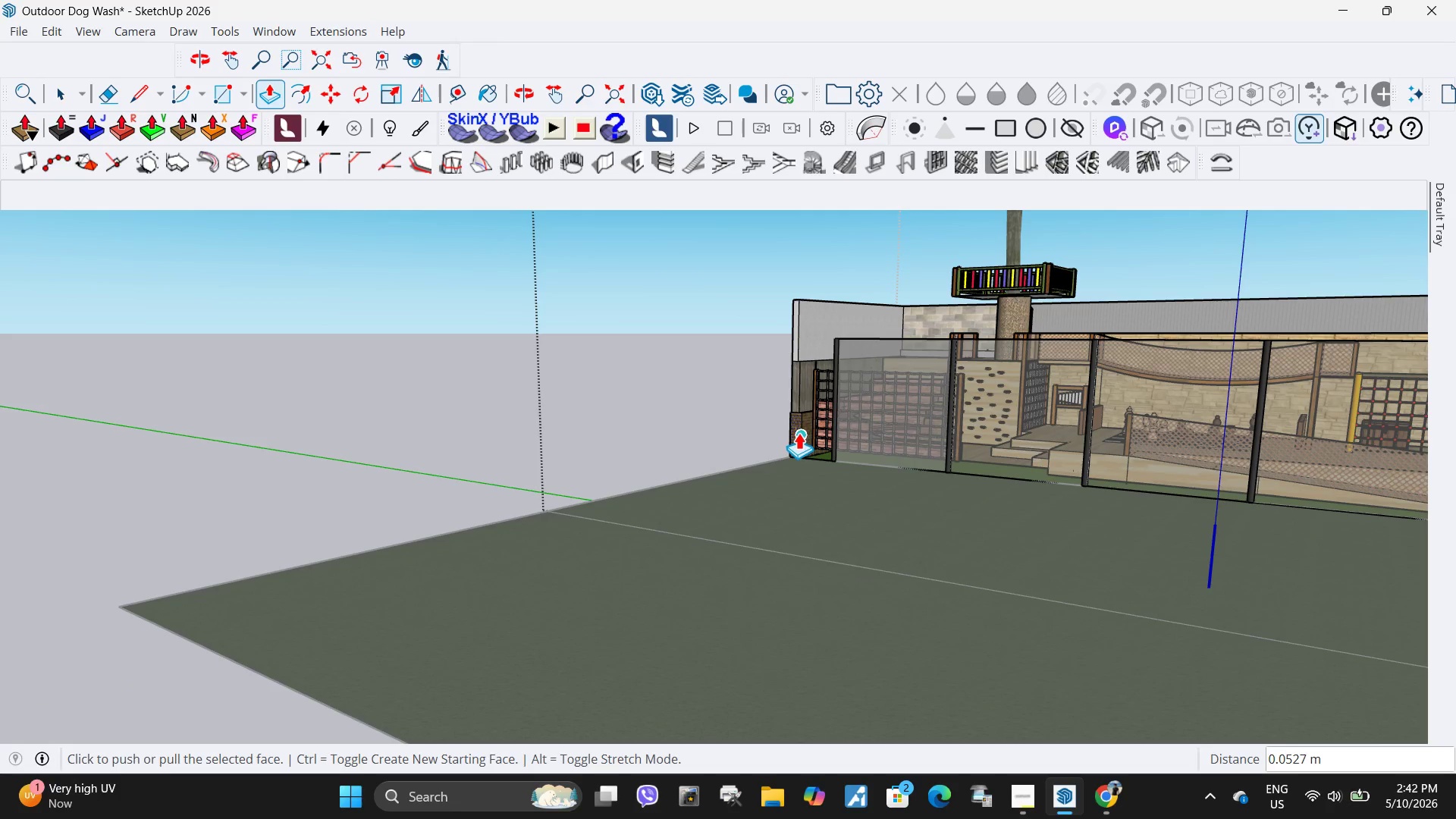 
left_click([793, 432])
 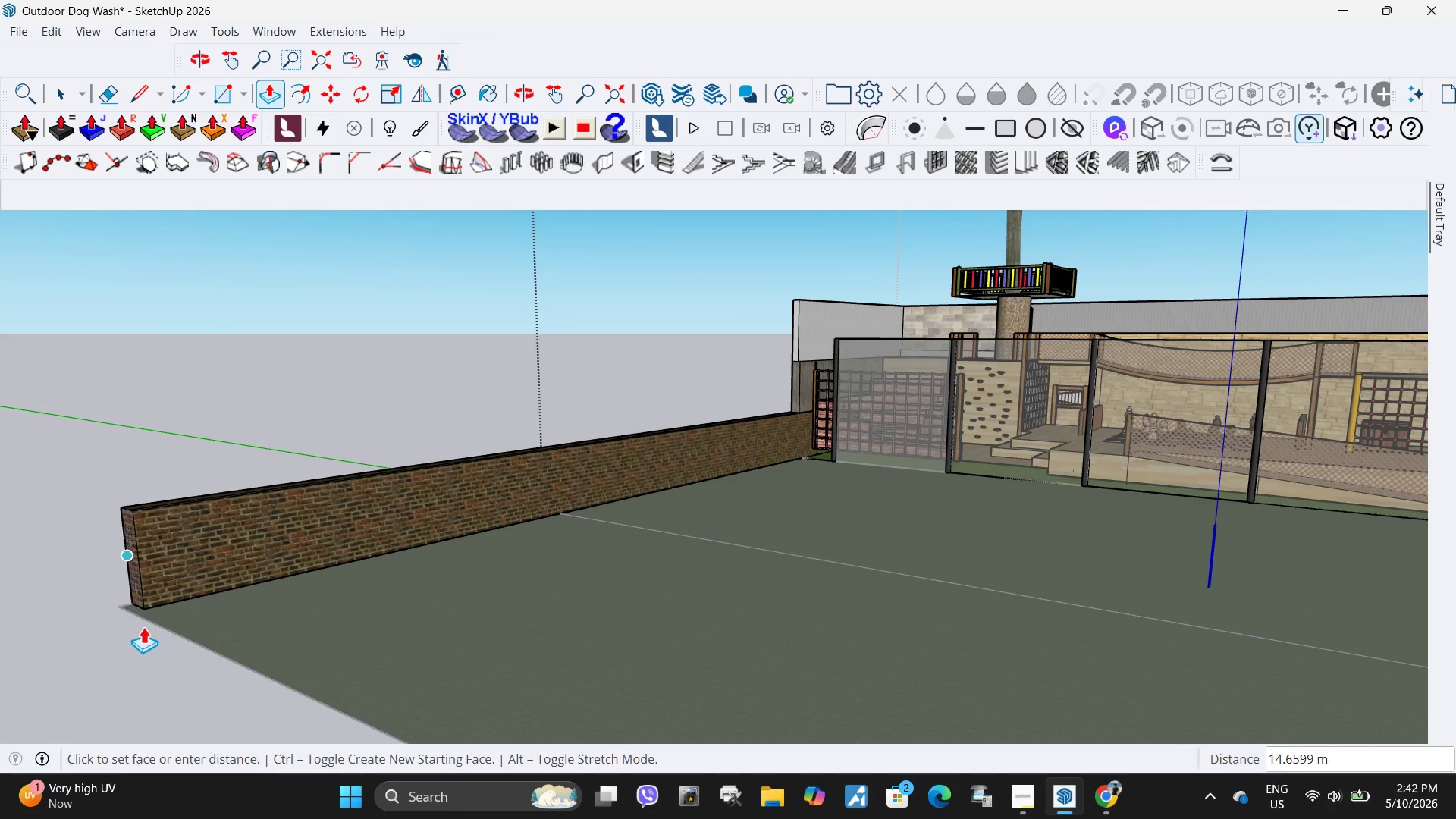 
left_click([155, 626])
 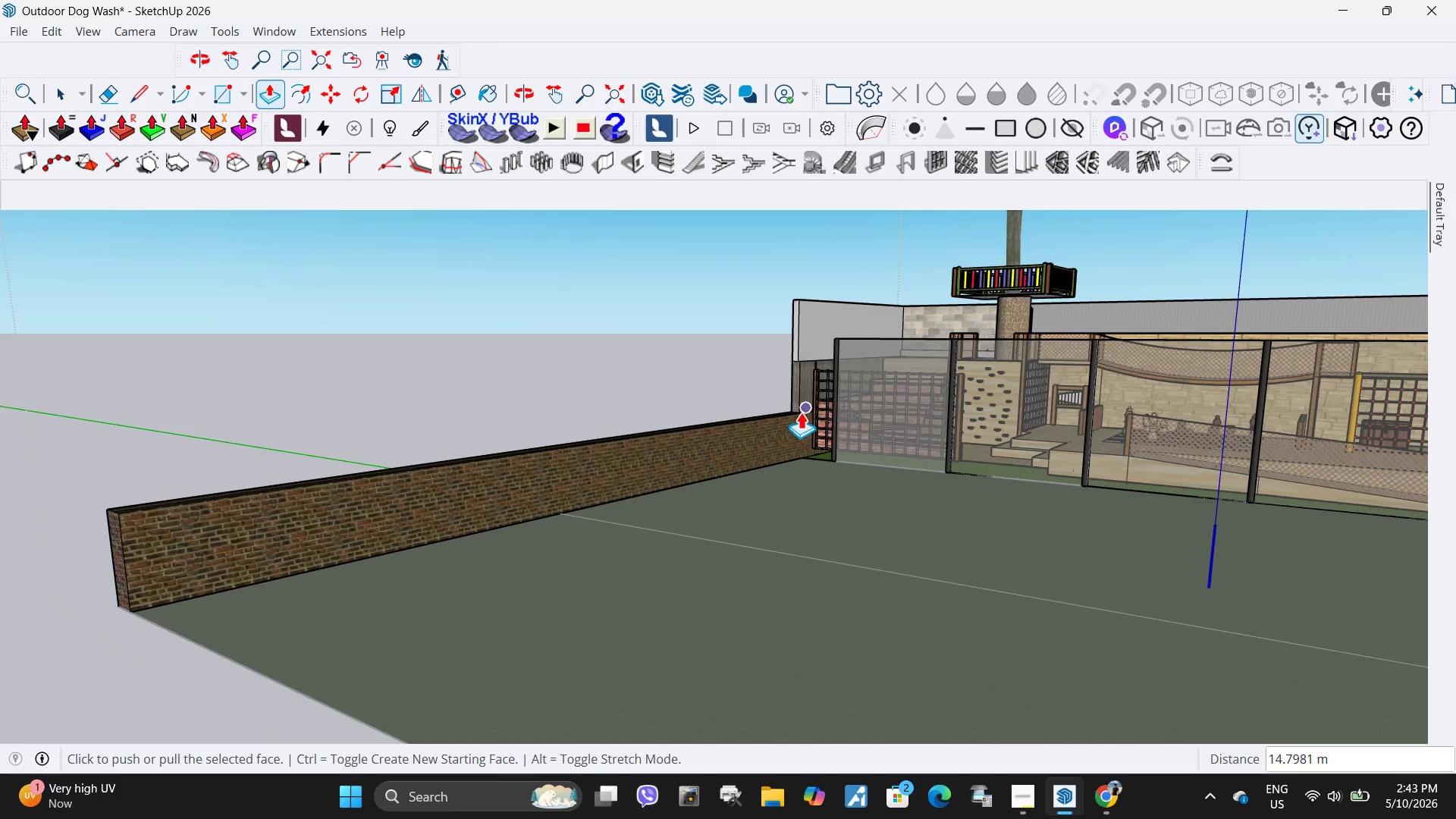 
key(Space)
 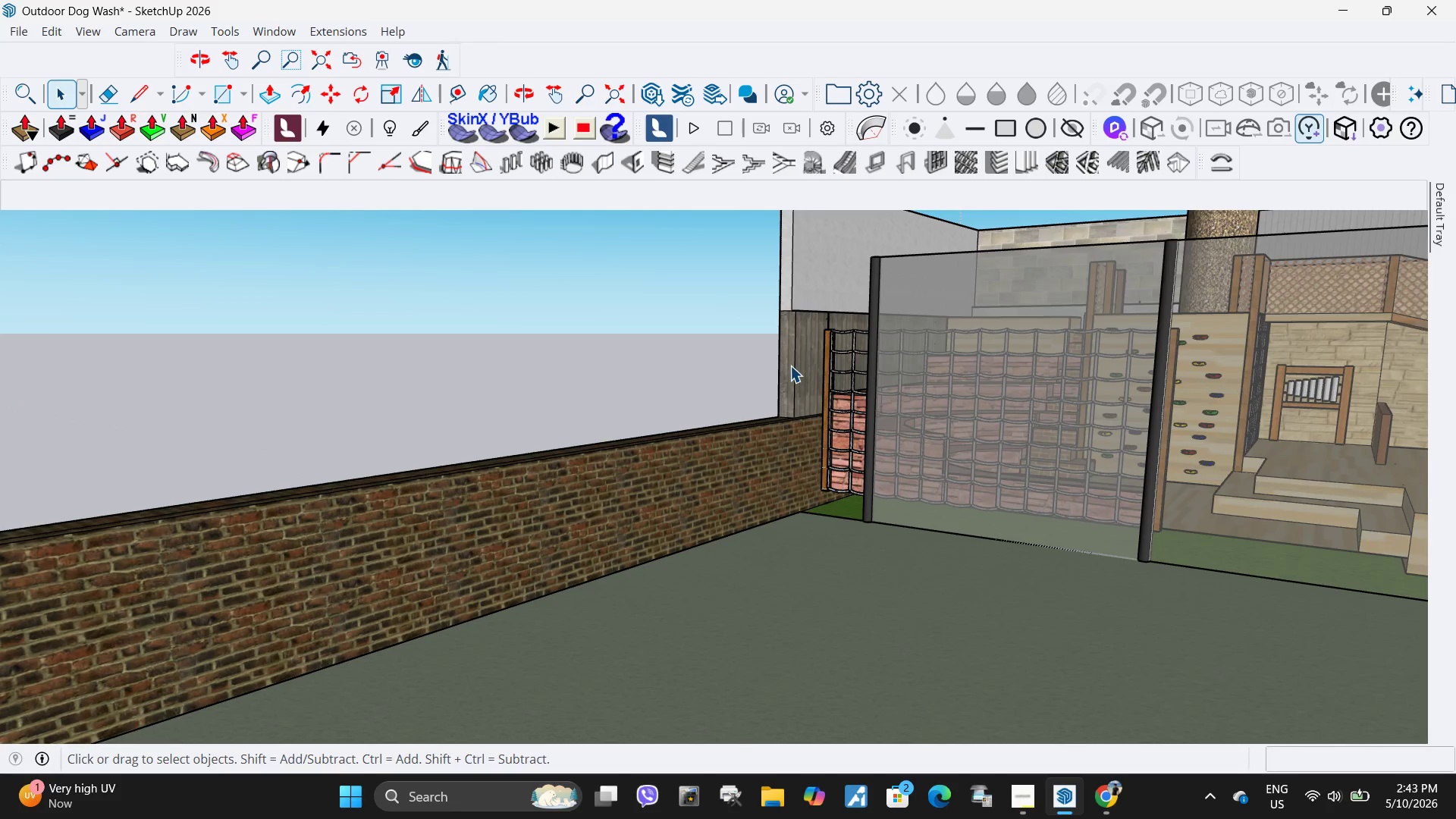 
left_click([790, 366])
 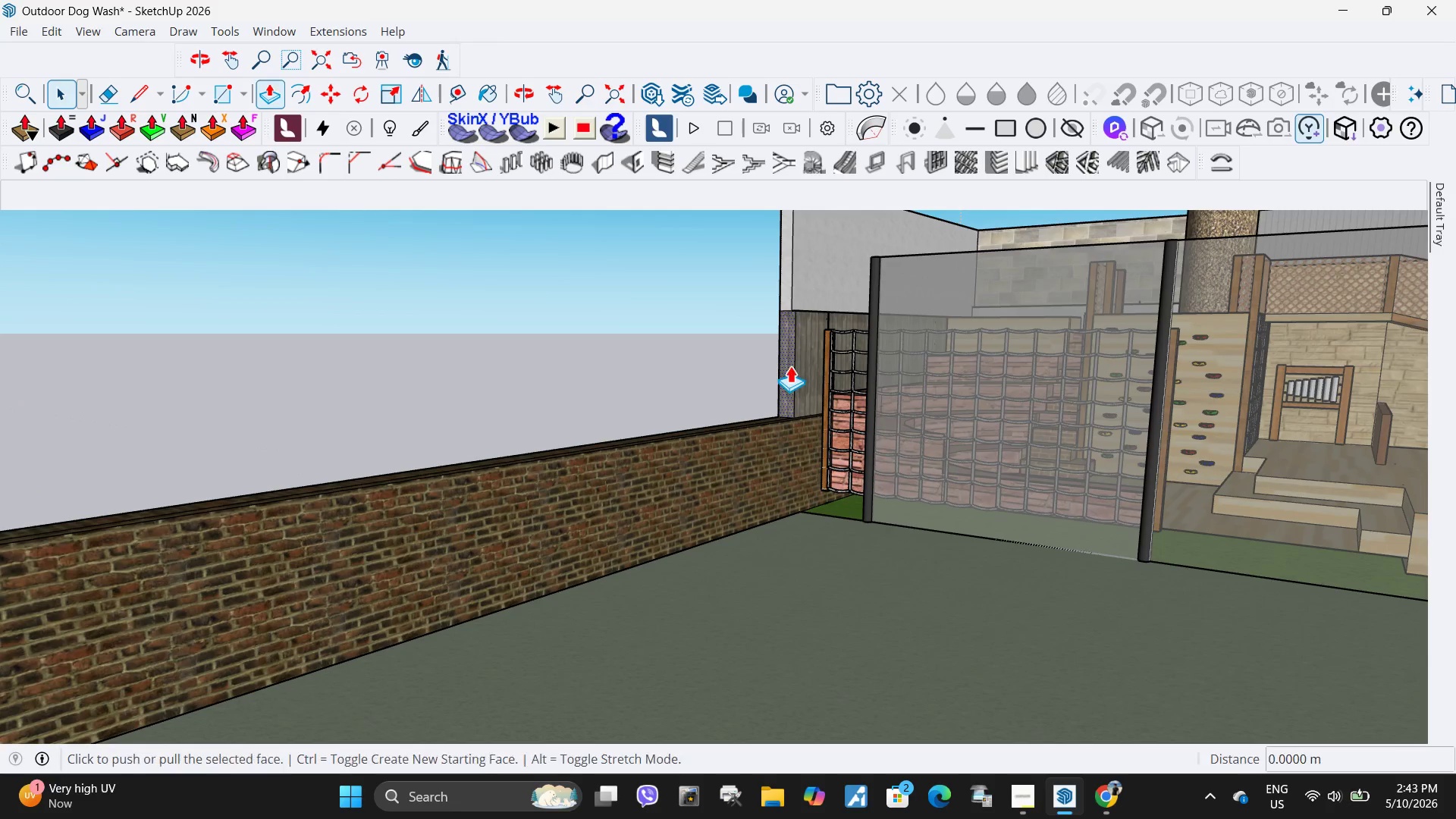 
scroll: coordinate [812, 390], scroll_direction: up, amount: 7.0
 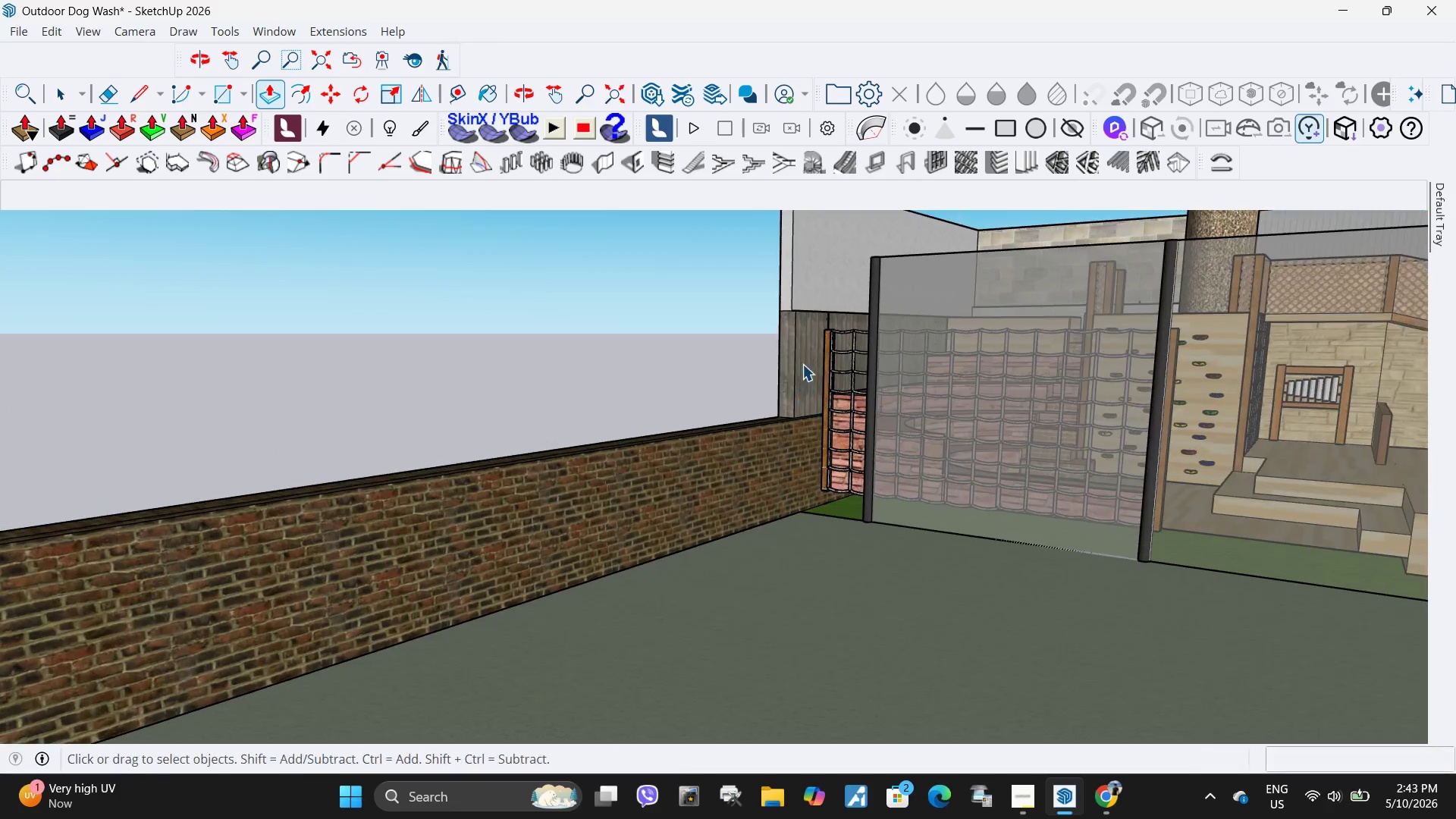 
key(P)
 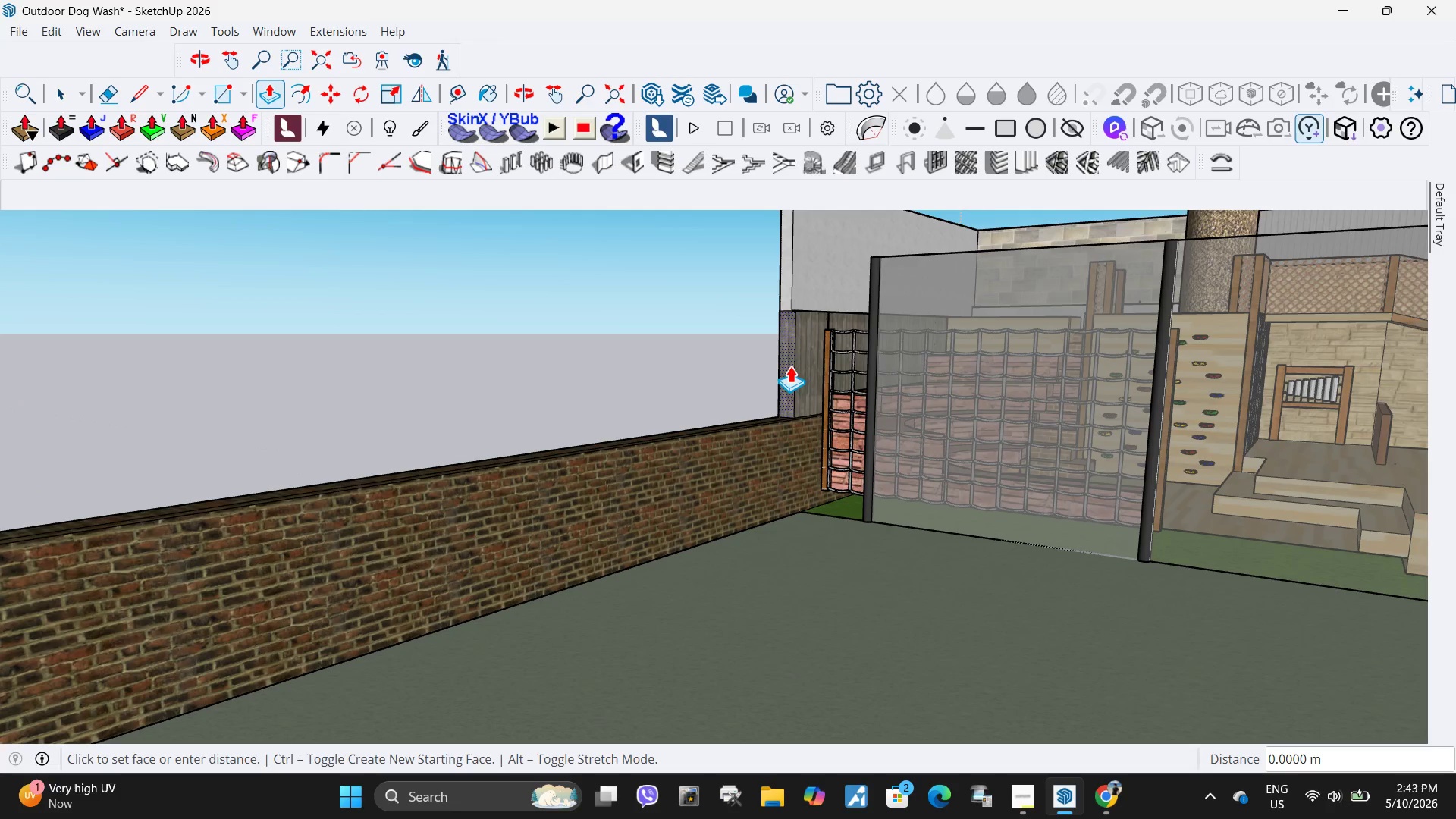 
left_click([790, 366])
 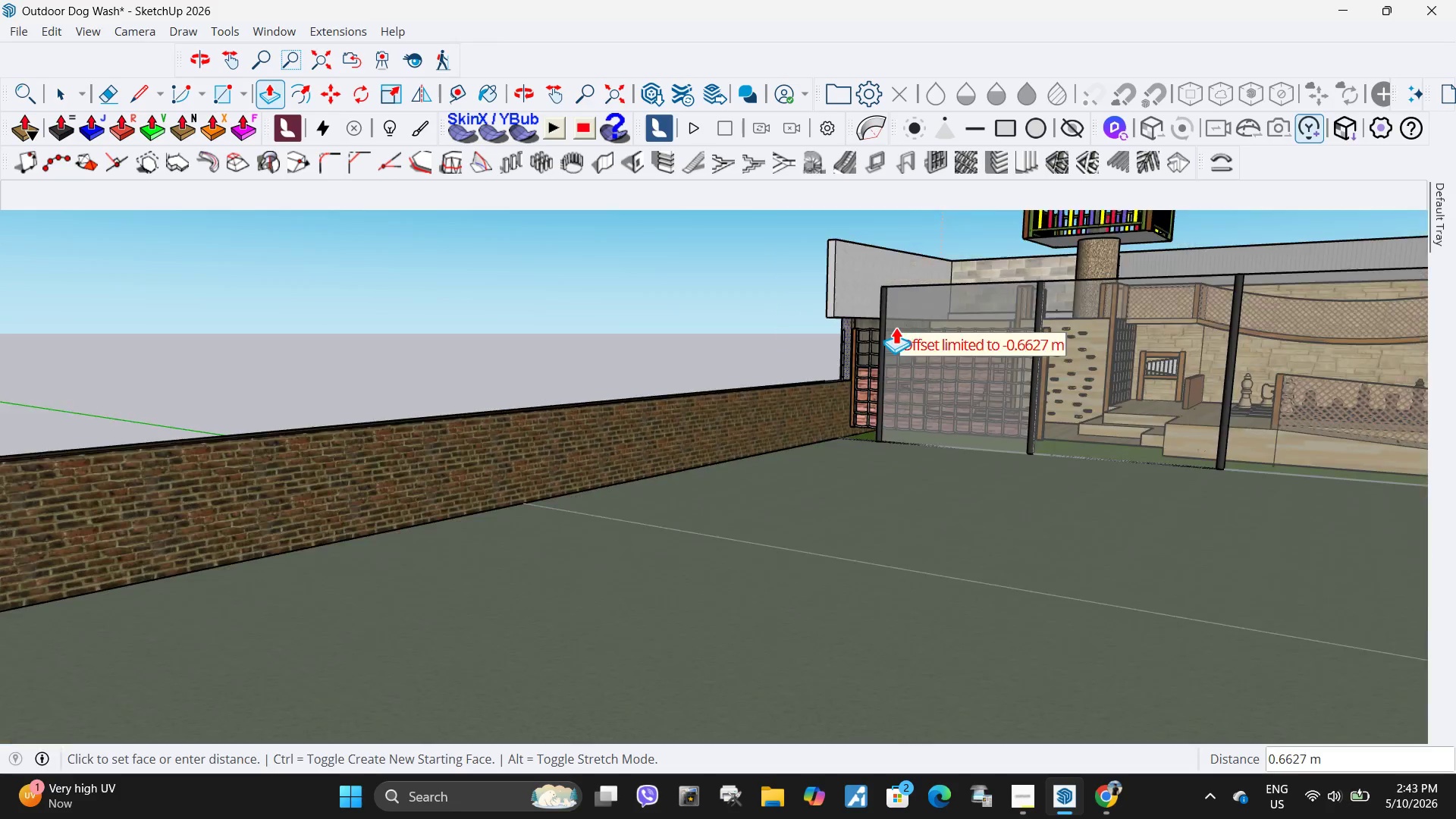 
scroll: coordinate [538, 463], scroll_direction: down, amount: 13.0
 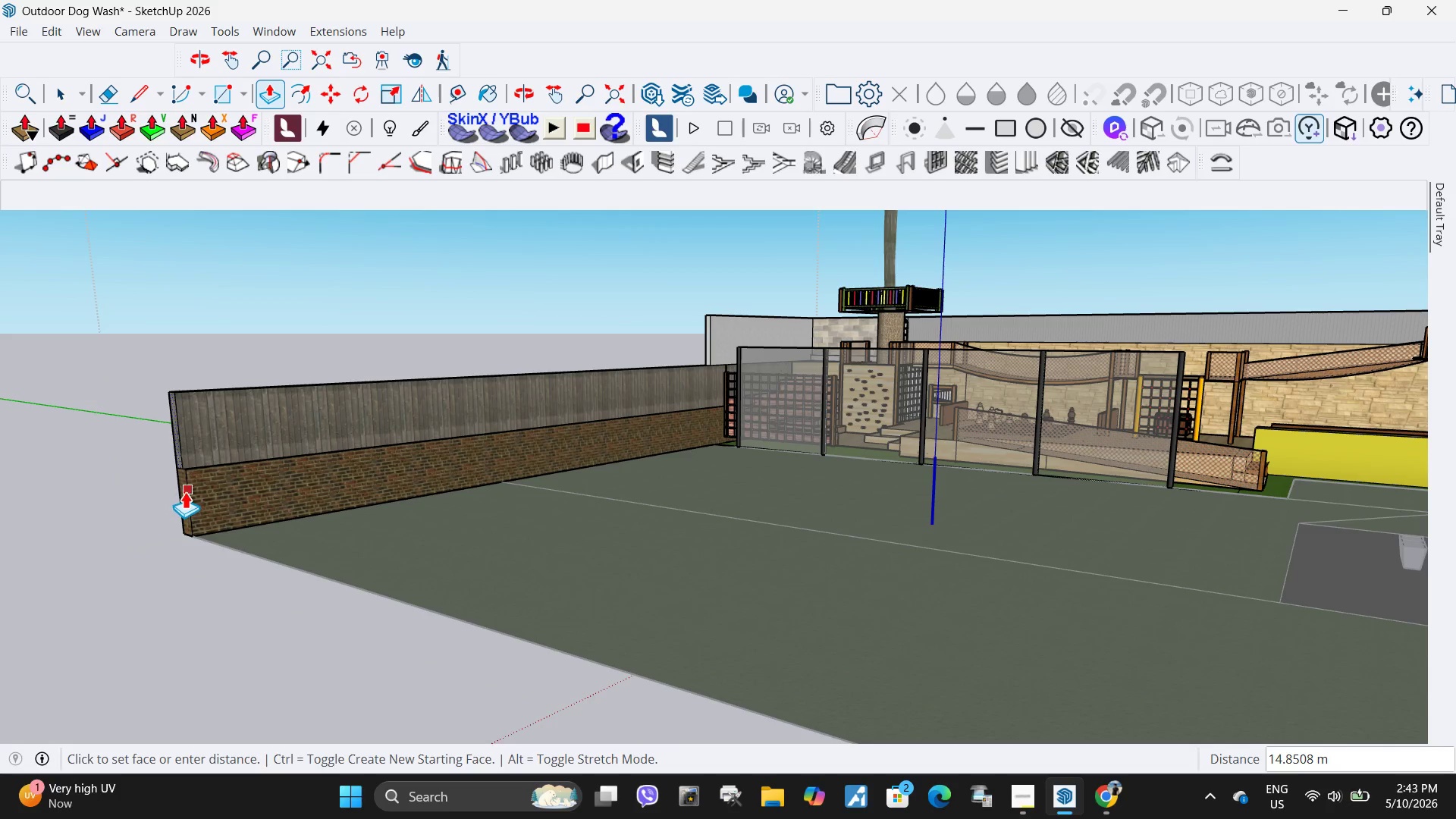 
left_click([187, 493])
 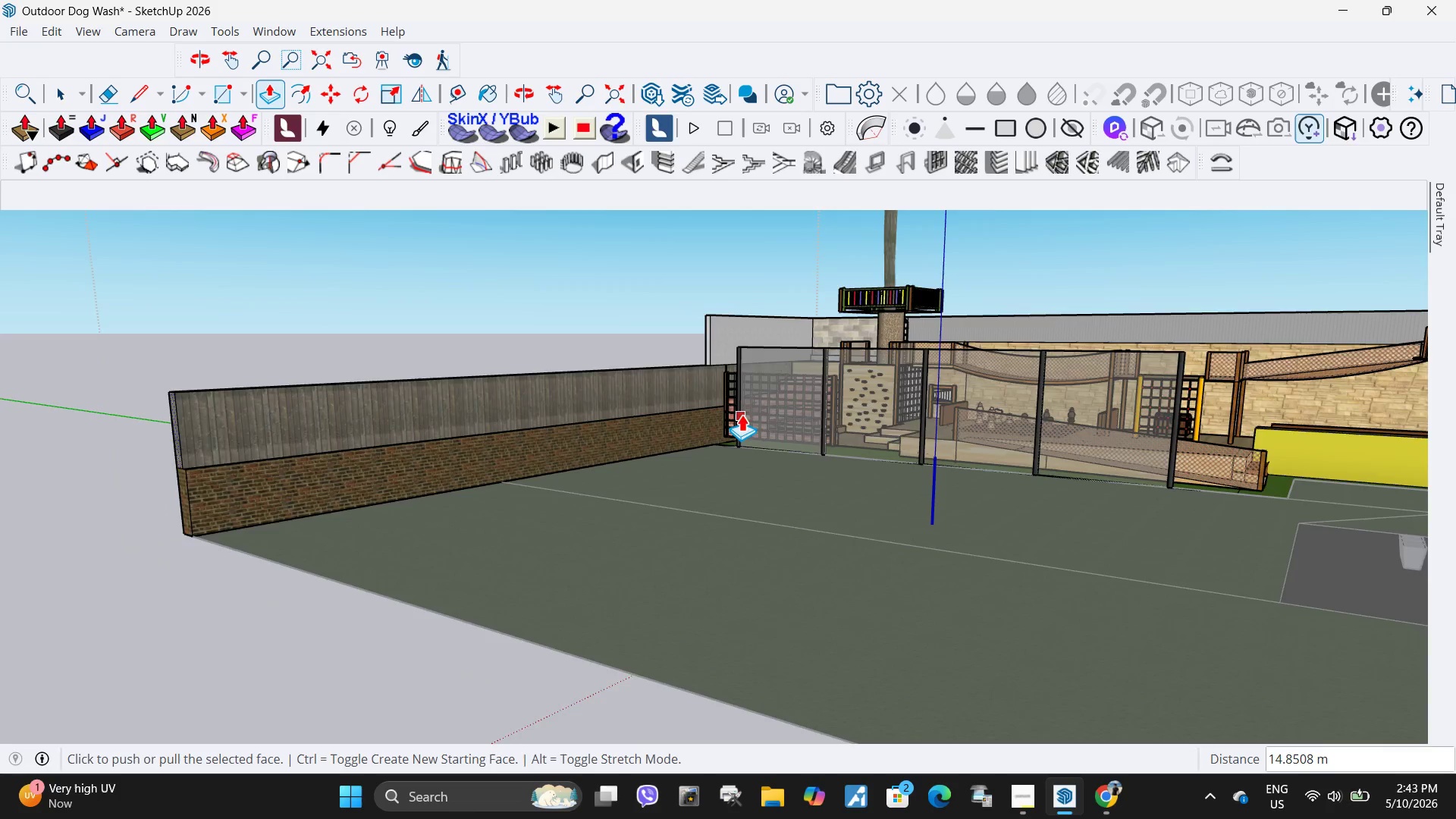 
key(Space)
 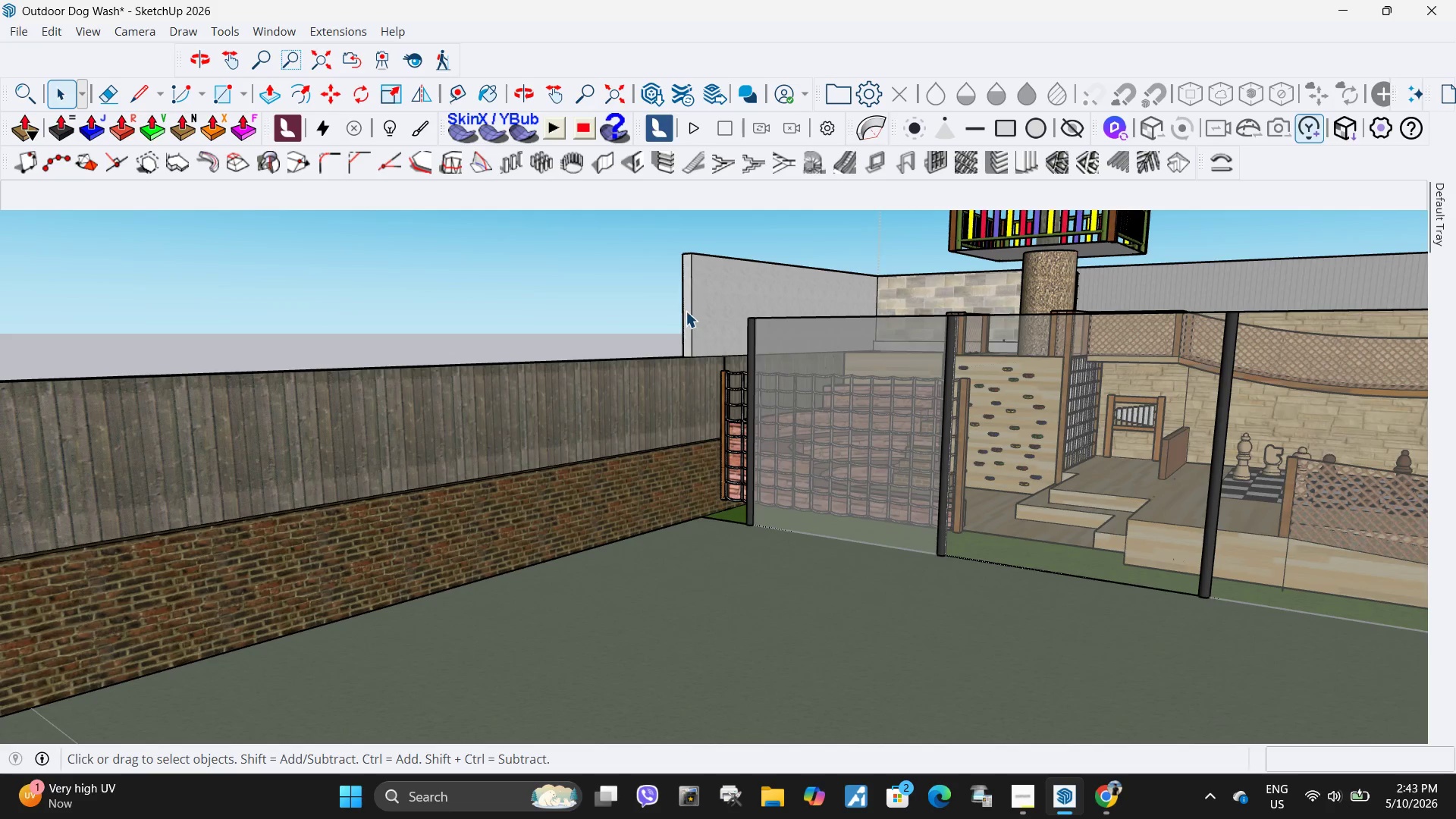 
scroll: coordinate [692, 299], scroll_direction: up, amount: 7.0
 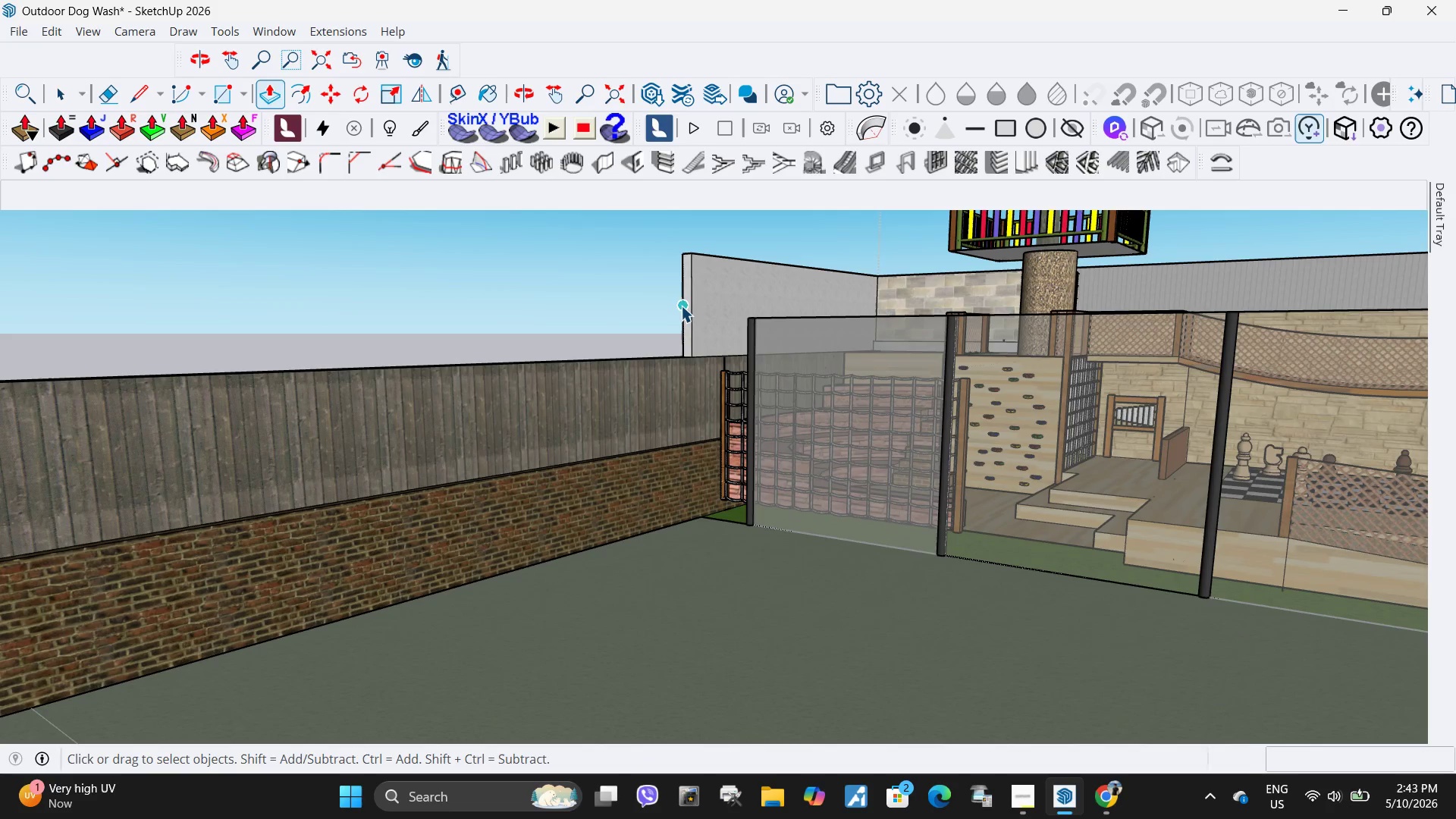 
left_click([686, 311])
 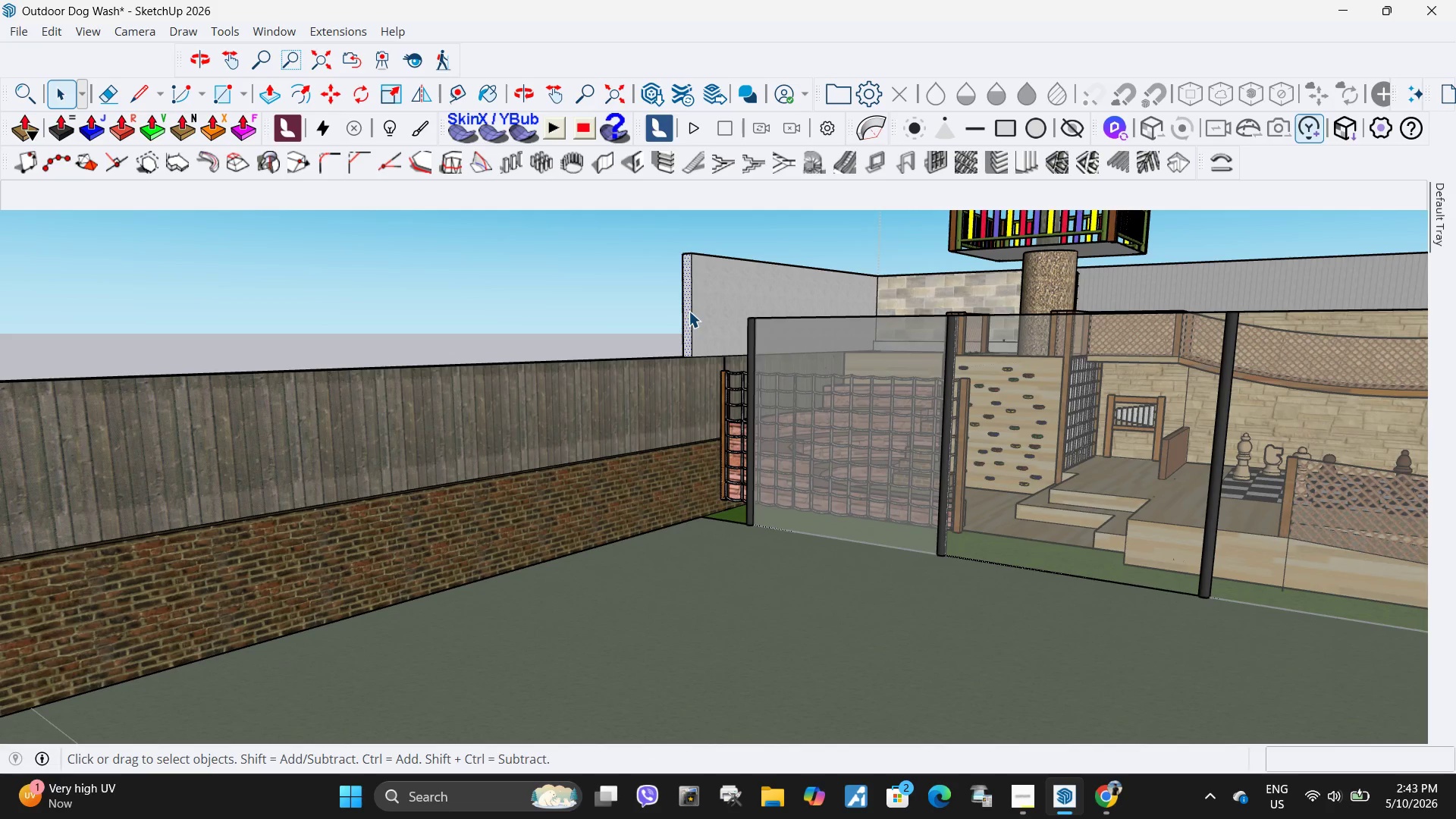 
key(P)
 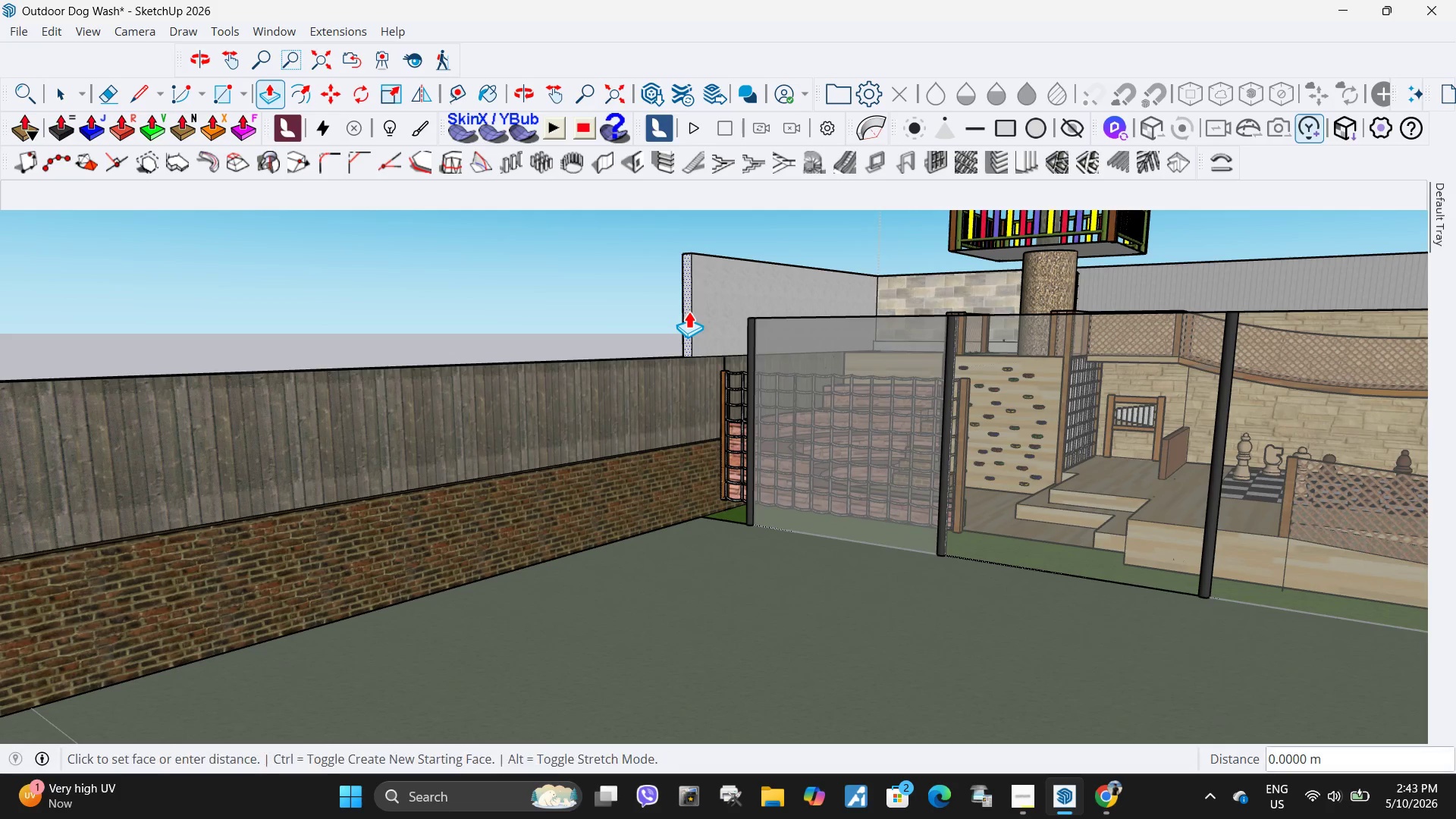 
left_click([689, 311])
 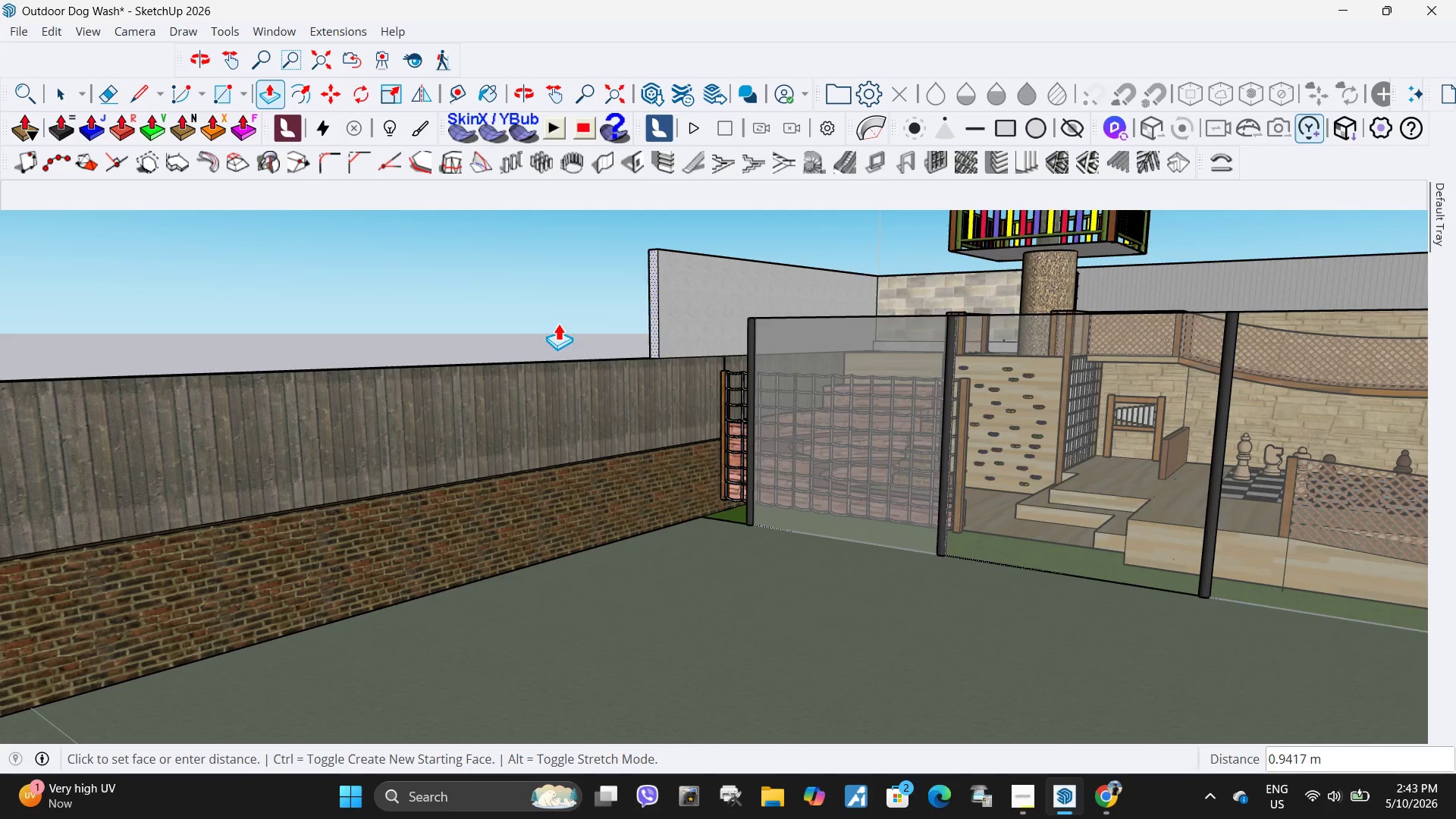 
scroll: coordinate [839, 317], scroll_direction: down, amount: 12.0
 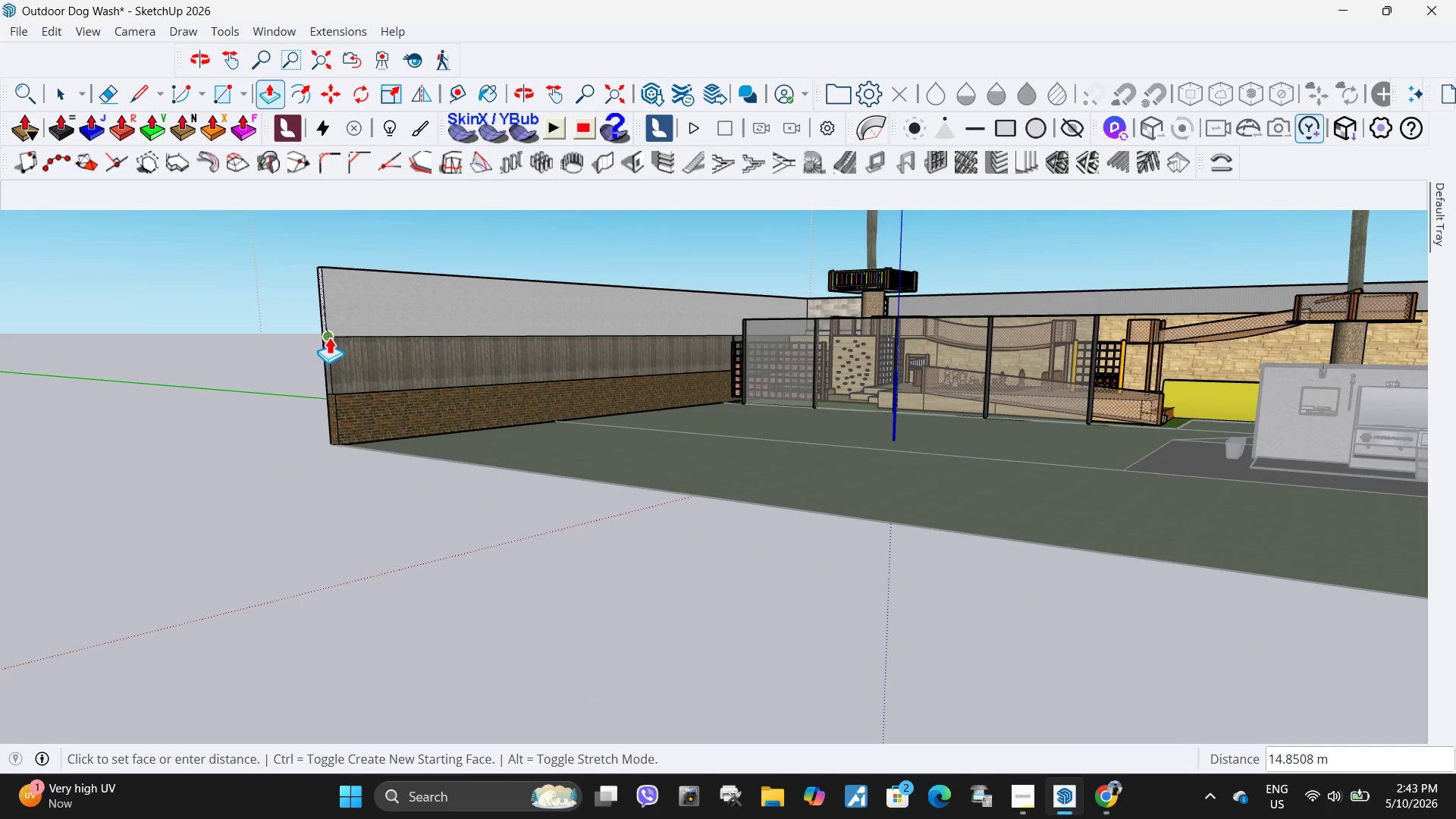 
left_click([329, 337])
 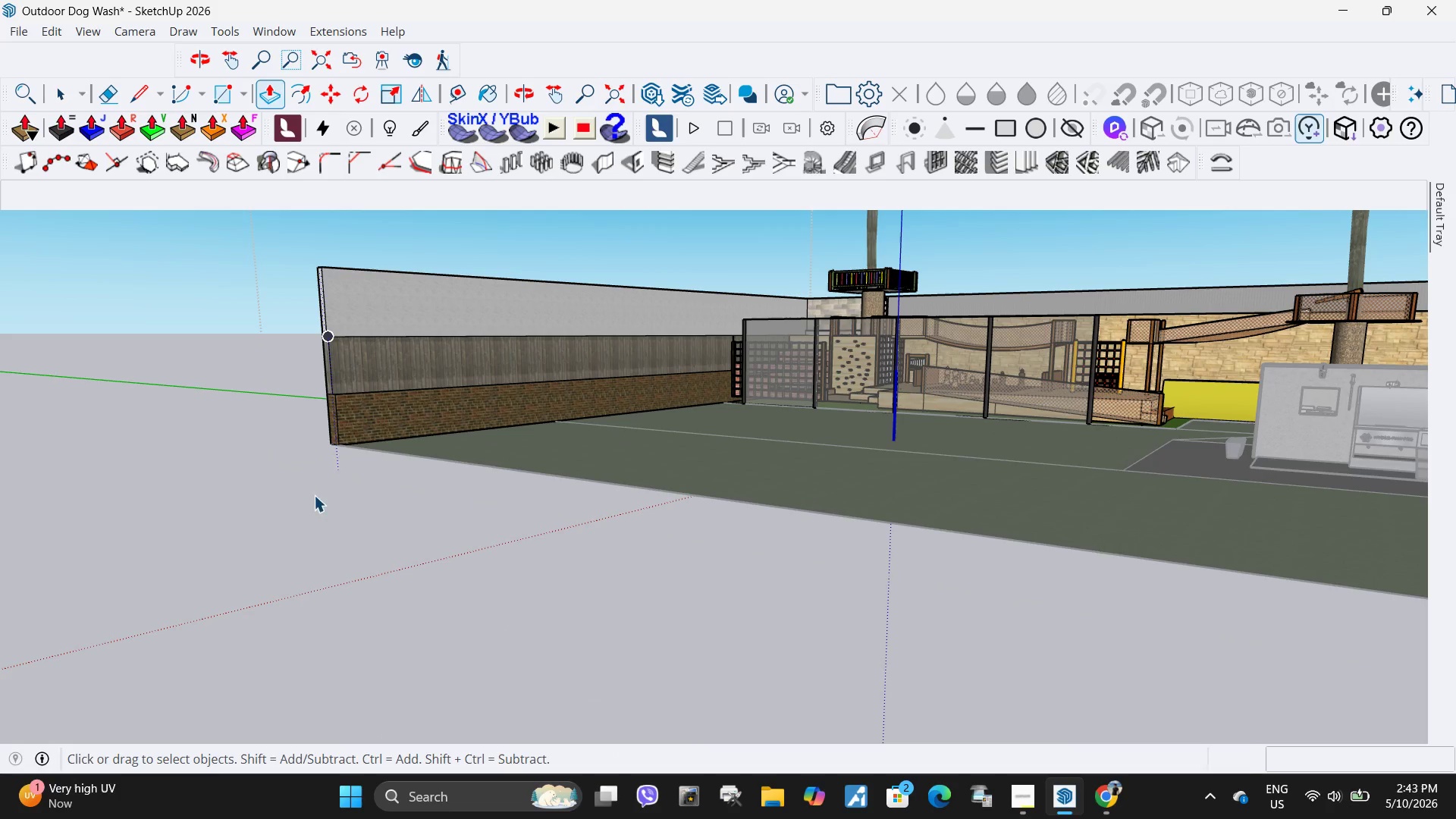 
key(Space)
 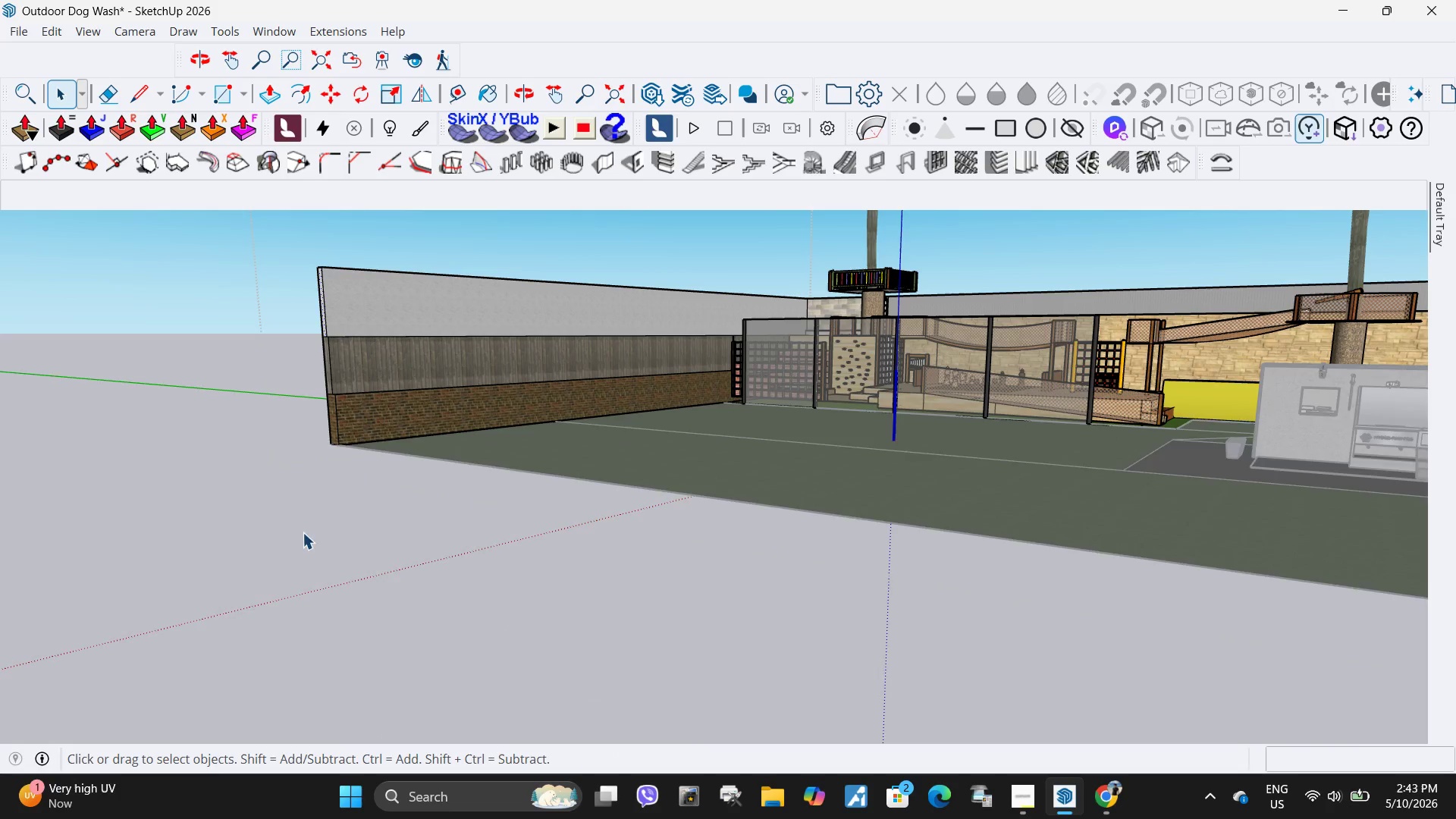 
key(Escape)
 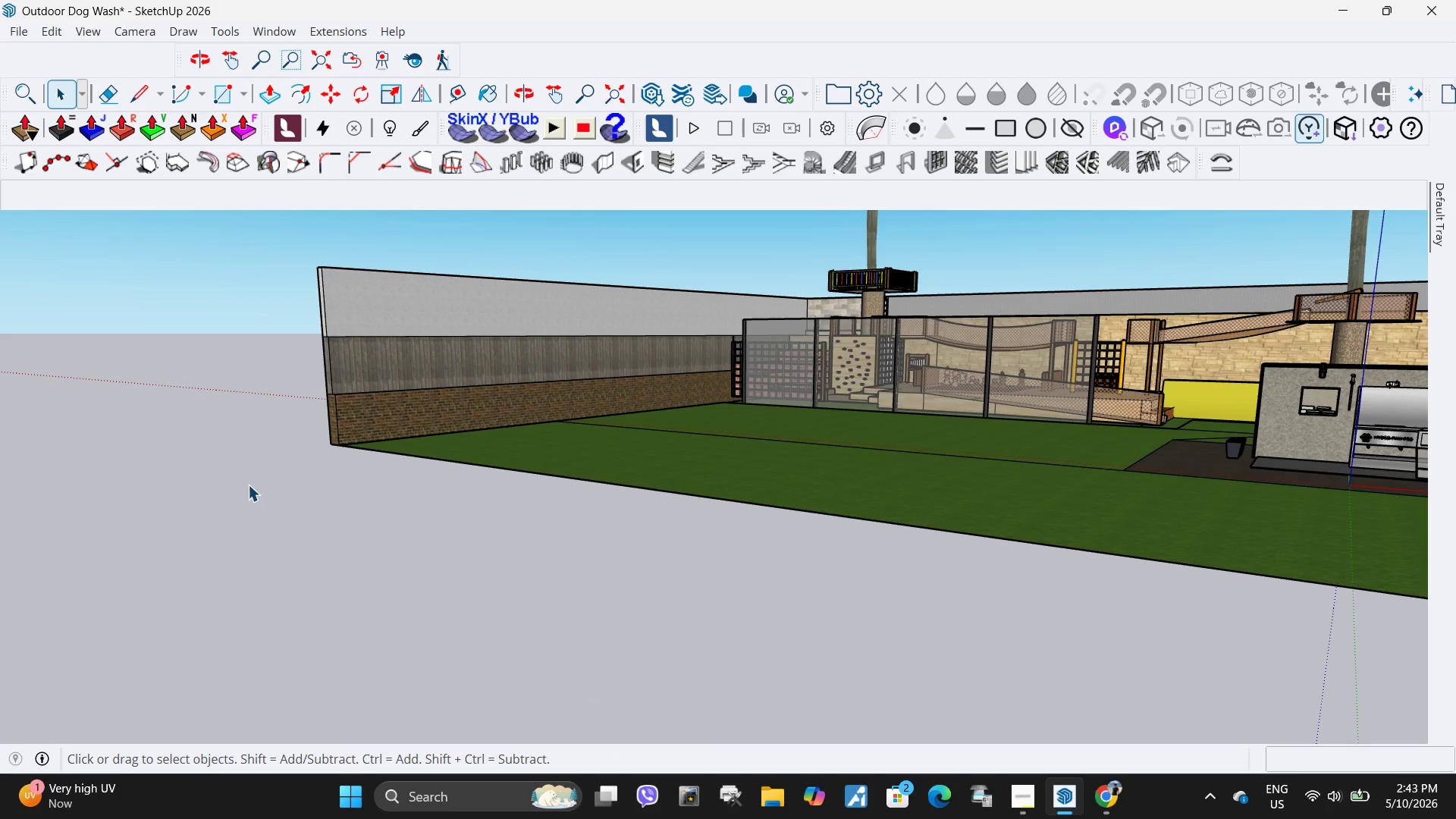 
key(Escape)
 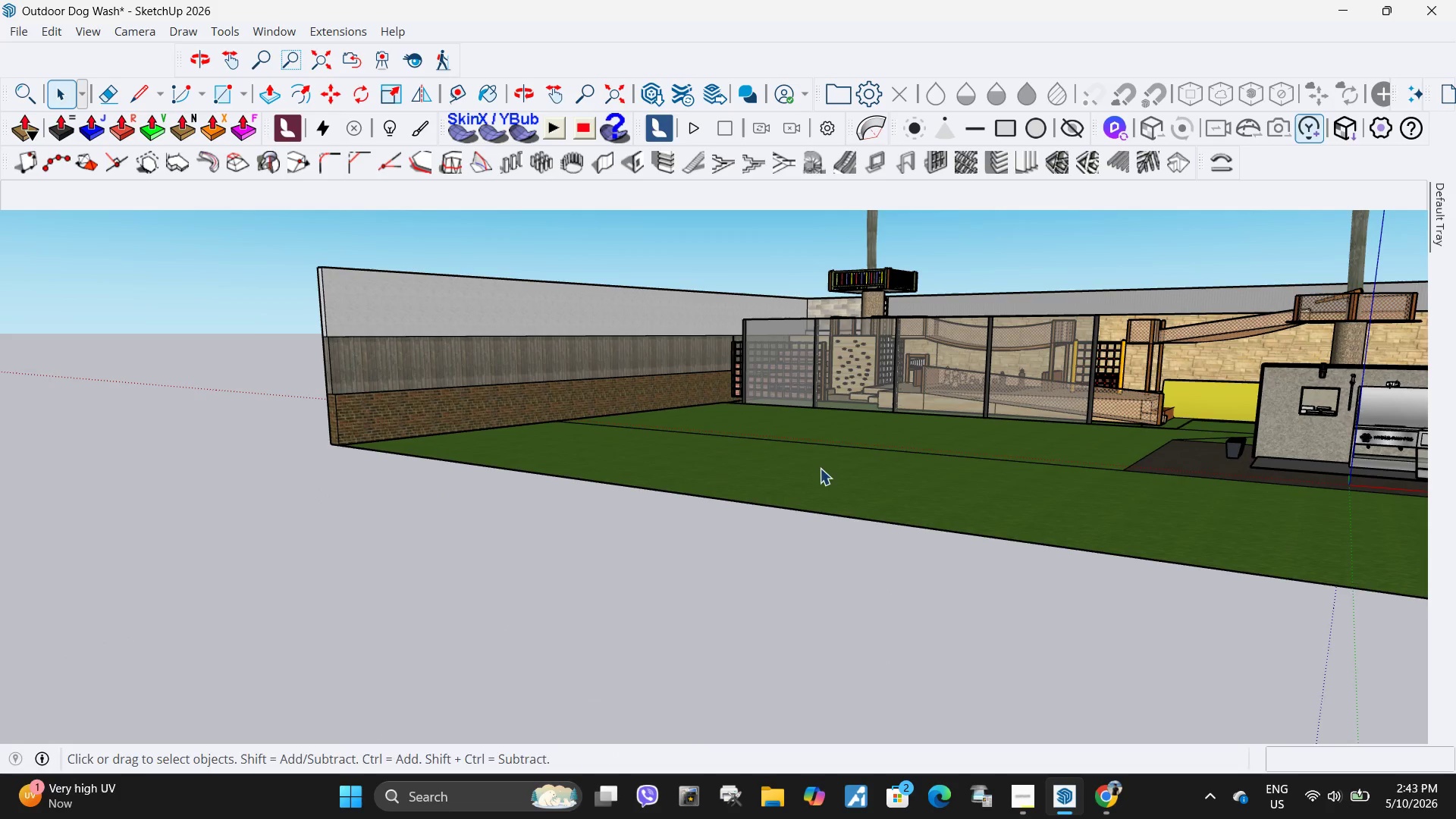 
key(H)
 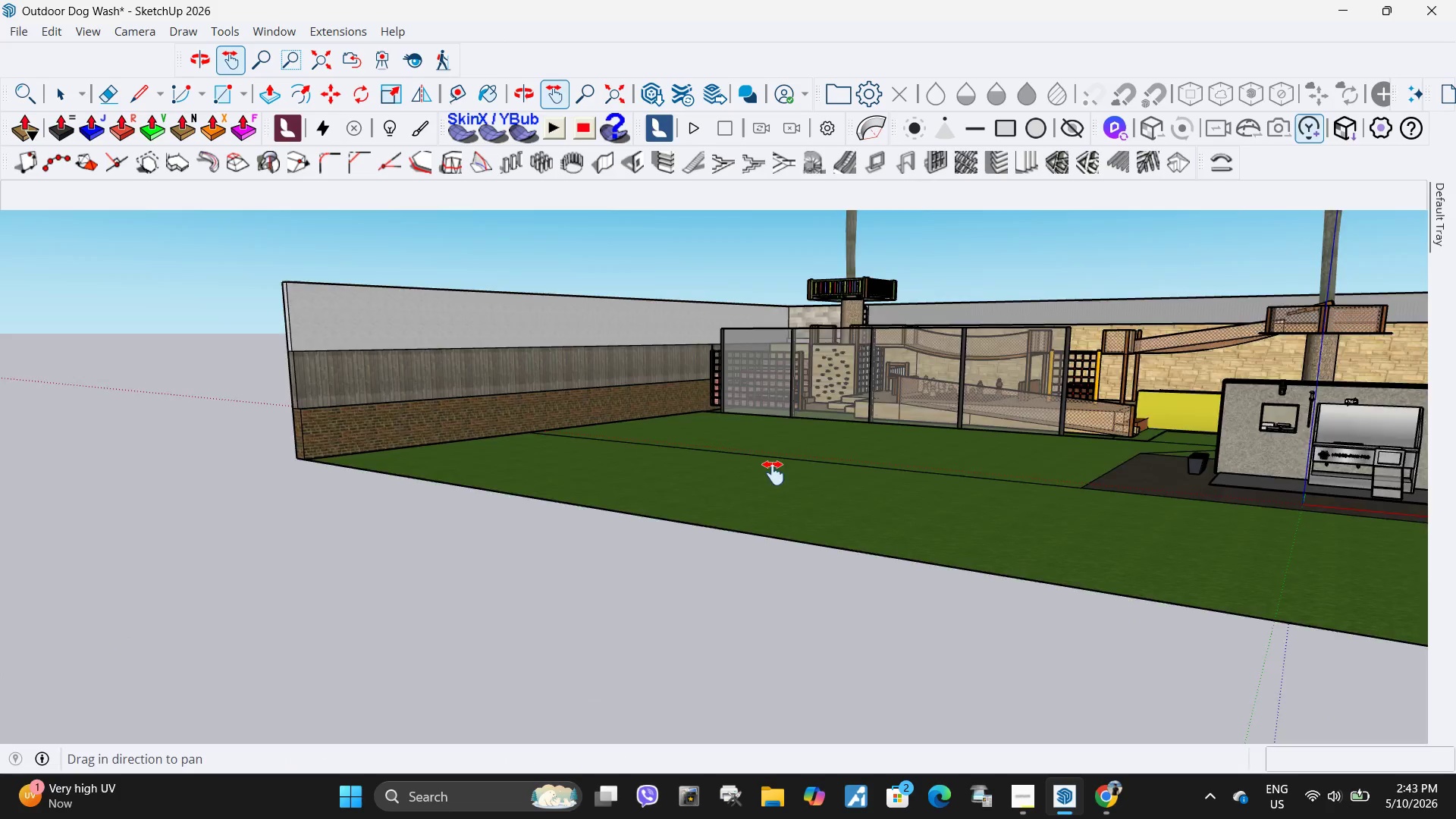 
left_click_drag(start_coordinate=[927, 422], to_coordinate=[492, 537])
 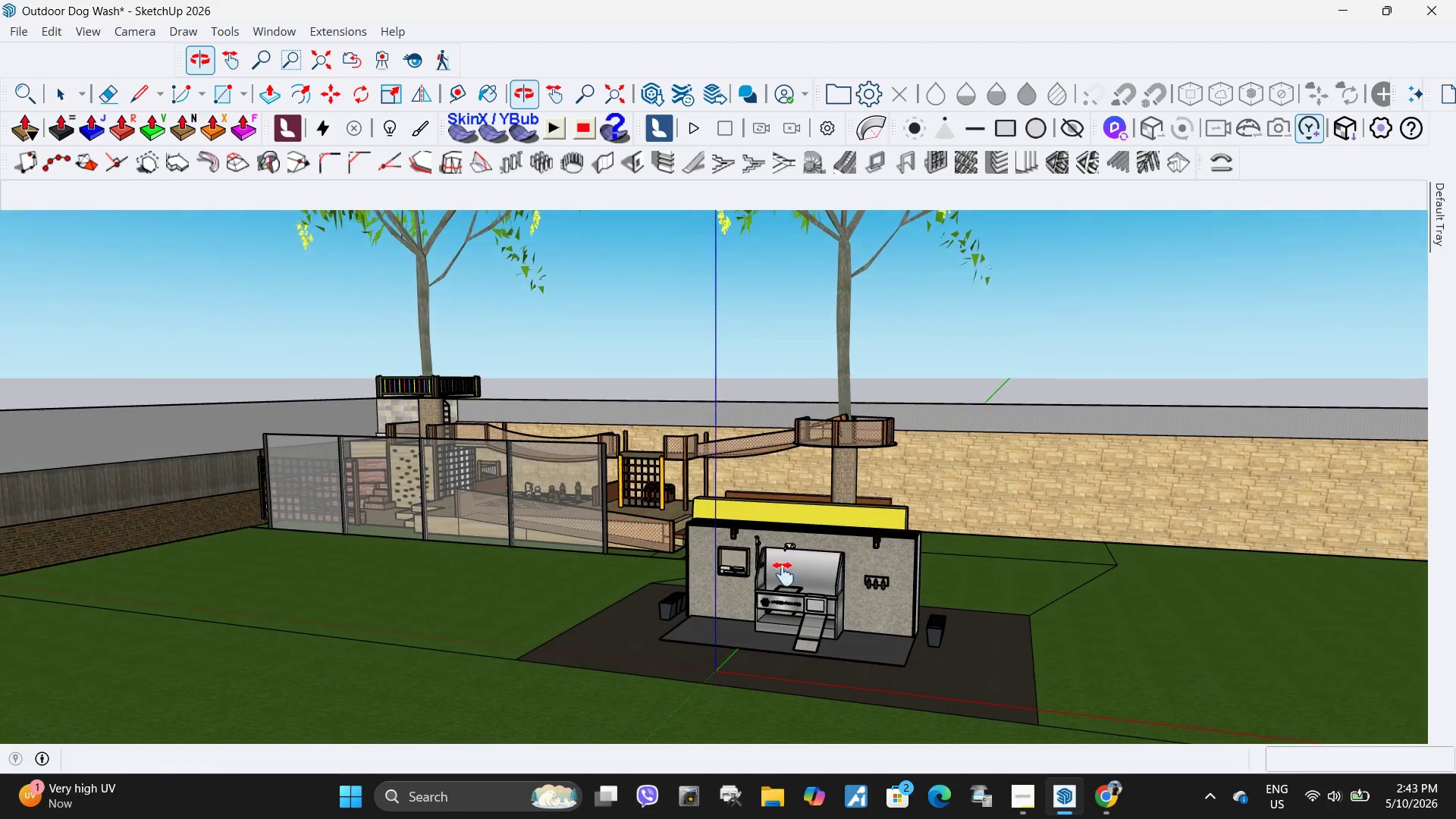 
left_click_drag(start_coordinate=[803, 573], to_coordinate=[795, 532])
 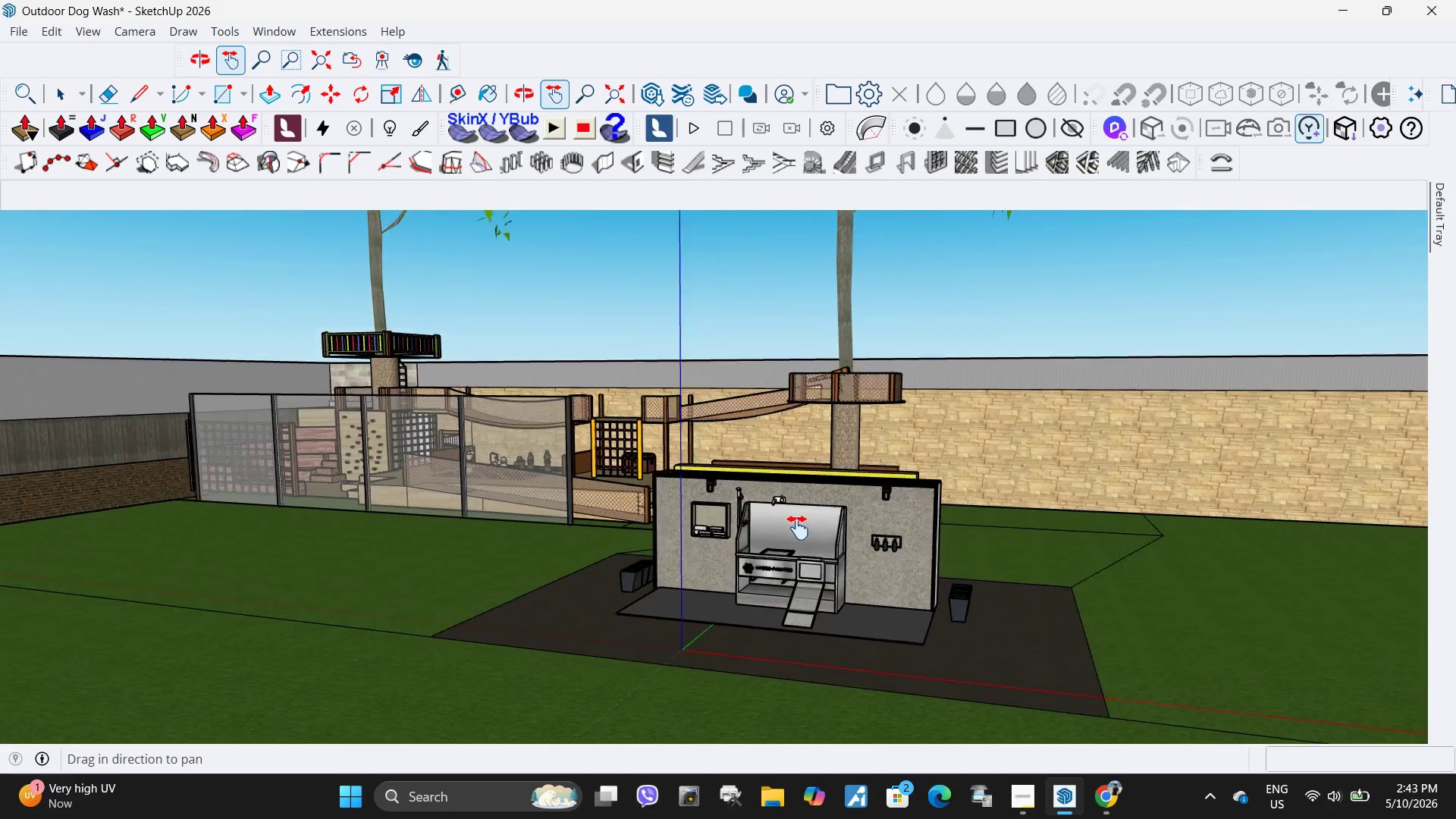 
scroll: coordinate [798, 564], scroll_direction: up, amount: 8.0
 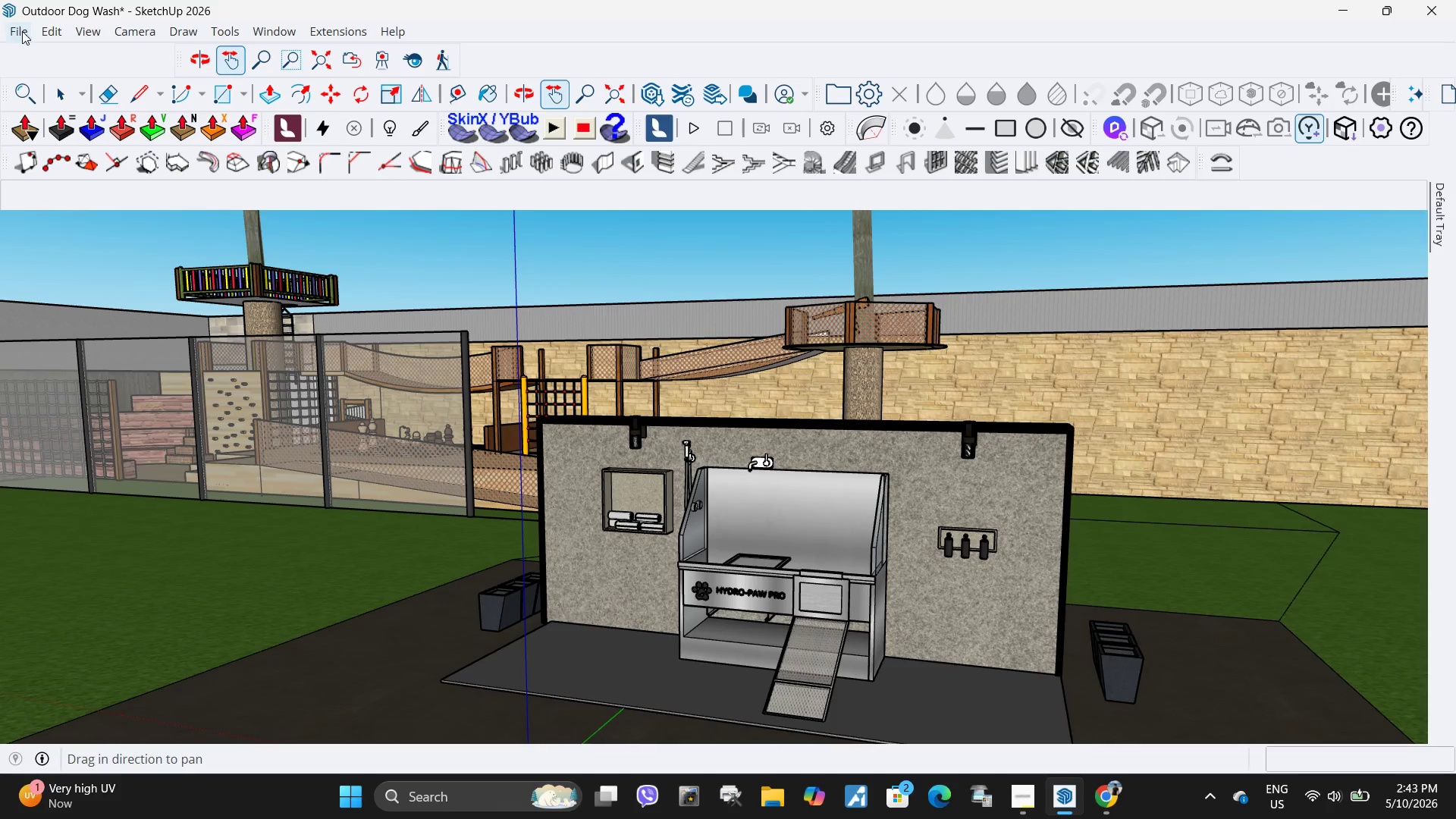 
left_click([22, 31])
 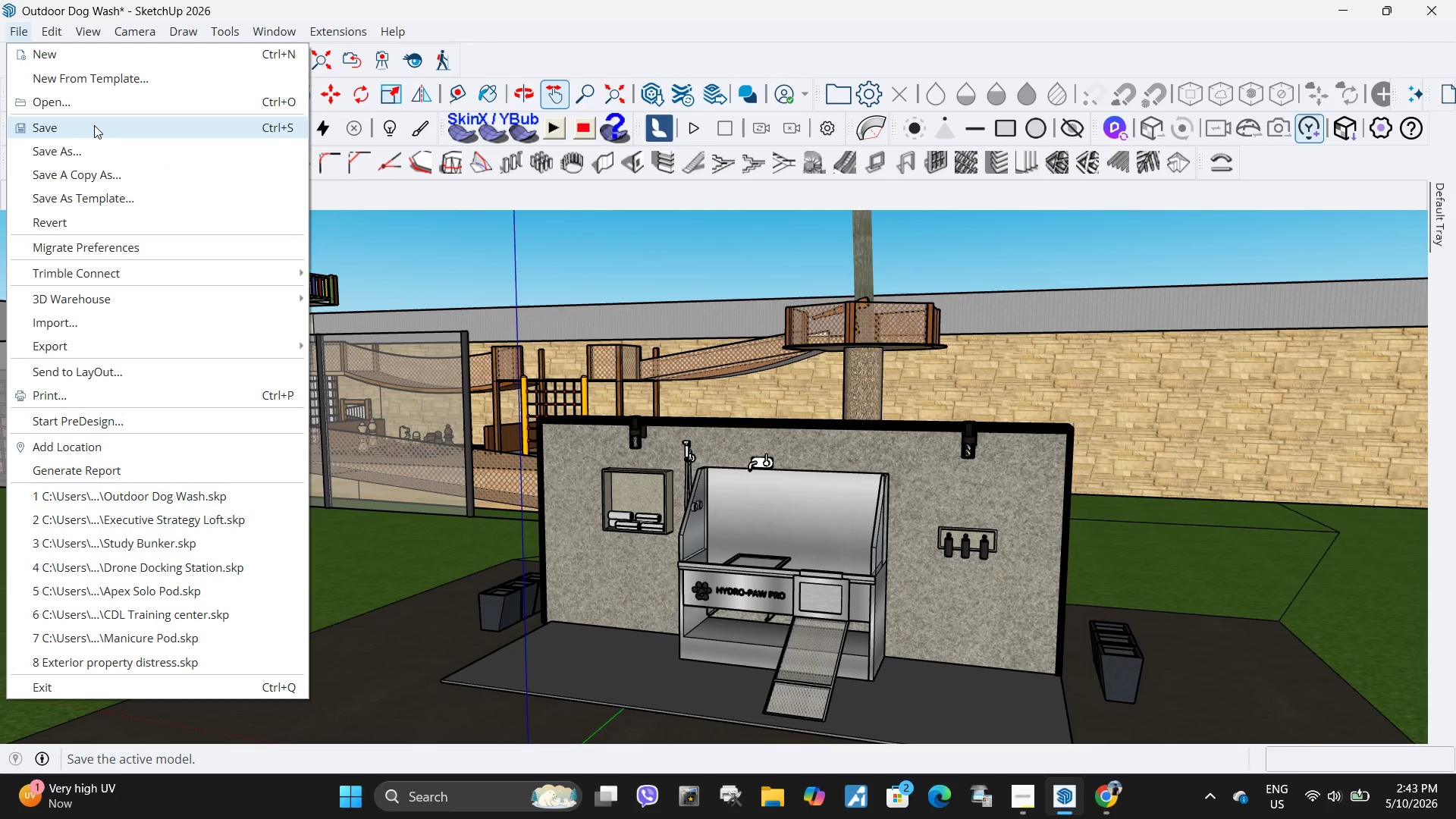 
left_click([93, 127])
 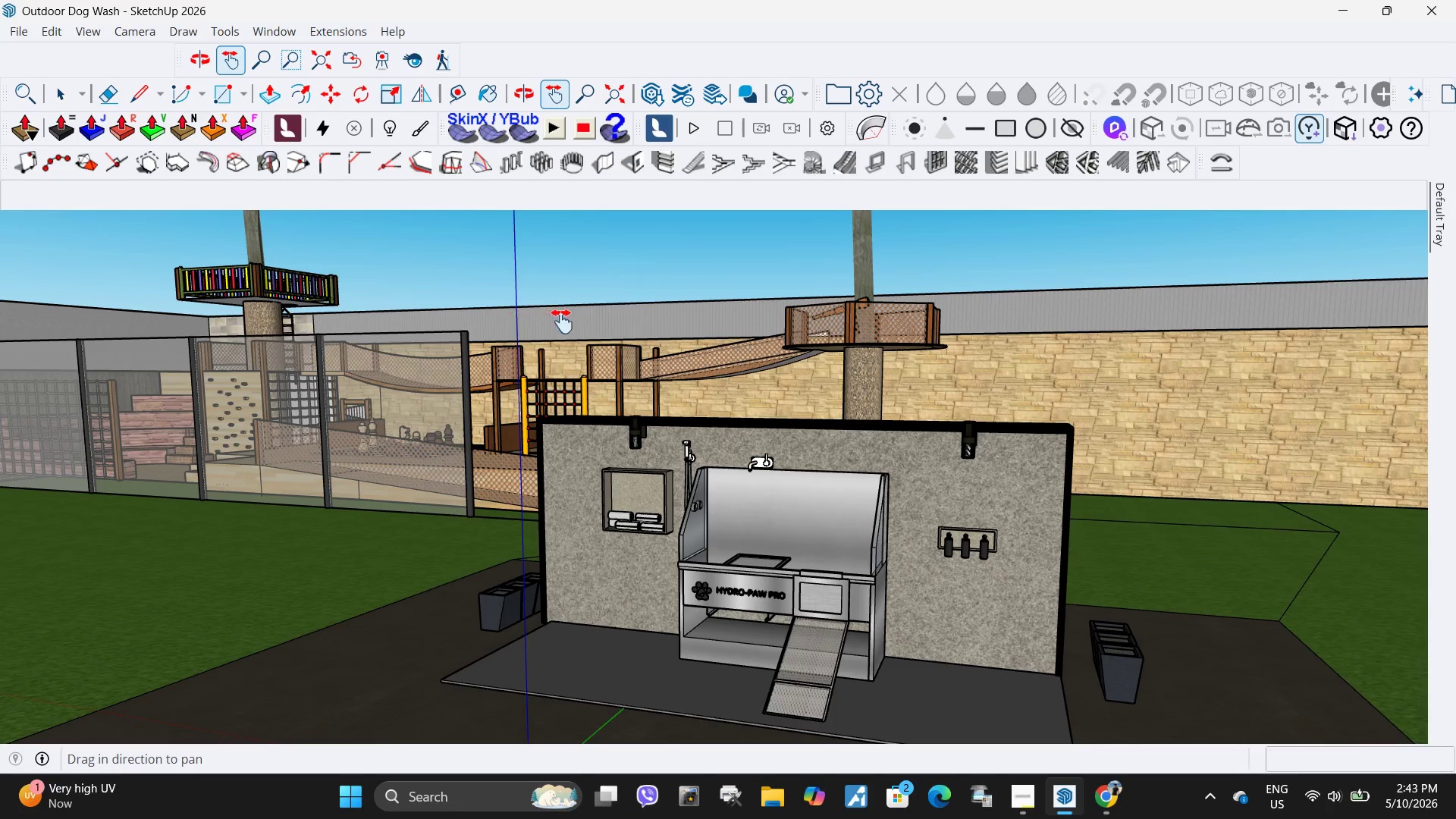 
left_click_drag(start_coordinate=[838, 469], to_coordinate=[708, 370])
 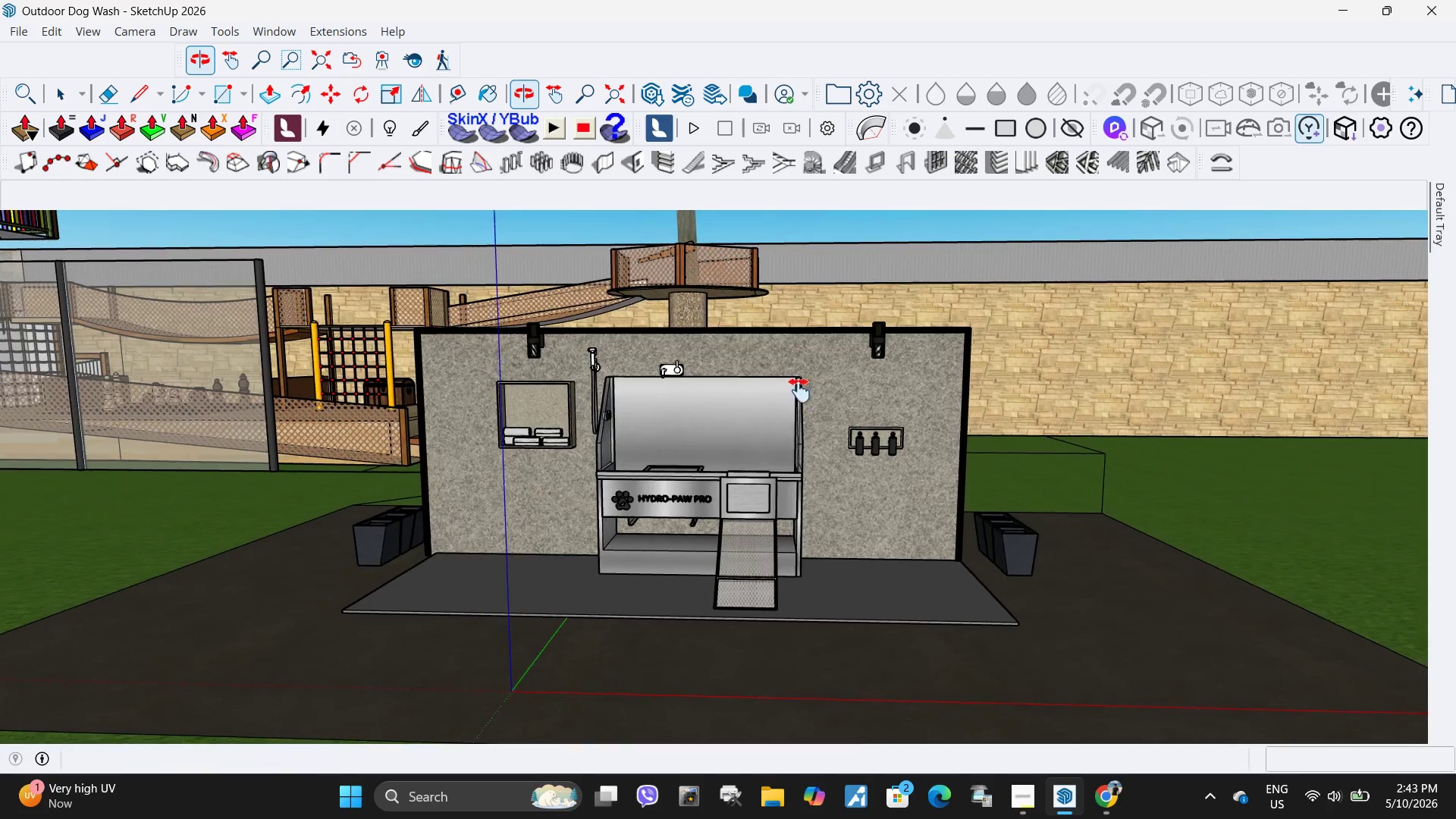 
left_click_drag(start_coordinate=[723, 347], to_coordinate=[782, 381])
 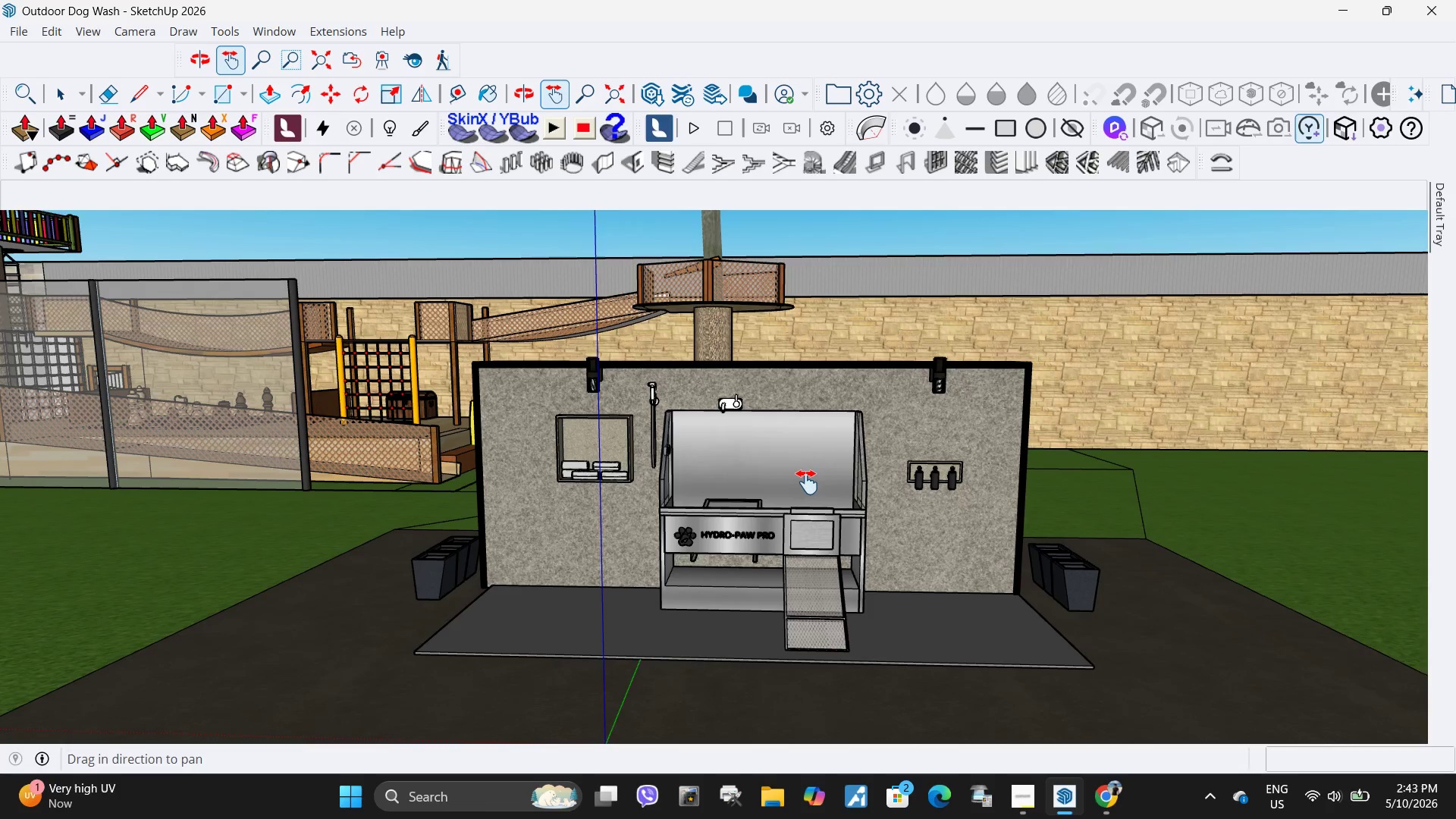 
scroll: coordinate [805, 488], scroll_direction: up, amount: 1.0
 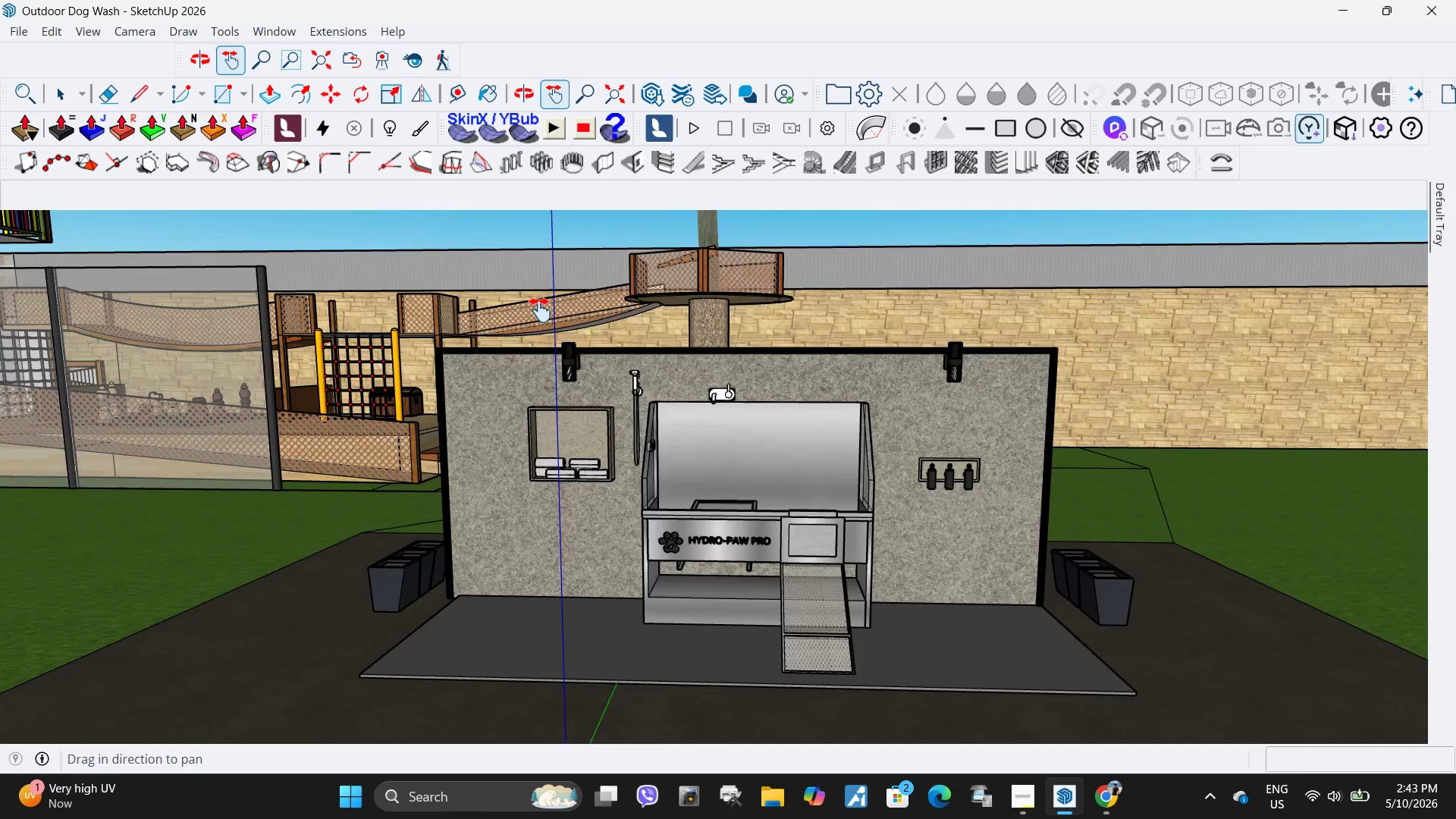 
scroll: coordinate [441, 319], scroll_direction: down, amount: 5.0
 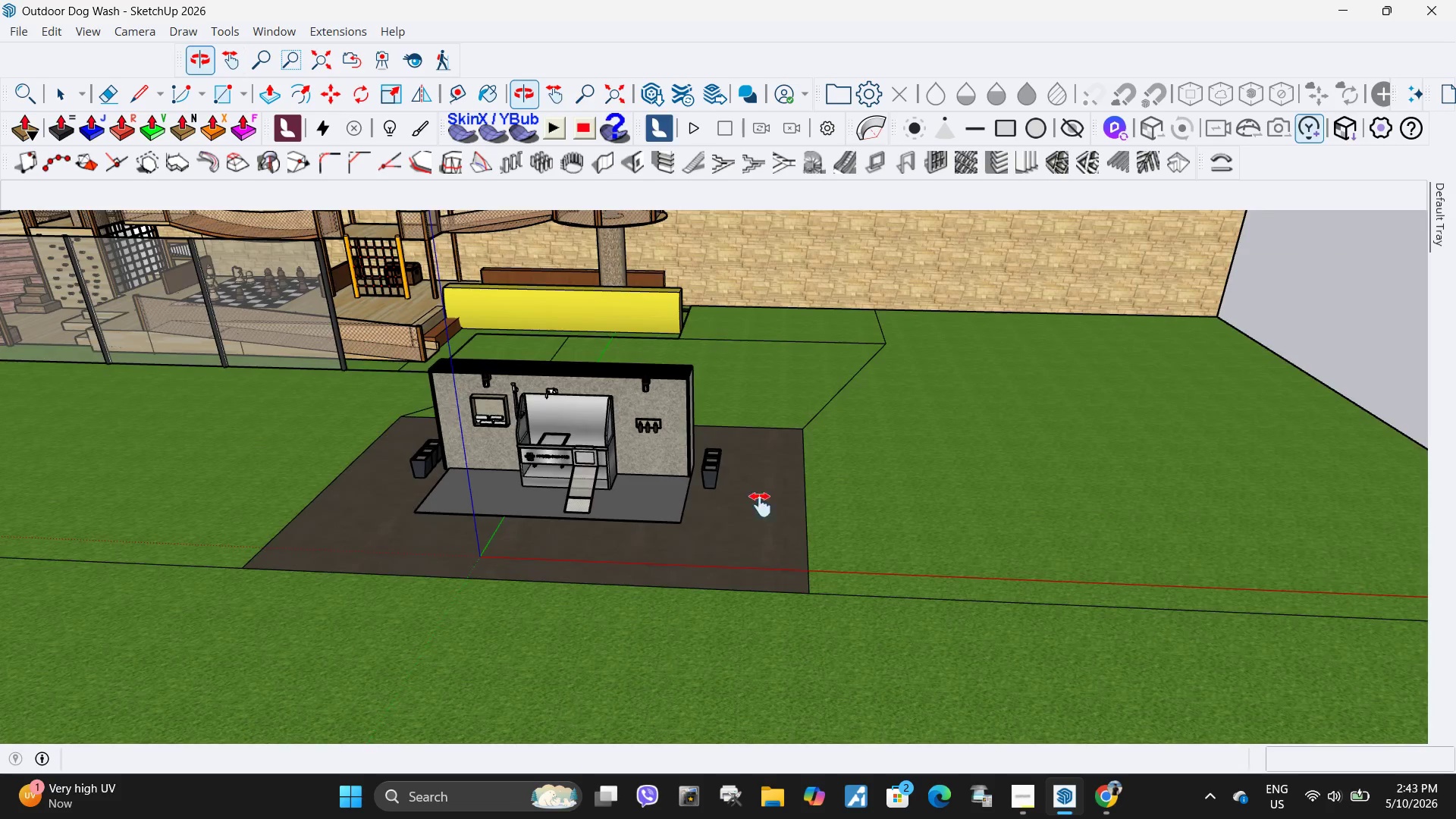 
key(Space)
 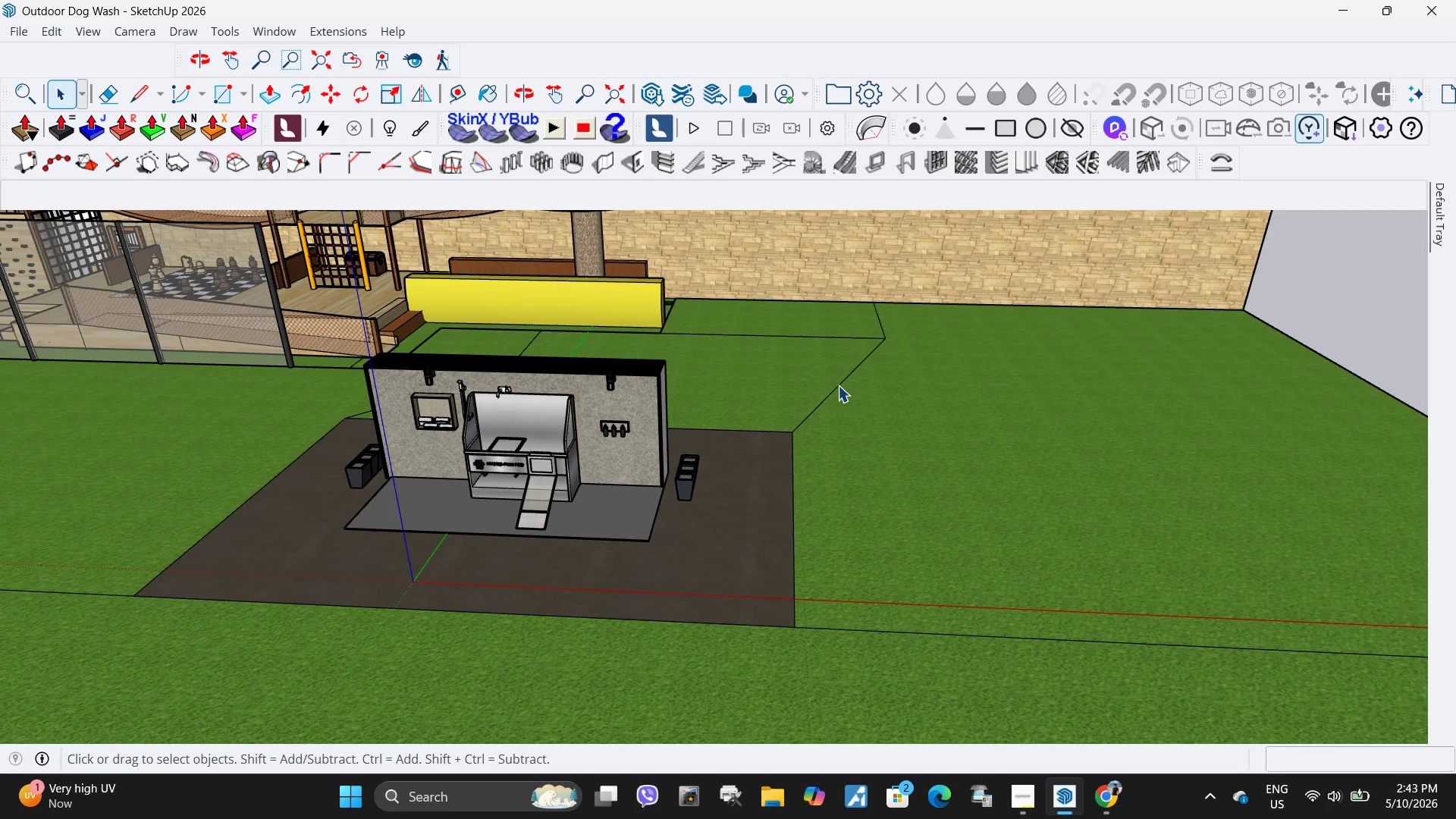 
scroll: coordinate [891, 402], scroll_direction: up, amount: 1.0
 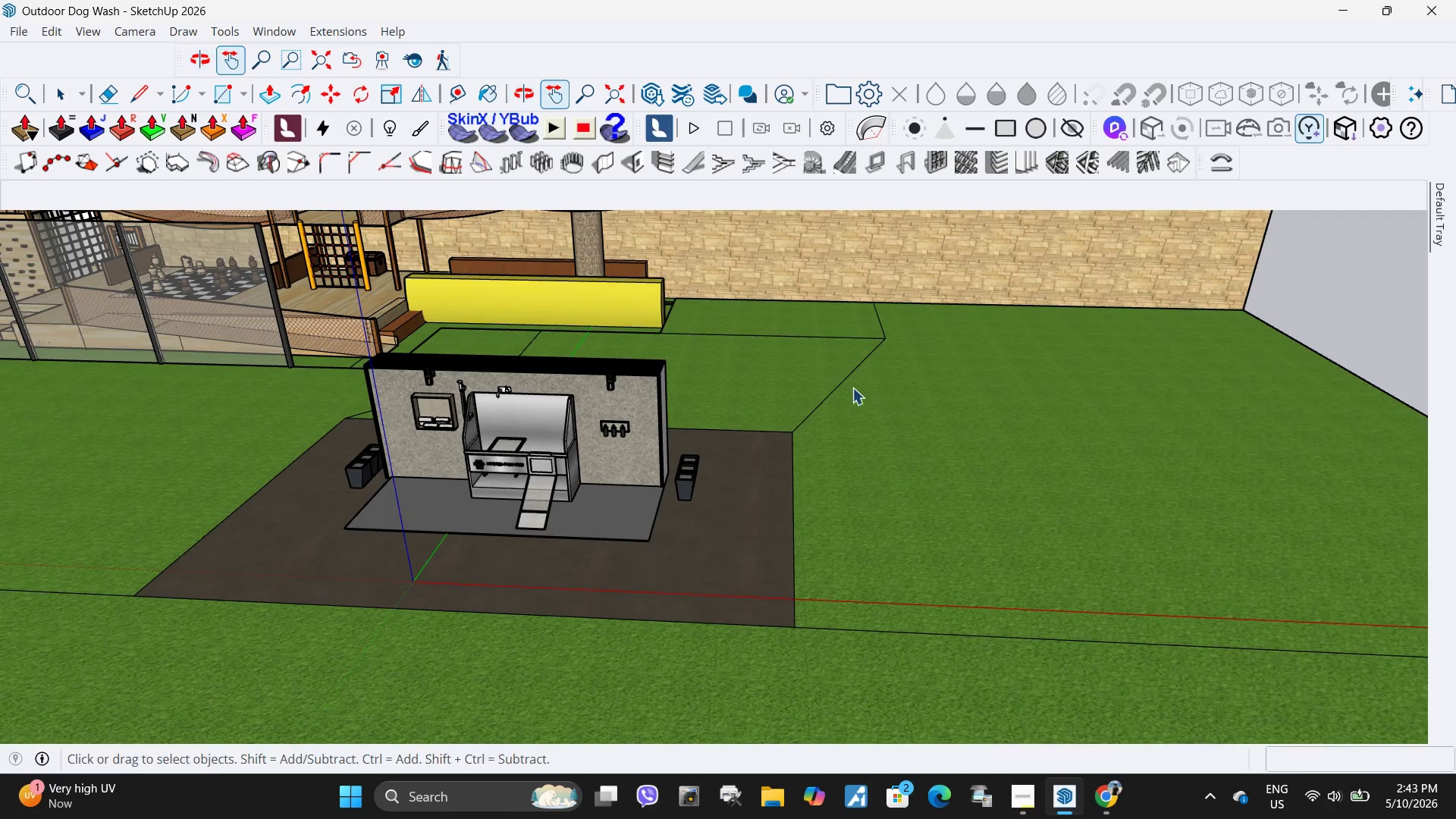 
left_click([839, 385])
 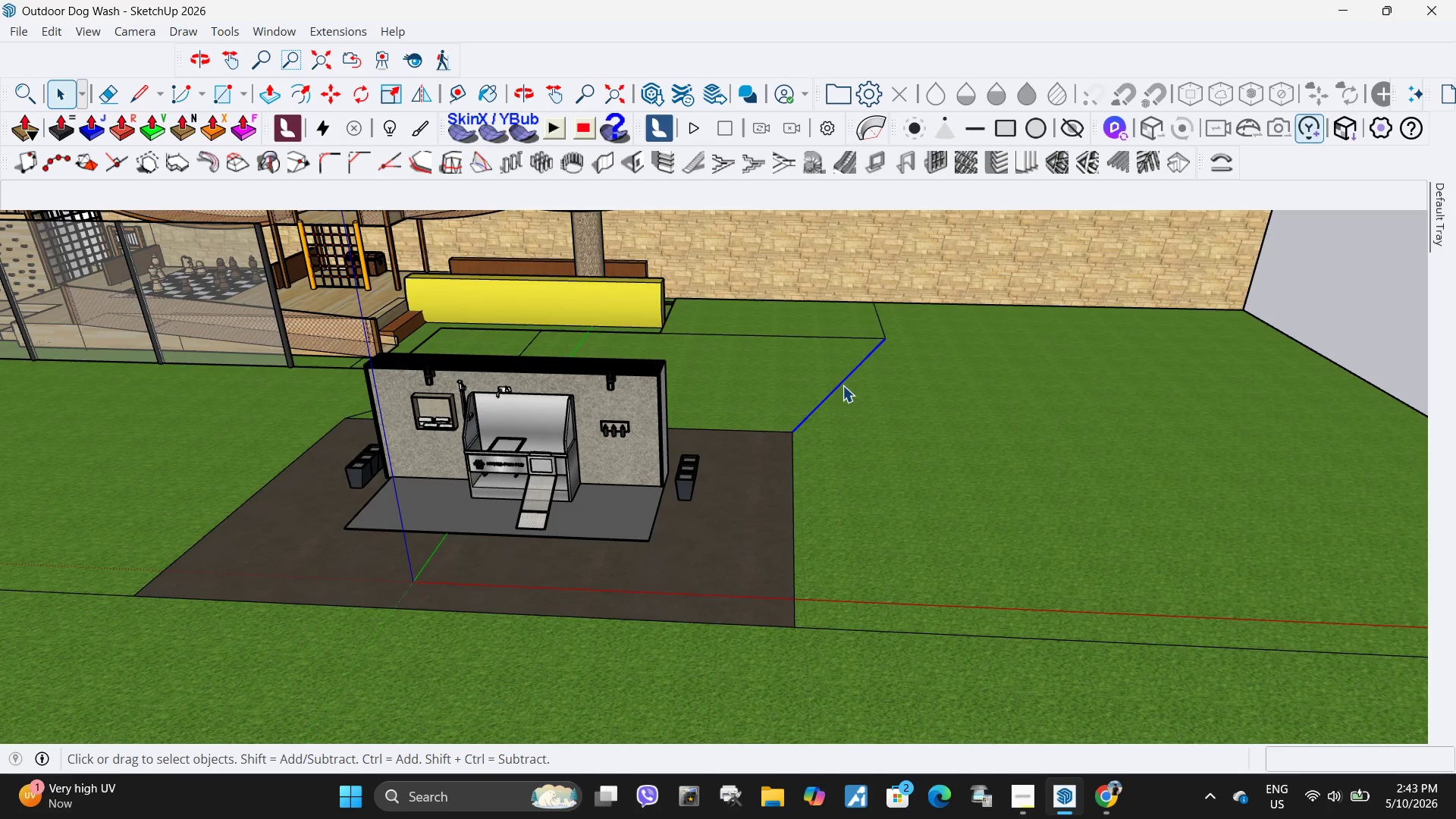 
key(Delete)
 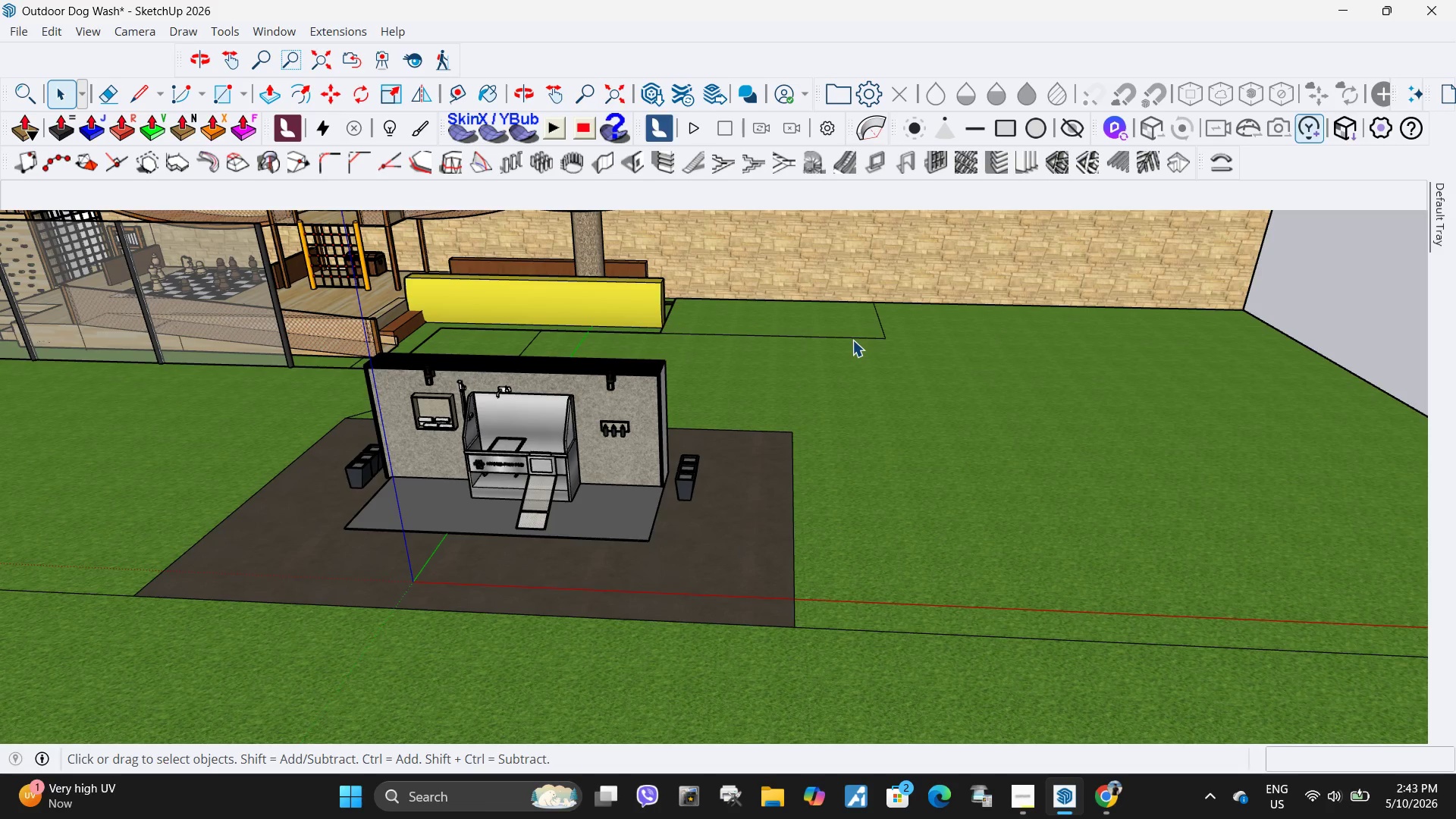 
left_click([852, 340])
 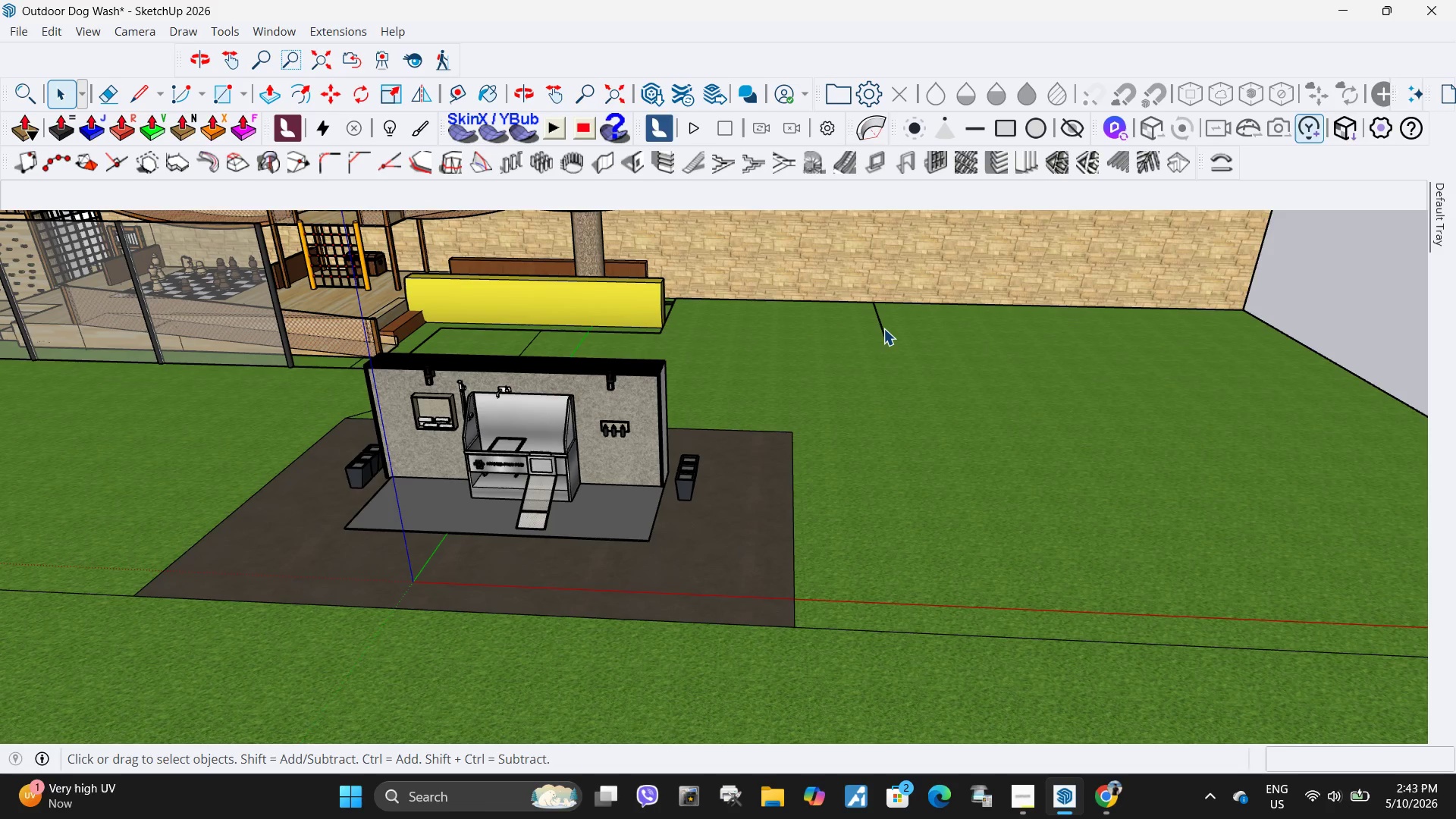 
key(Delete)
 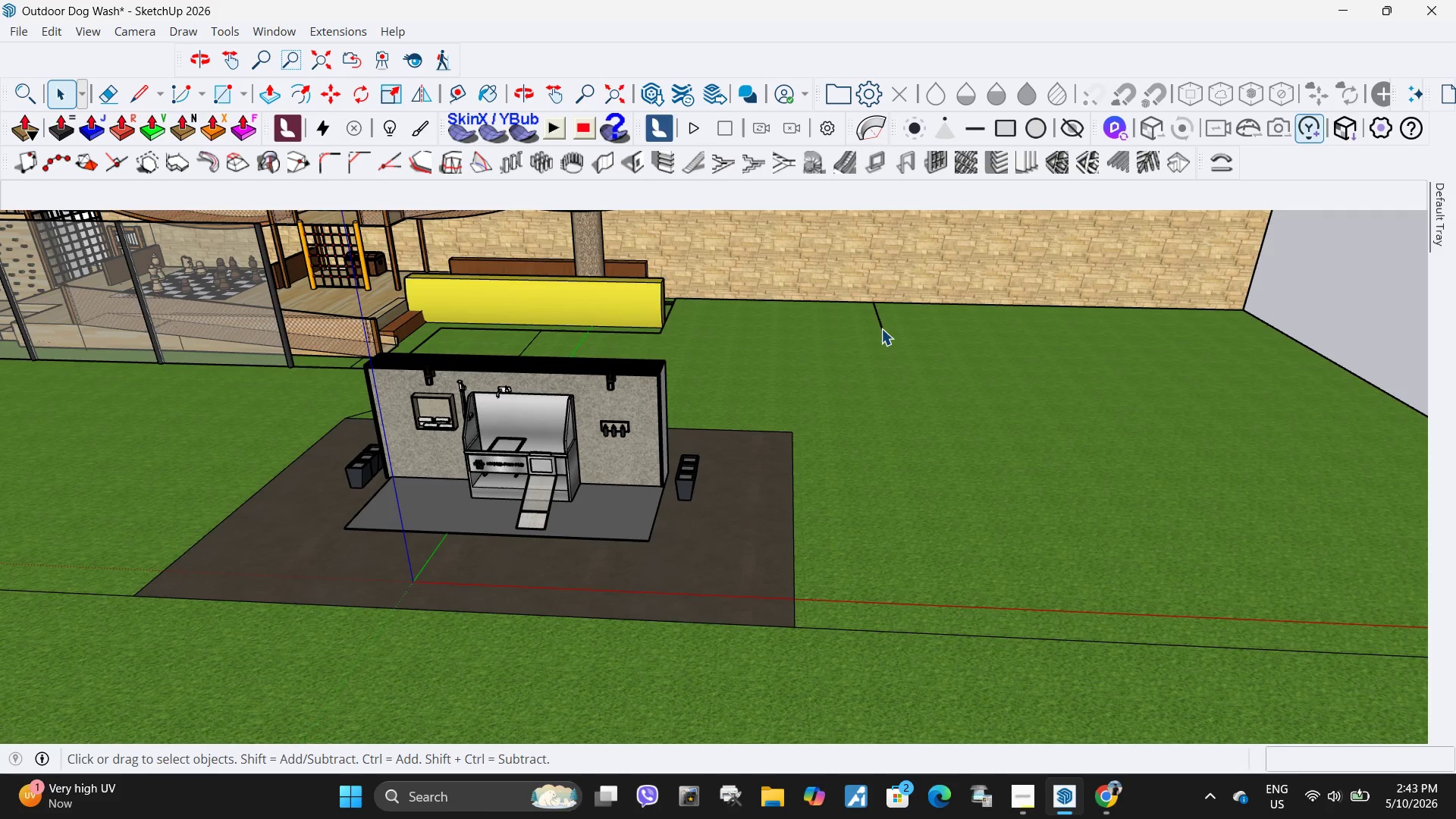 
left_click([881, 328])
 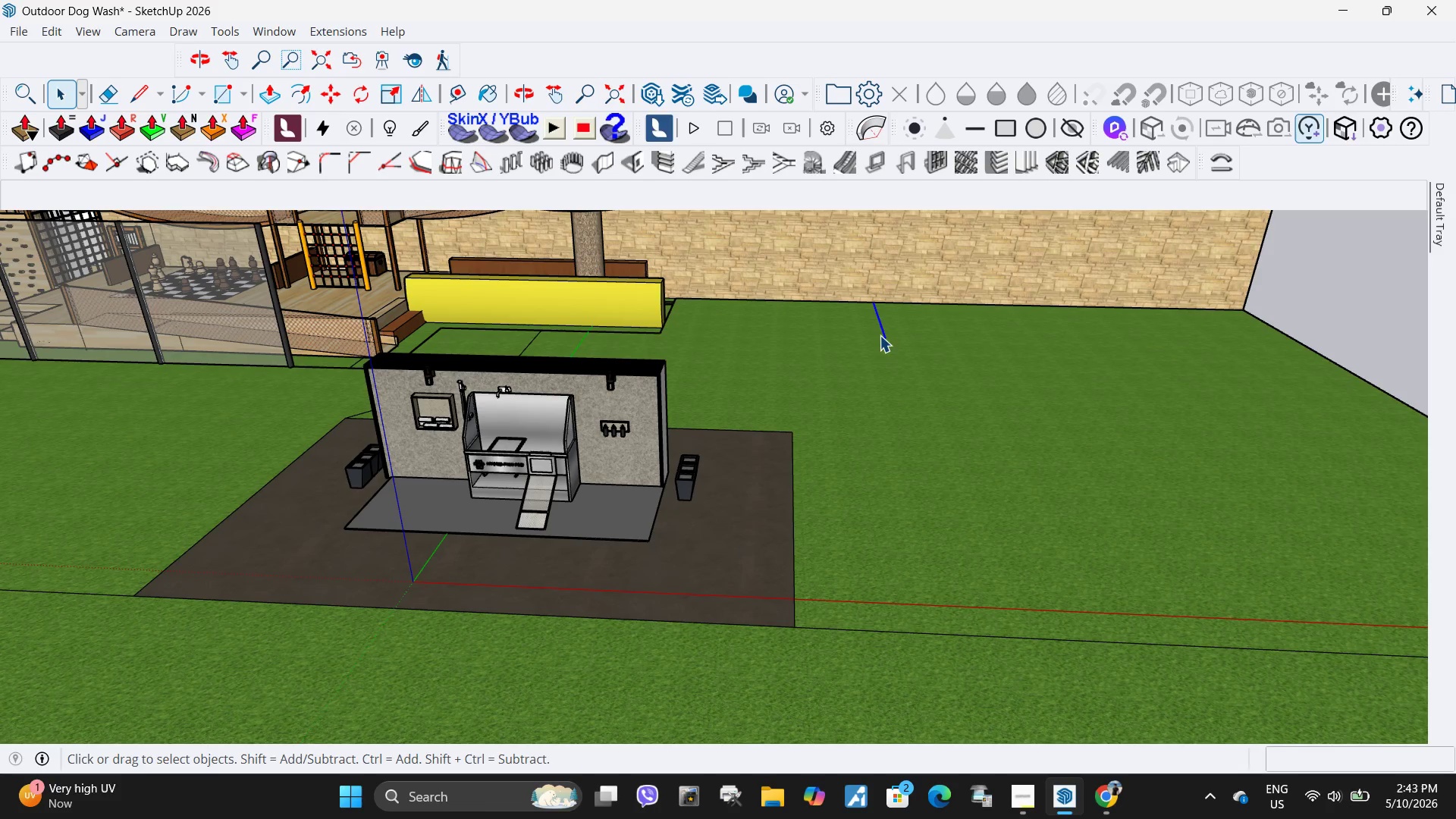 
key(Delete)
 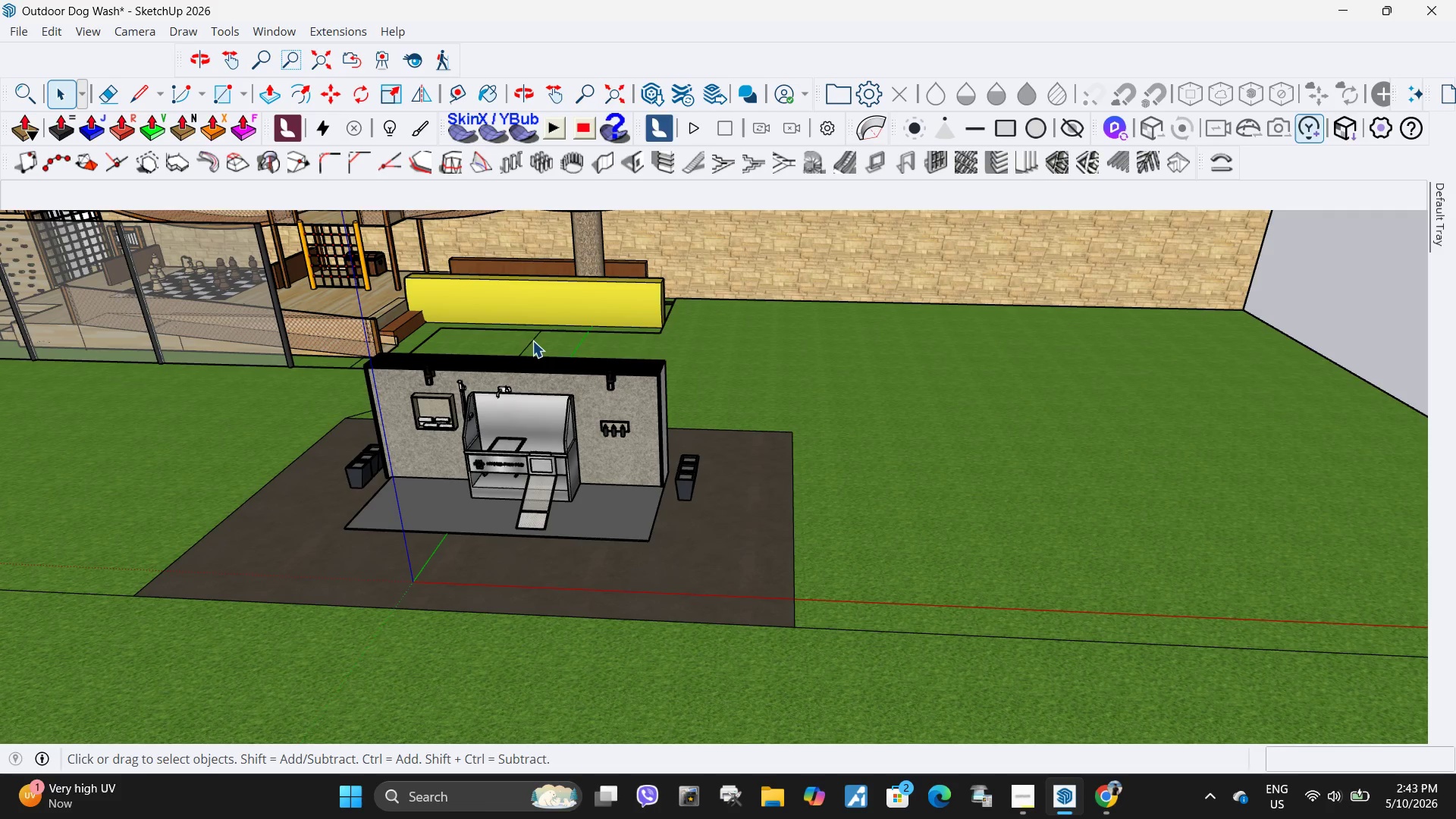 
left_click([530, 340])
 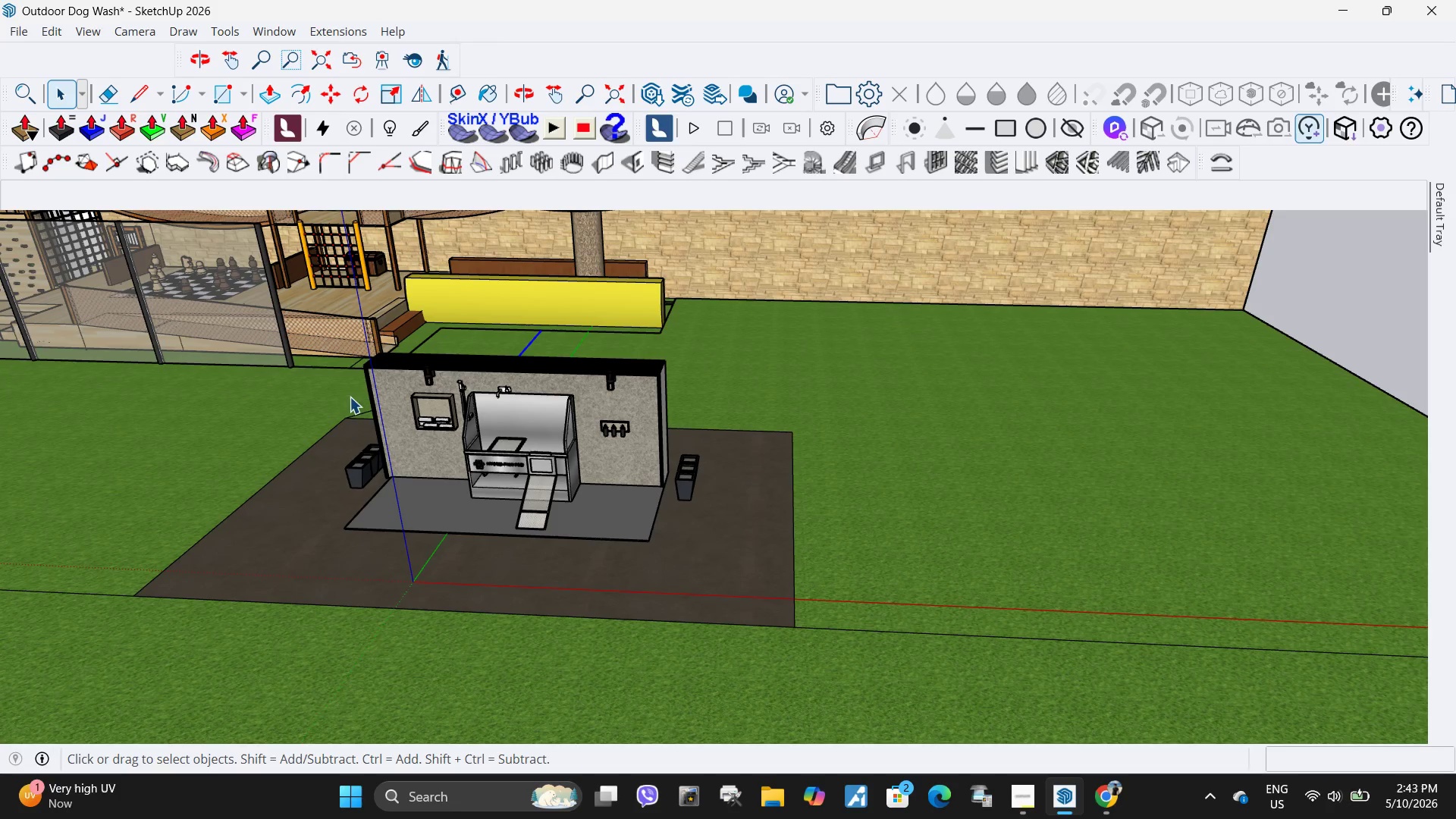 
key(Delete)
 